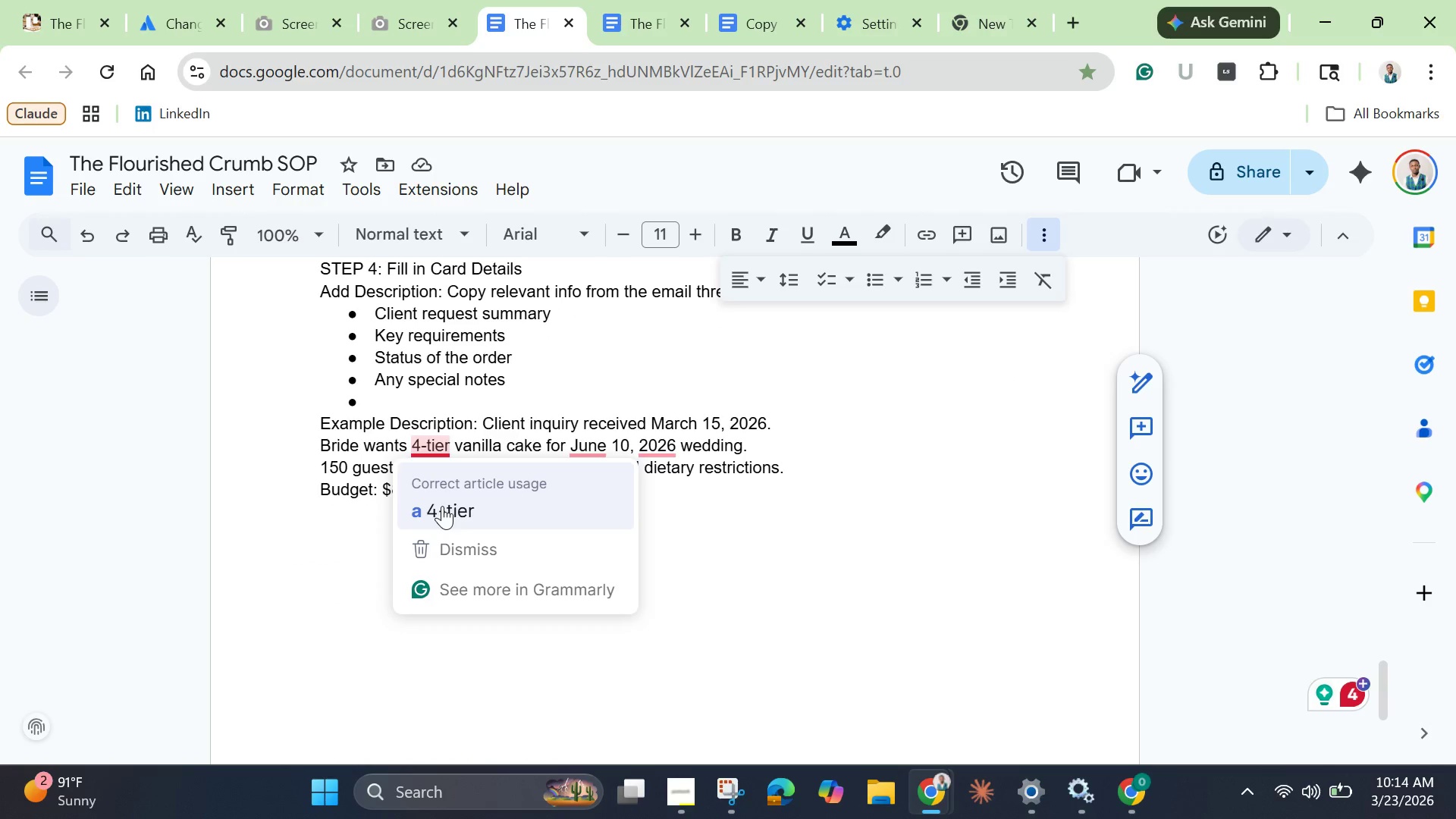 
left_click([442, 506])
 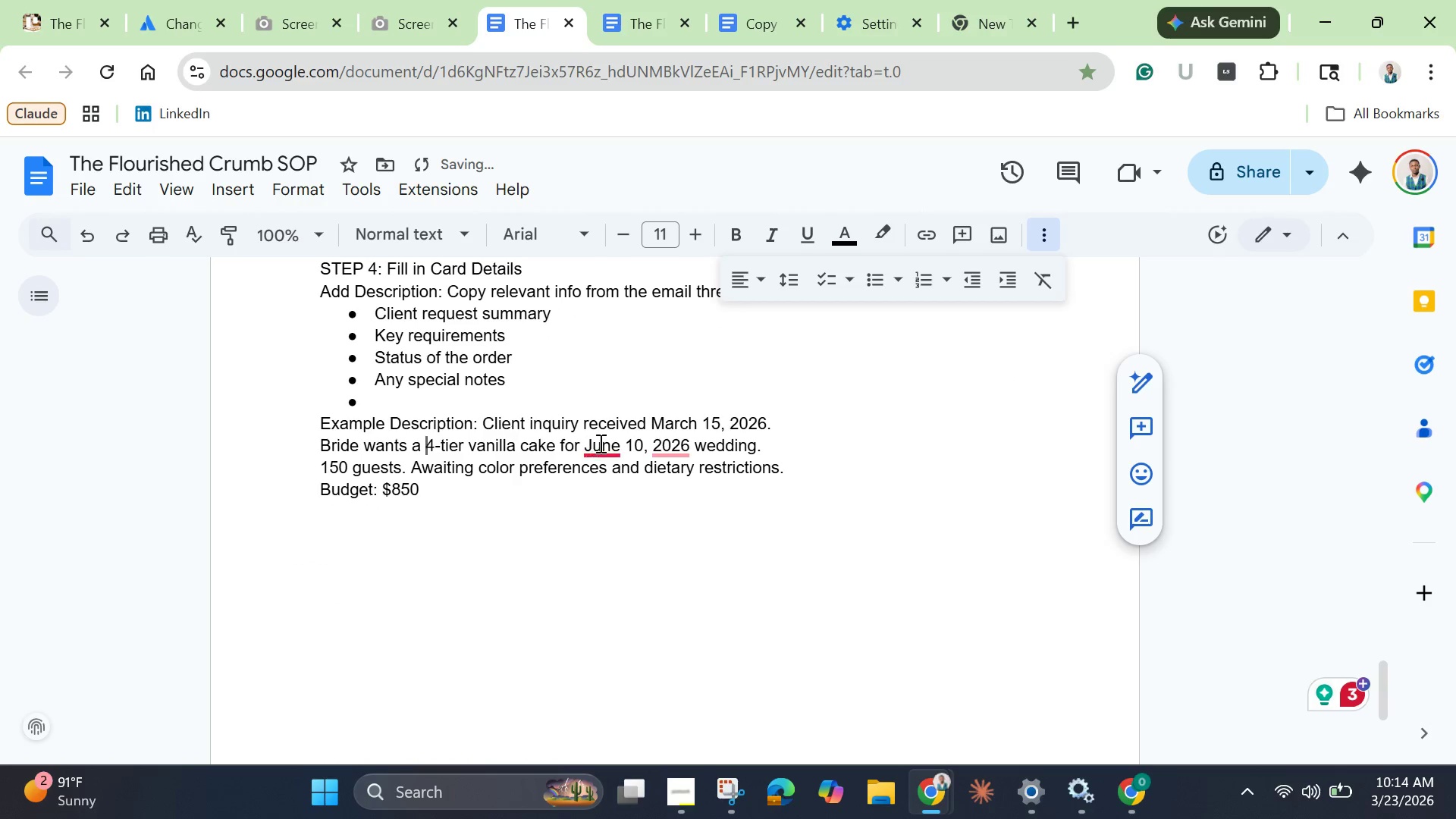 
left_click([606, 443])
 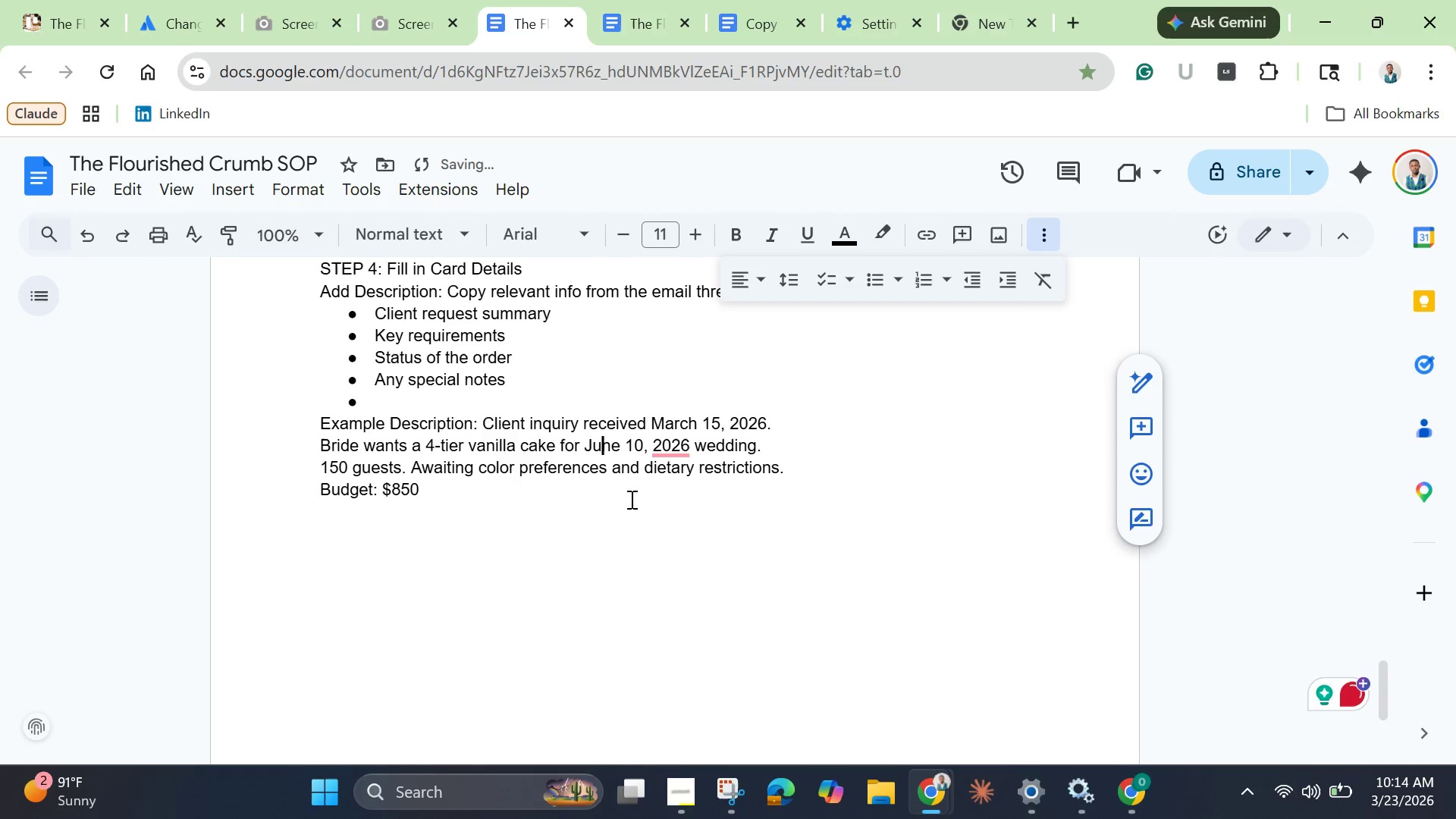 
left_click([630, 499])
 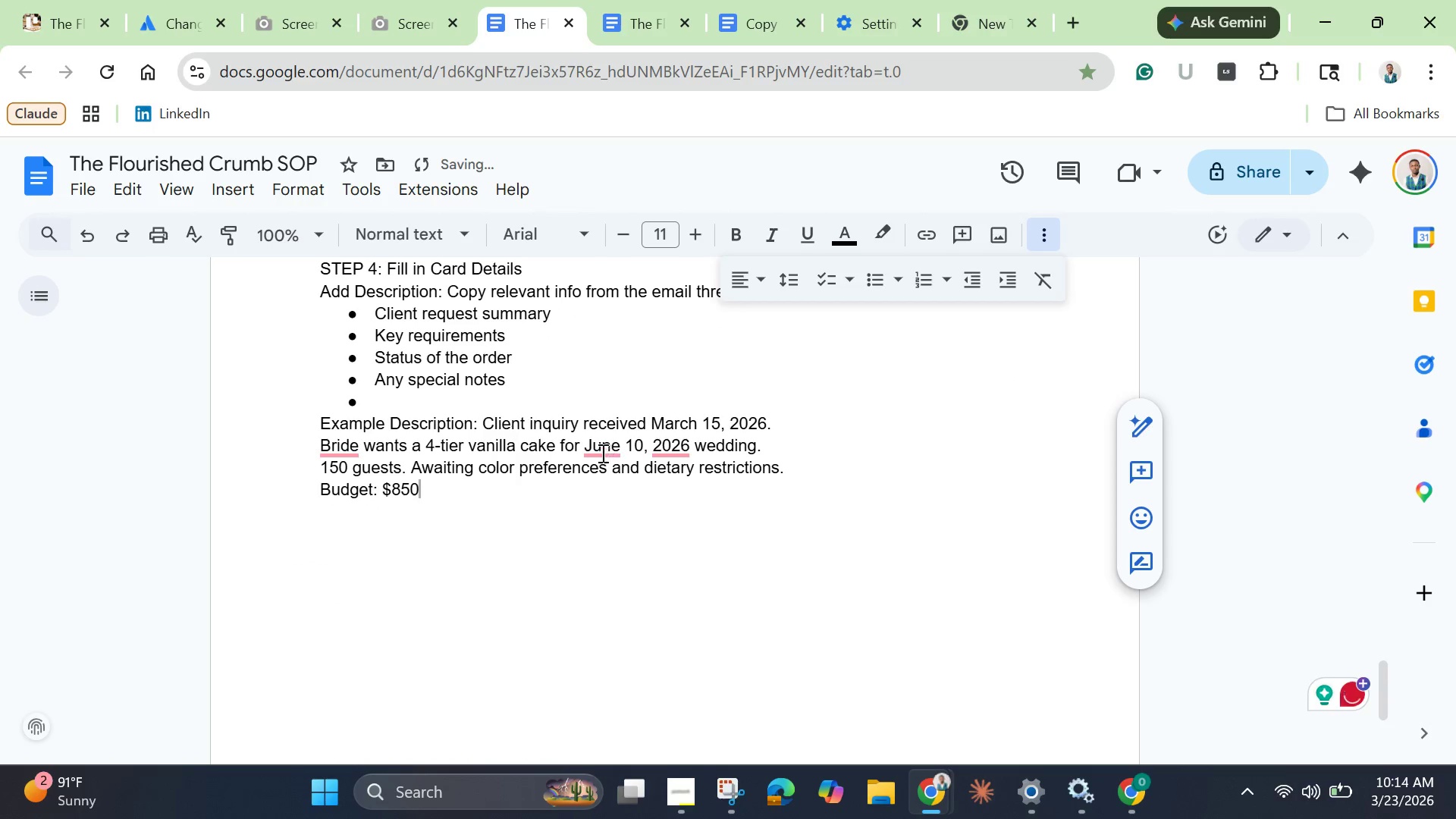 
left_click([600, 450])
 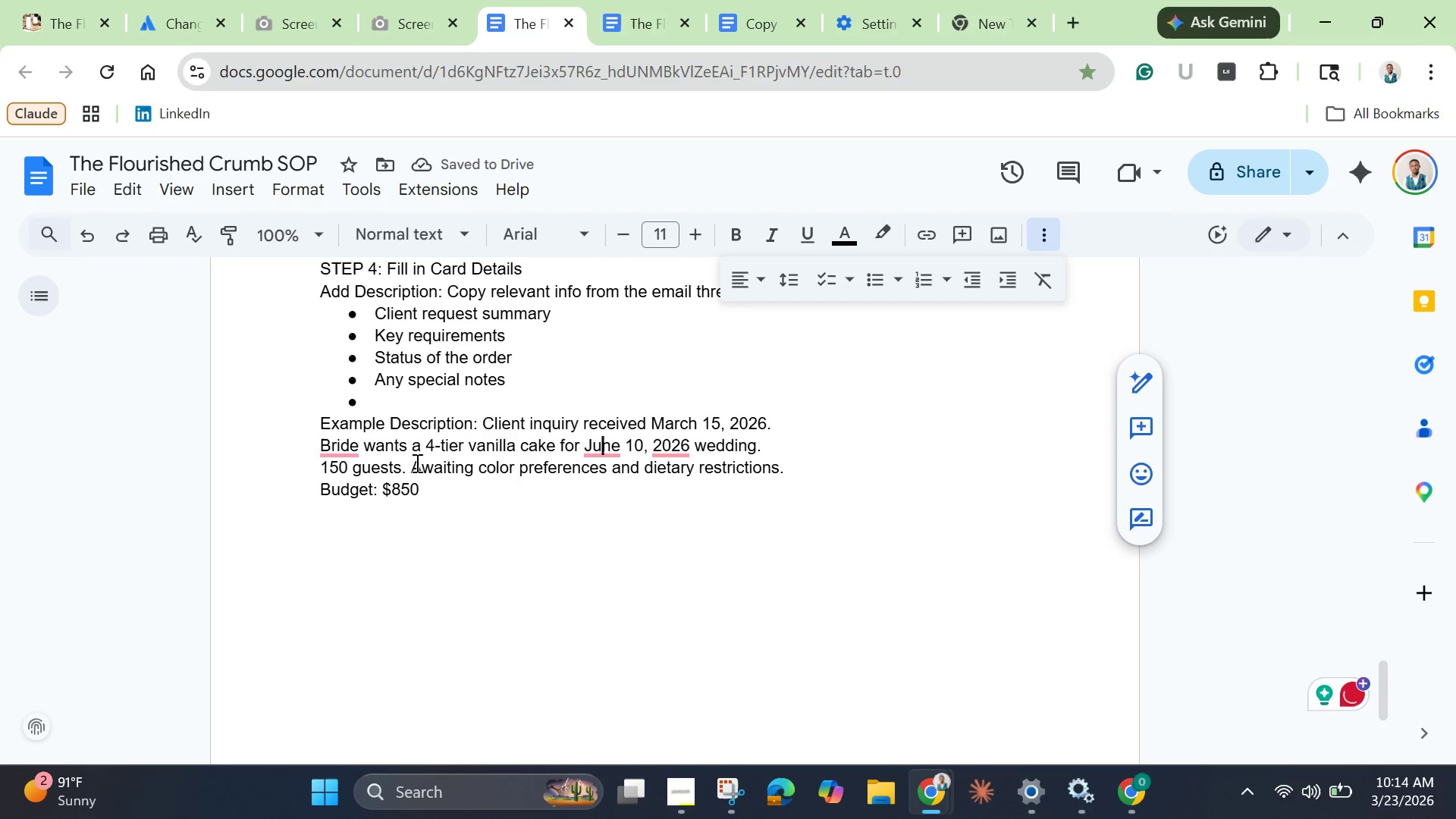 
left_click([334, 455])
 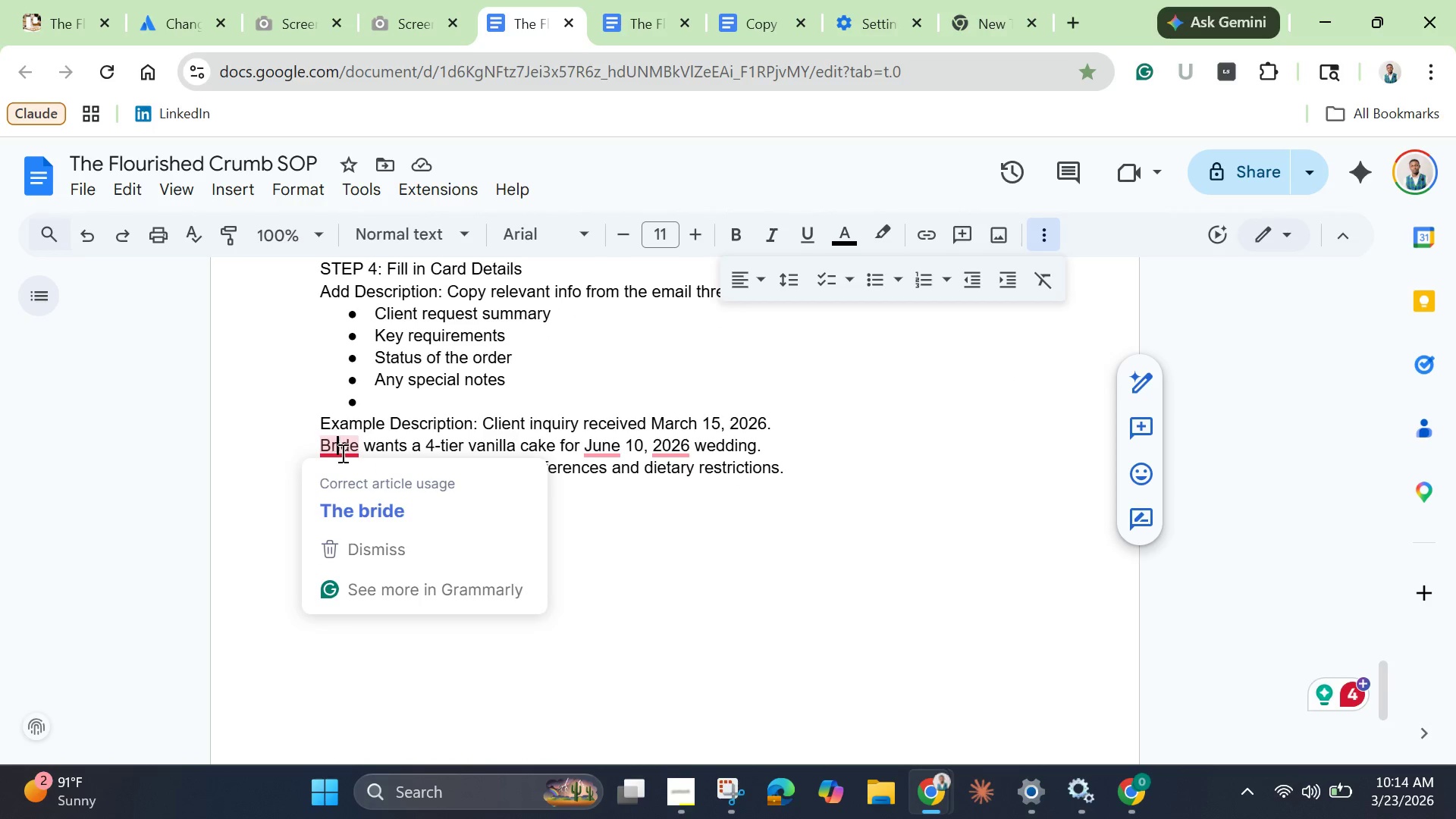 
left_click([362, 500])
 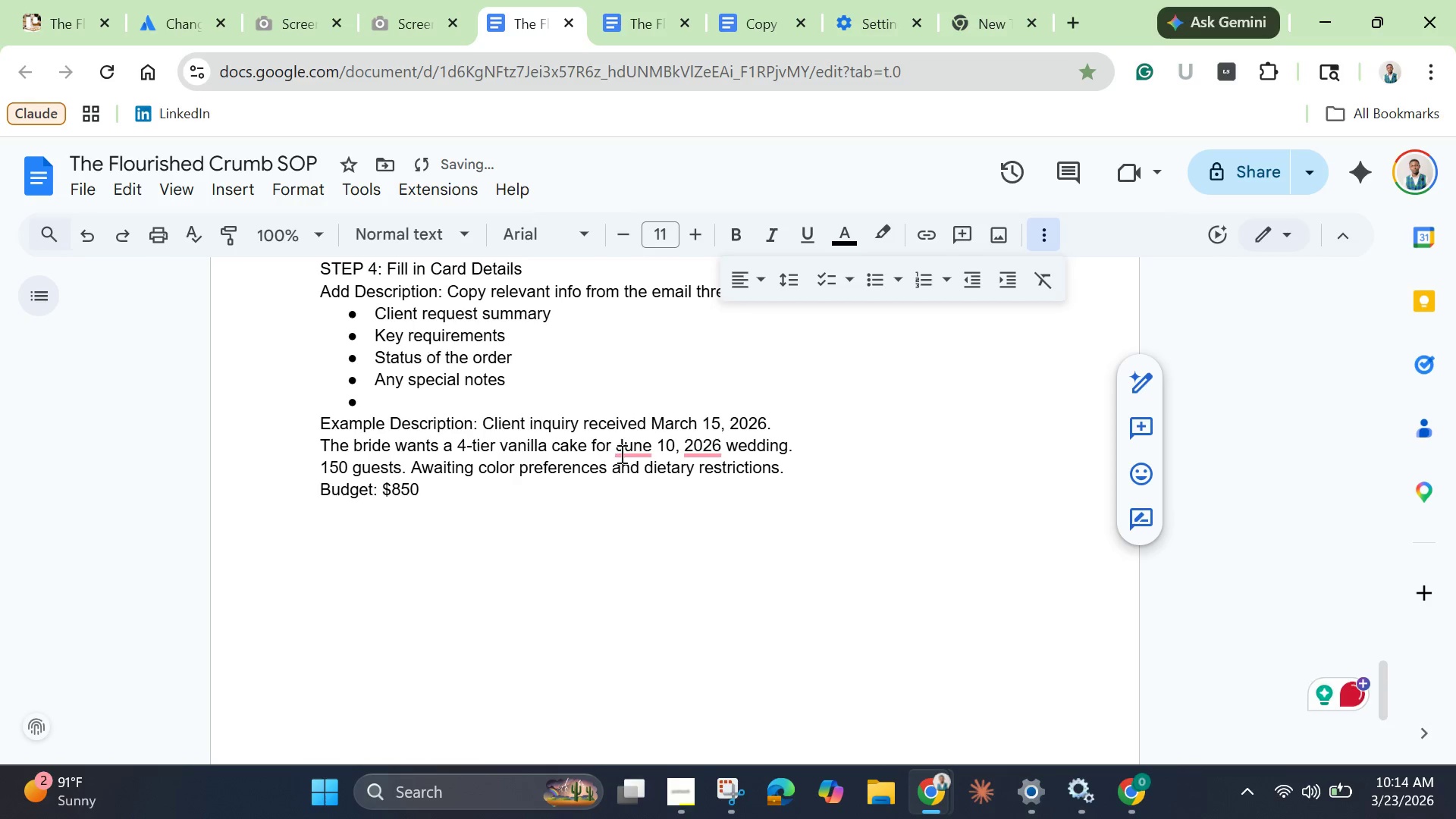 
left_click([632, 450])
 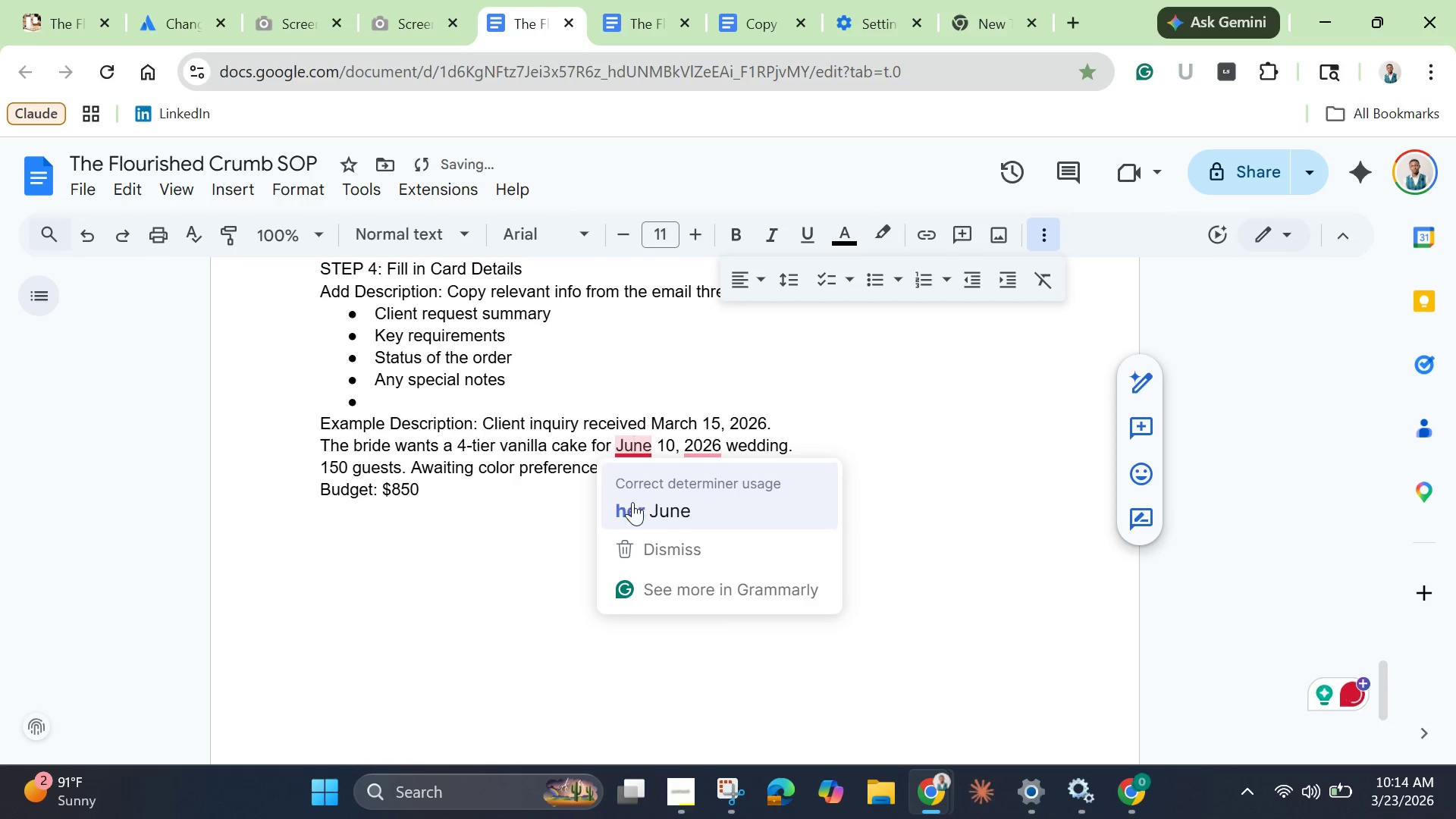 
left_click([632, 504])
 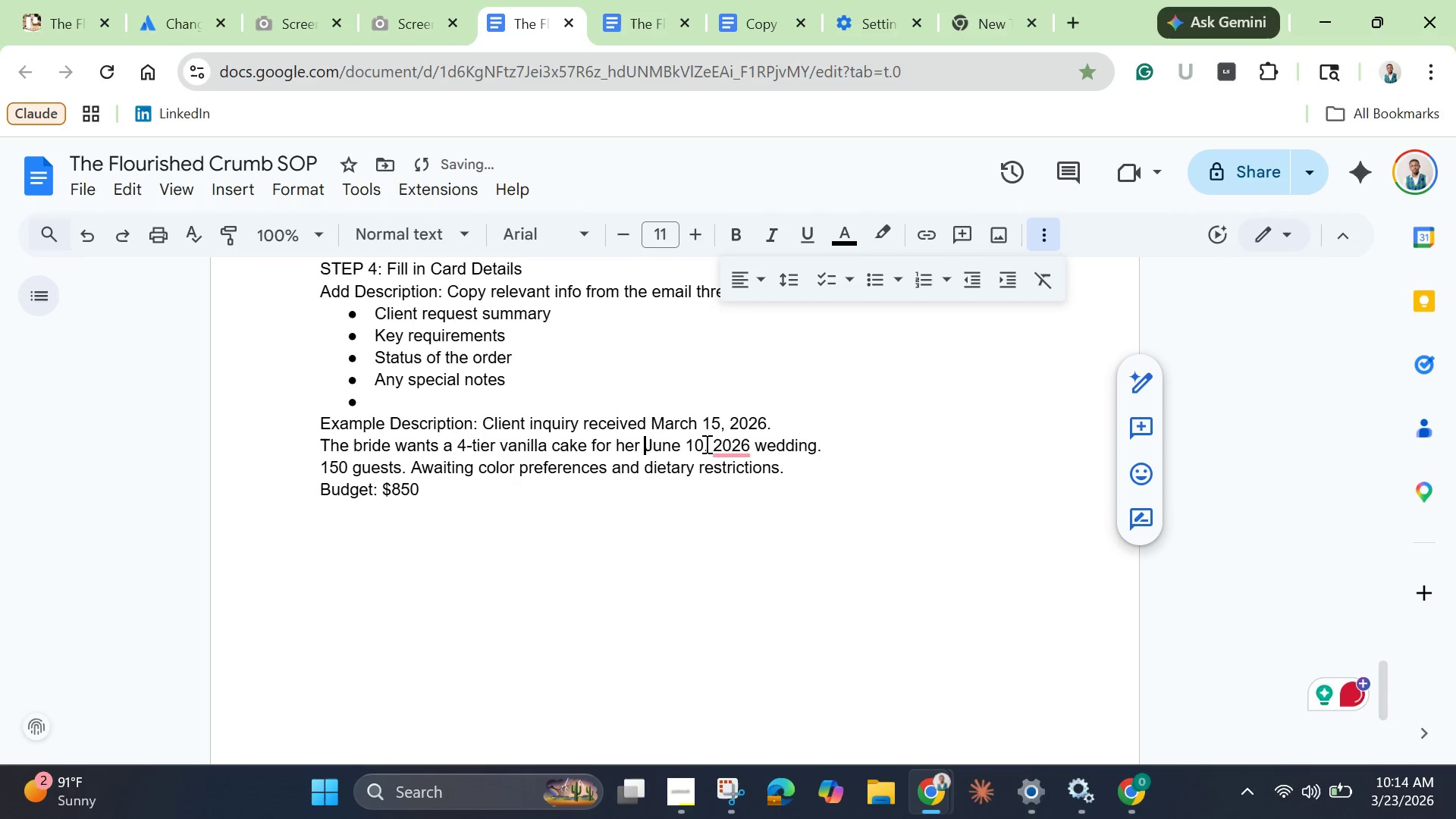 
left_click([715, 447])
 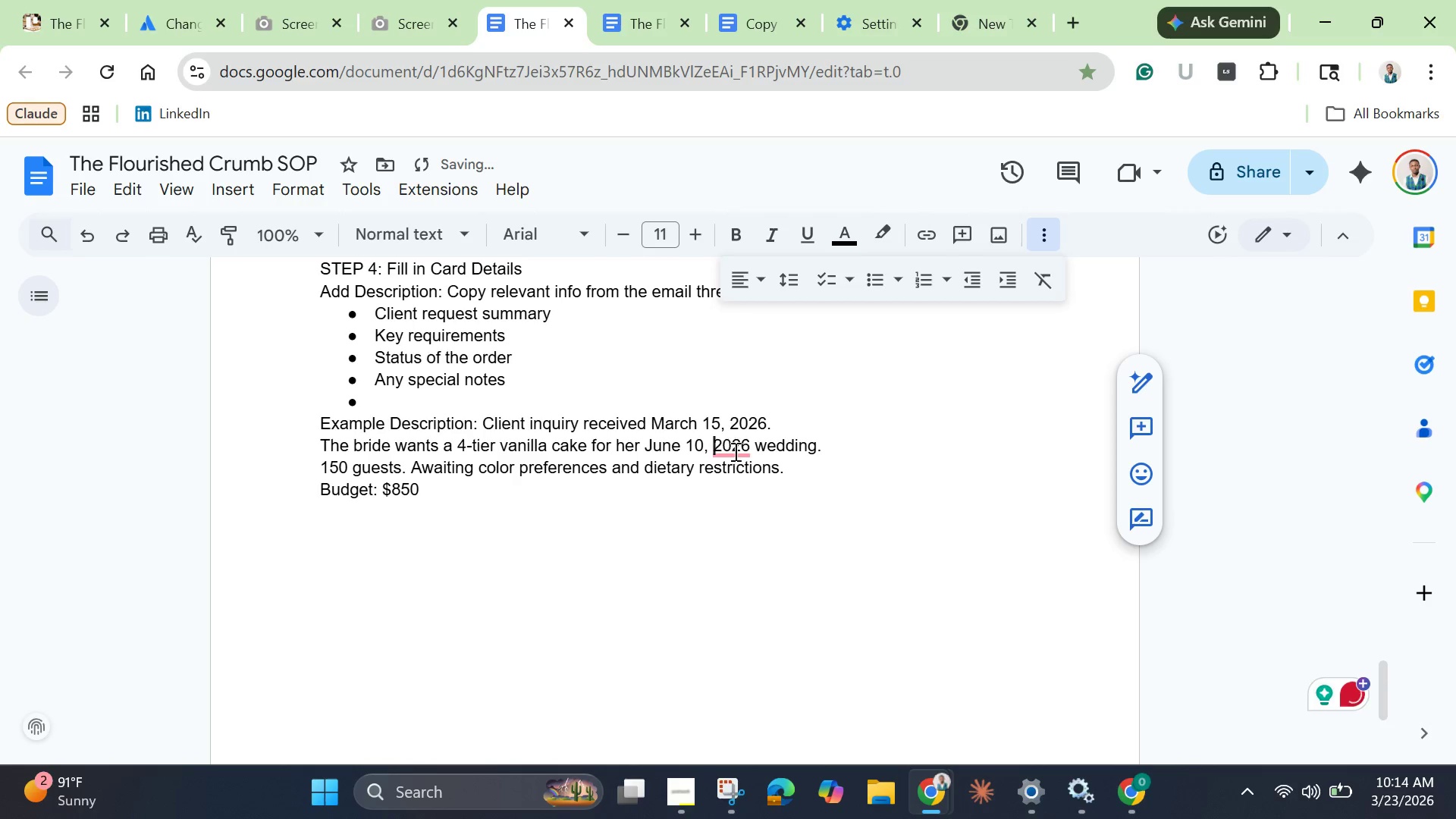 
left_click([734, 450])
 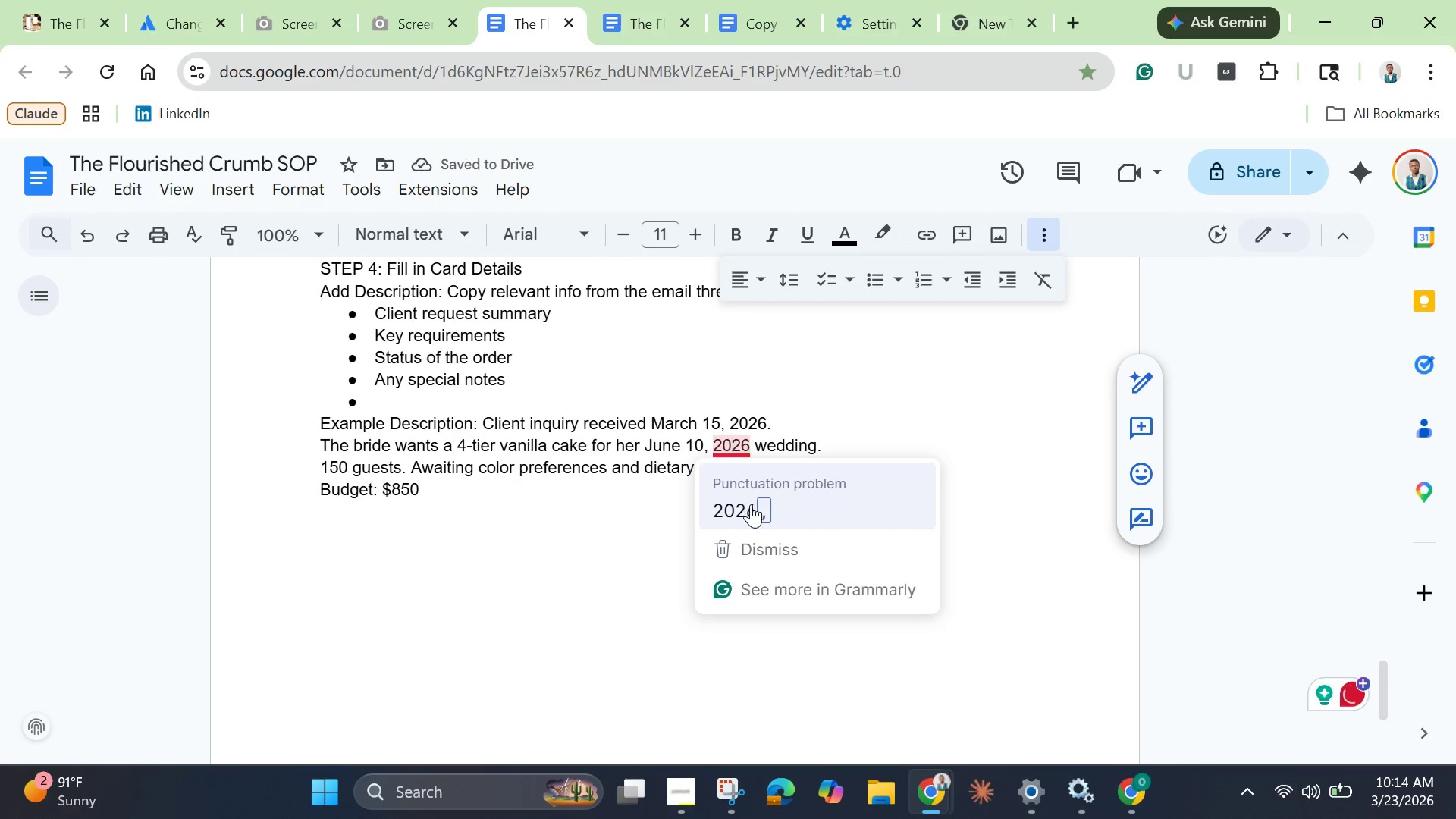 
left_click([751, 504])
 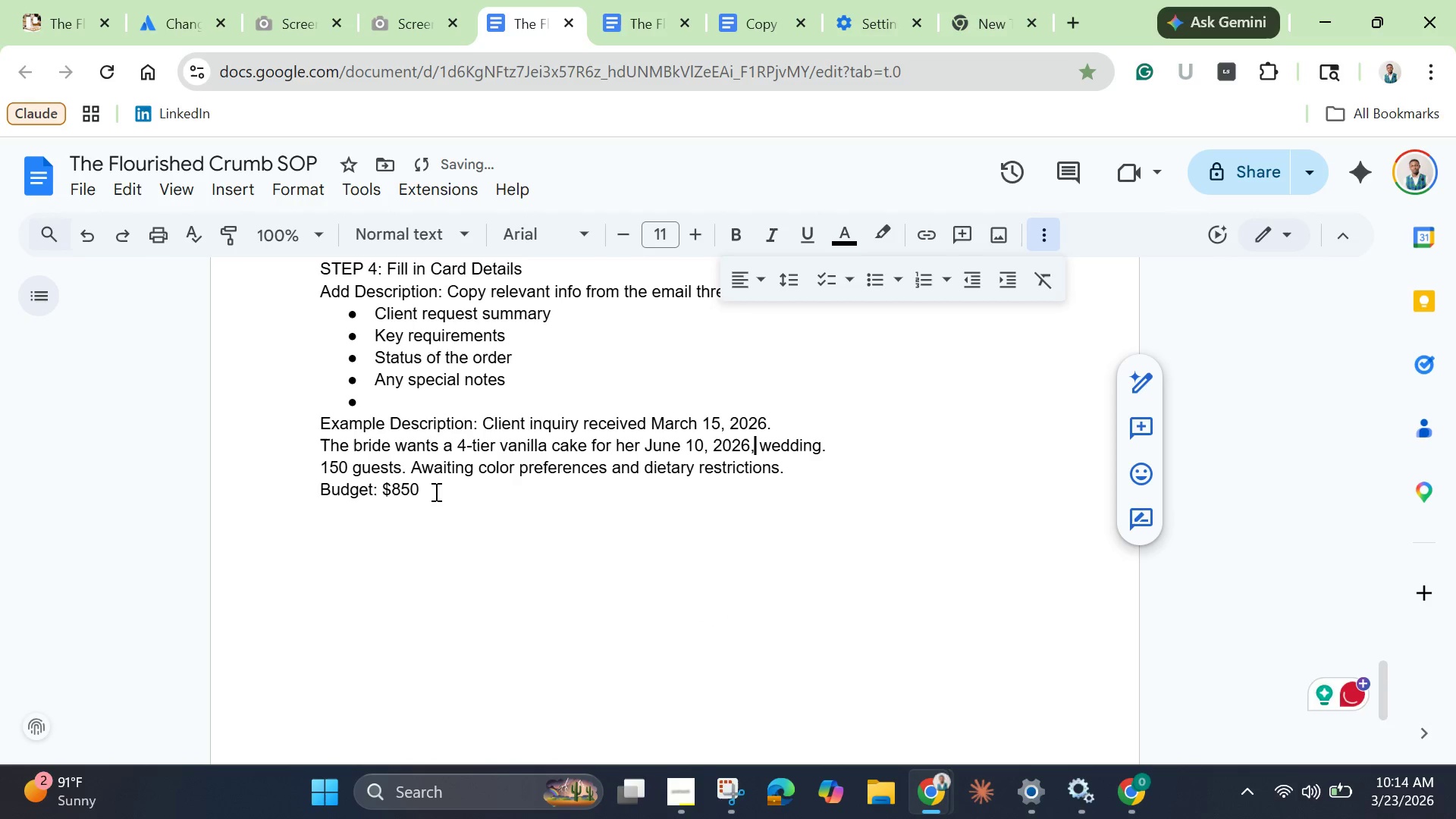 
scroll: coordinate [449, 490], scroll_direction: down, amount: 4.0
 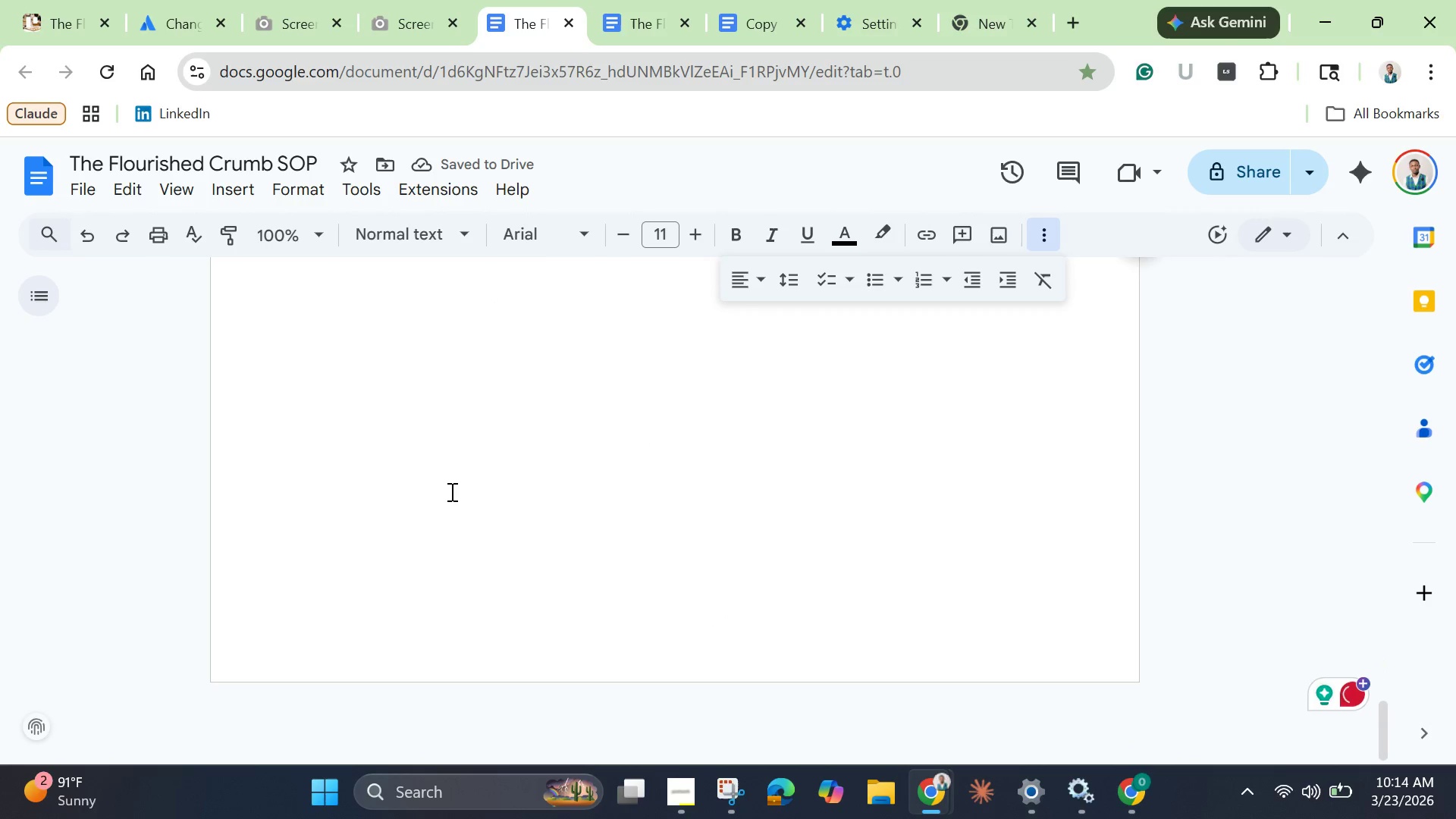 
scroll: coordinate [450, 491], scroll_direction: up, amount: 4.0
 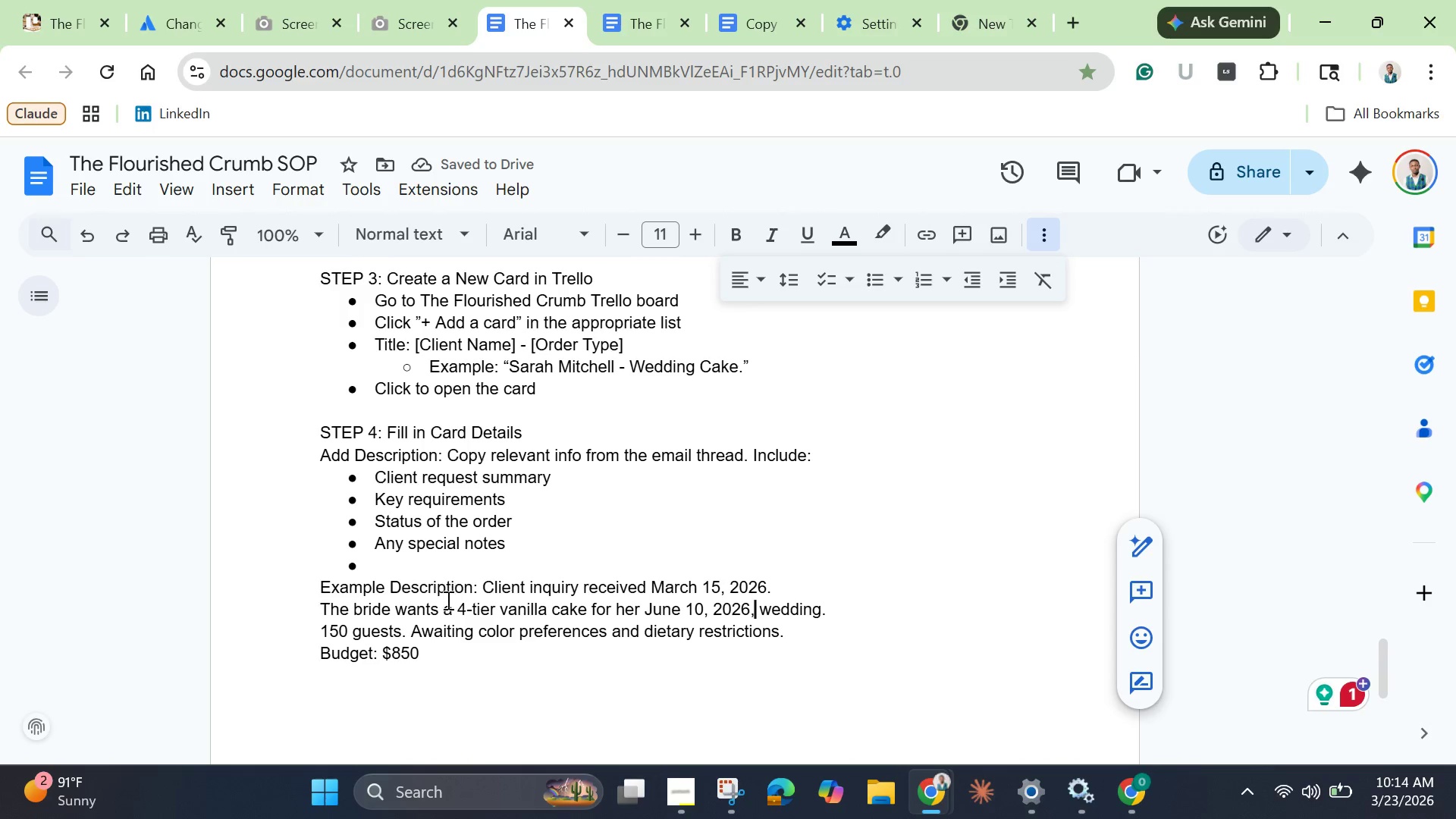 
left_click([442, 650])
 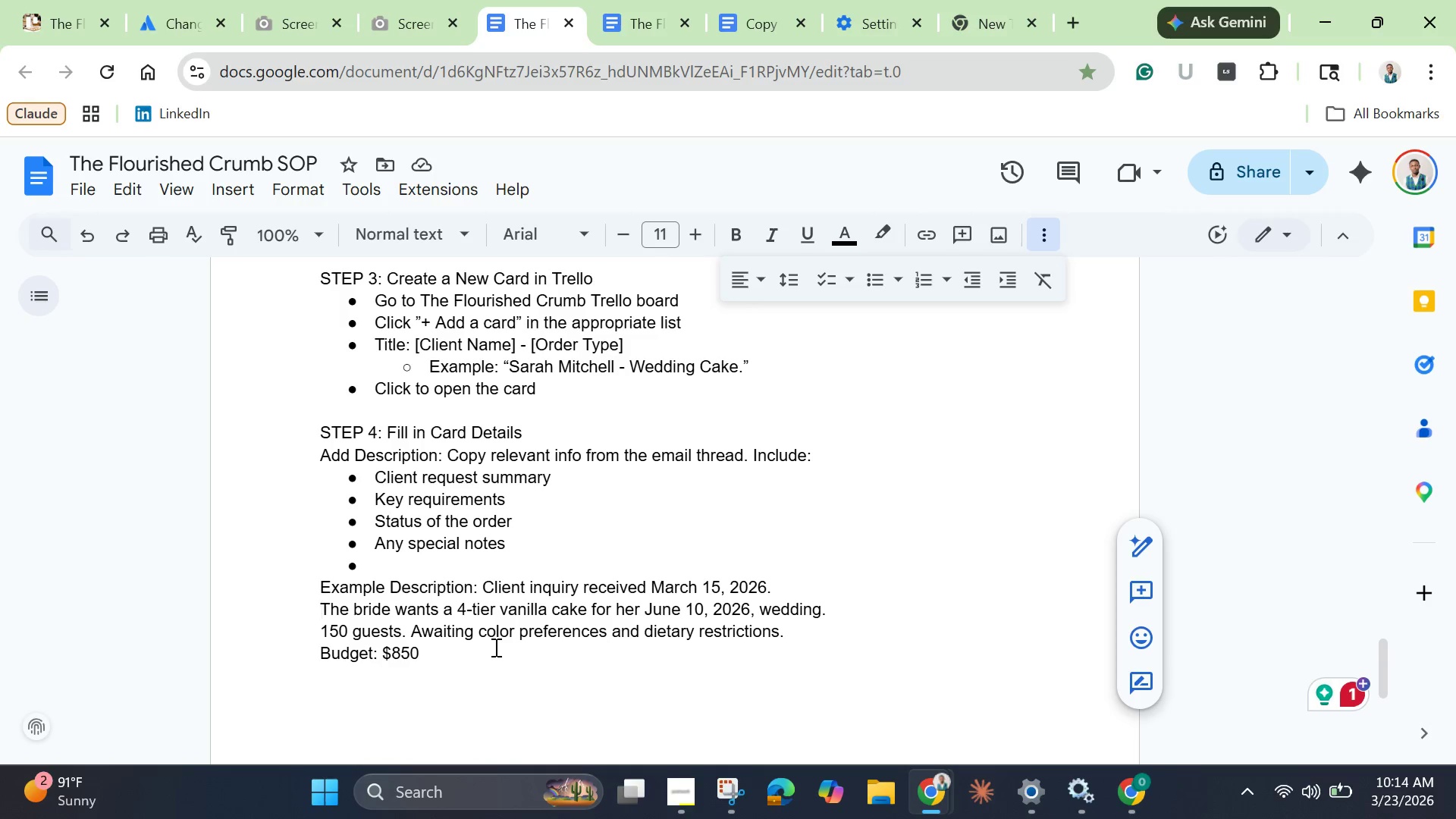 
key(Backspace)
 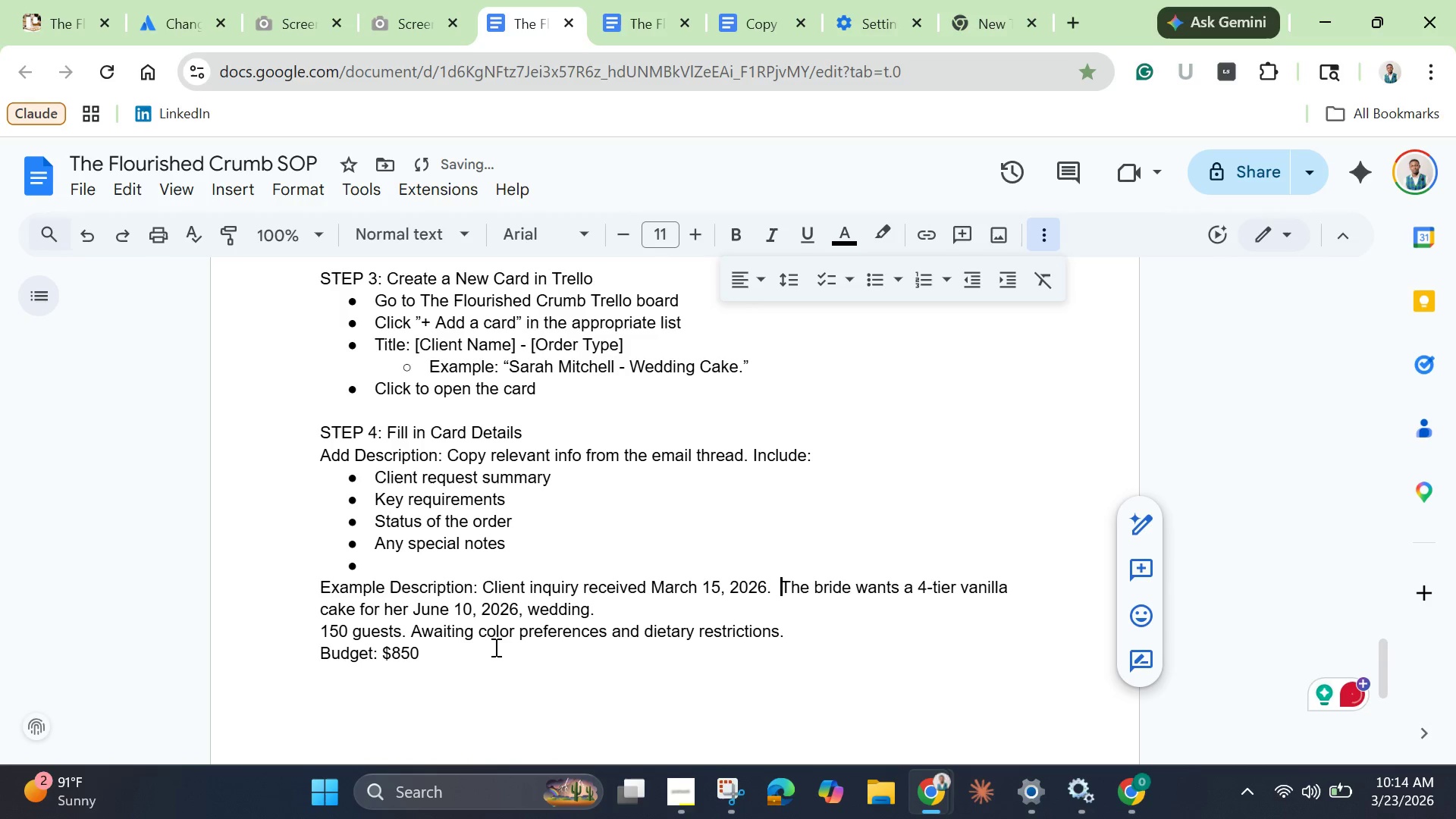 
key(Space)
 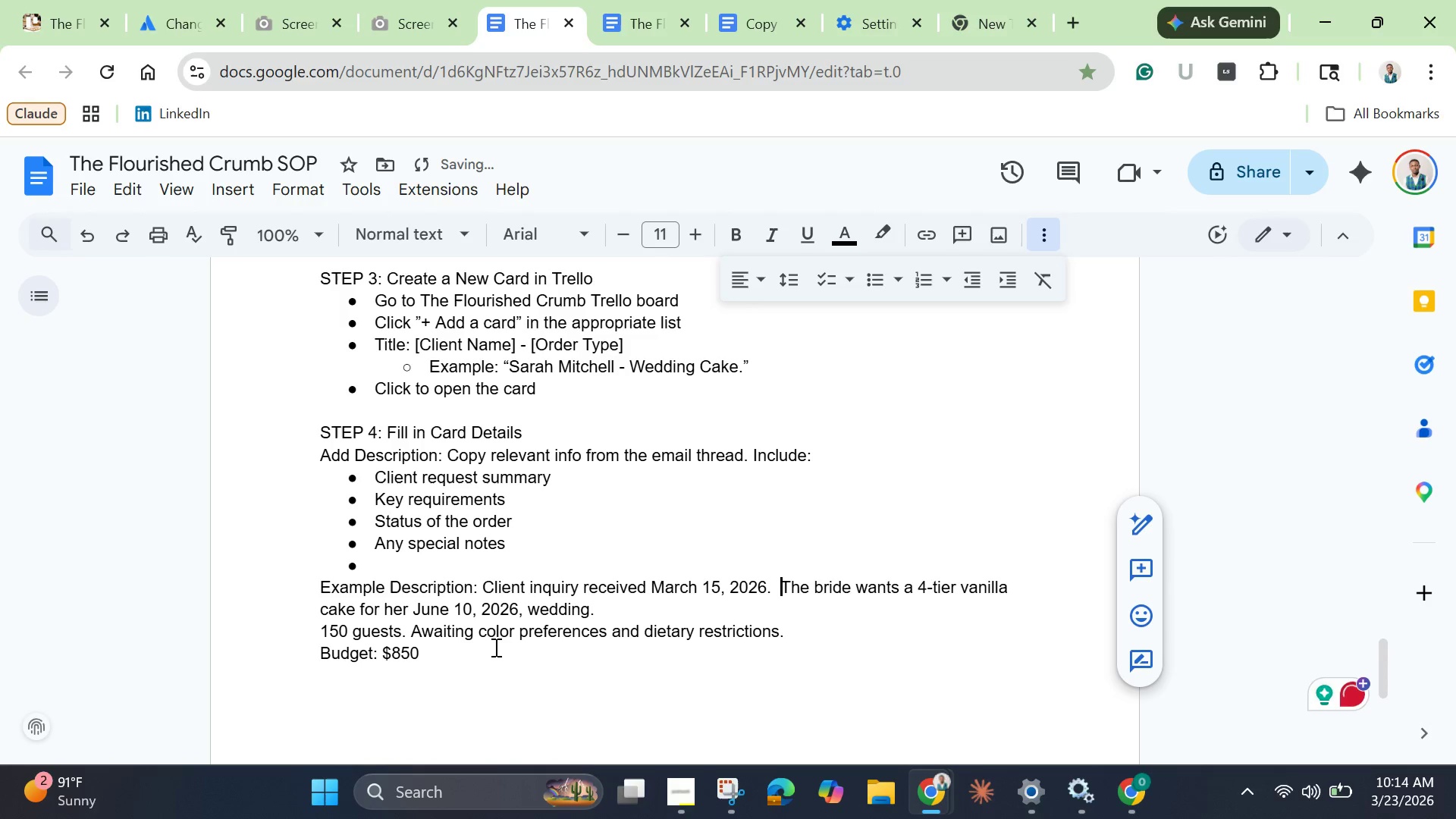 
key(Backspace)
 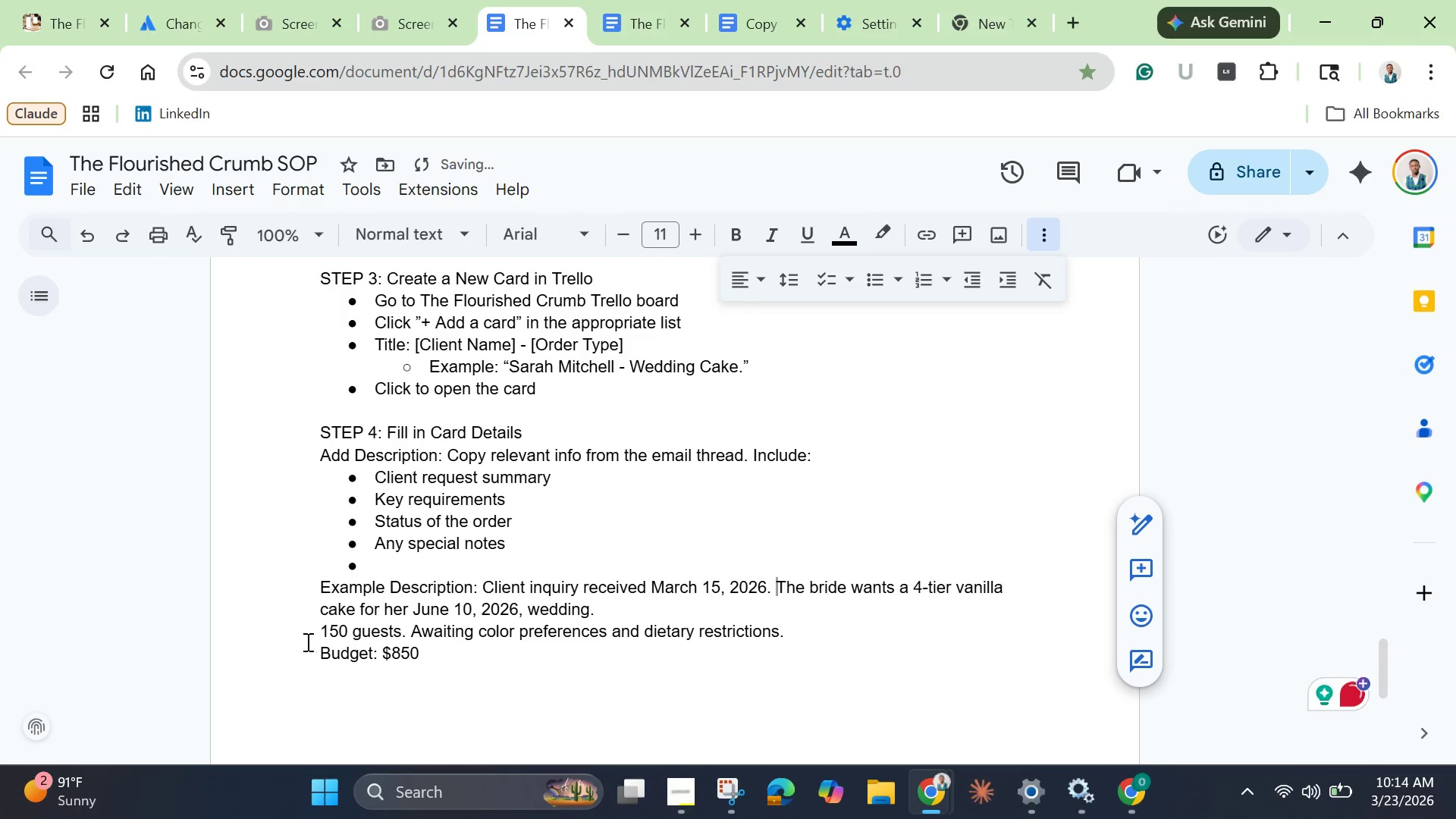 
left_click([322, 638])
 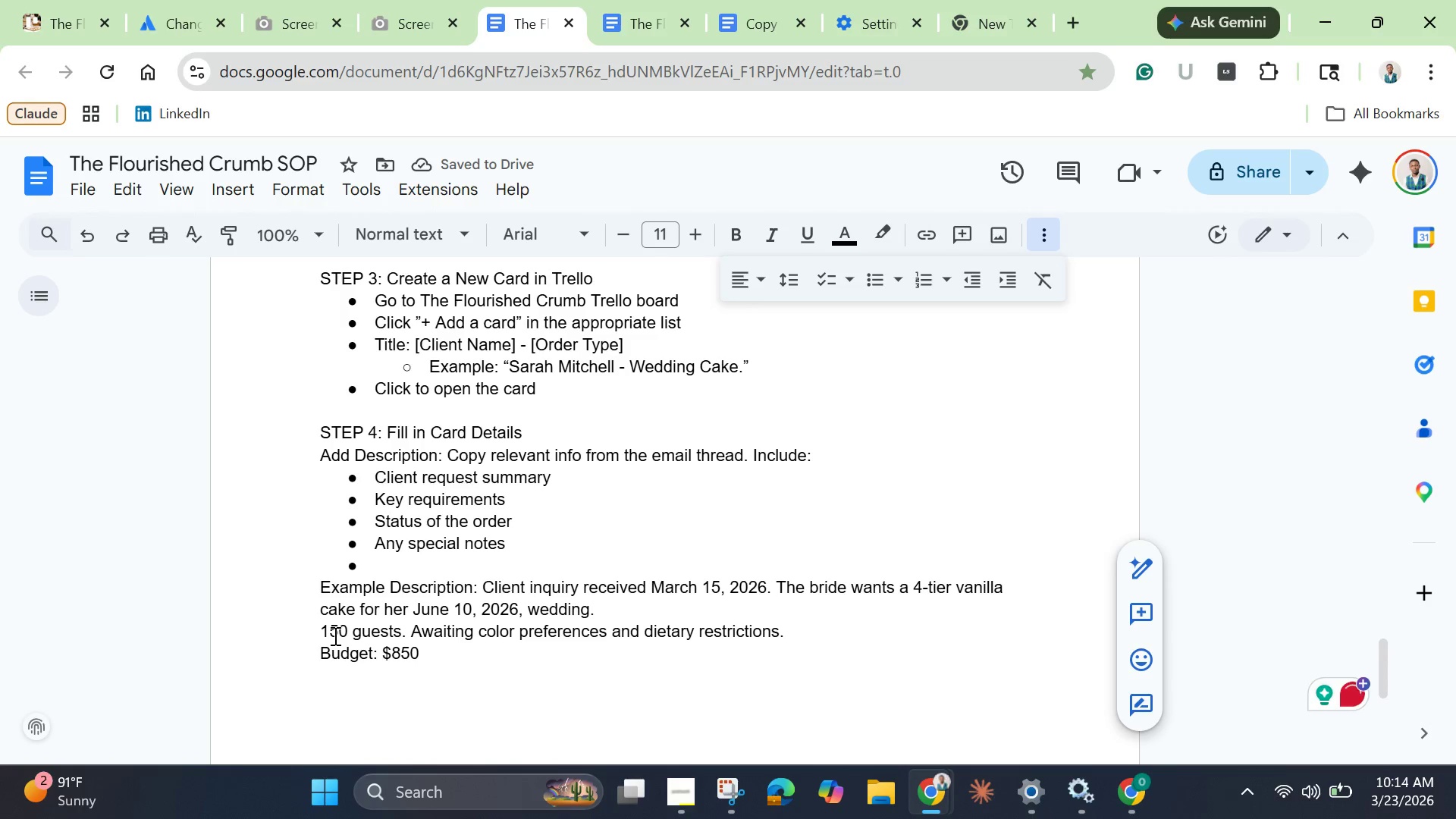 
key(Backspace)
 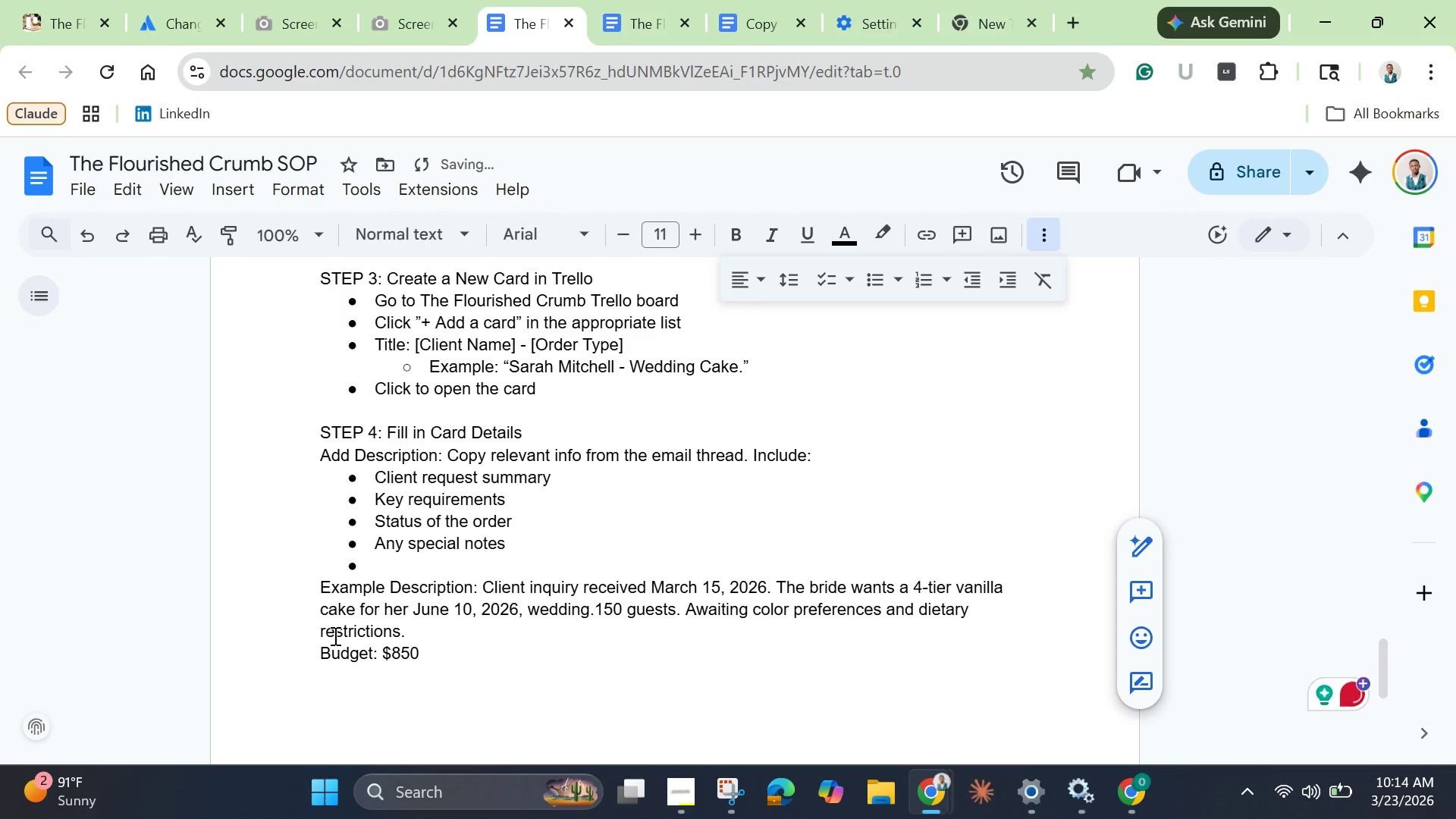 
key(Space)
 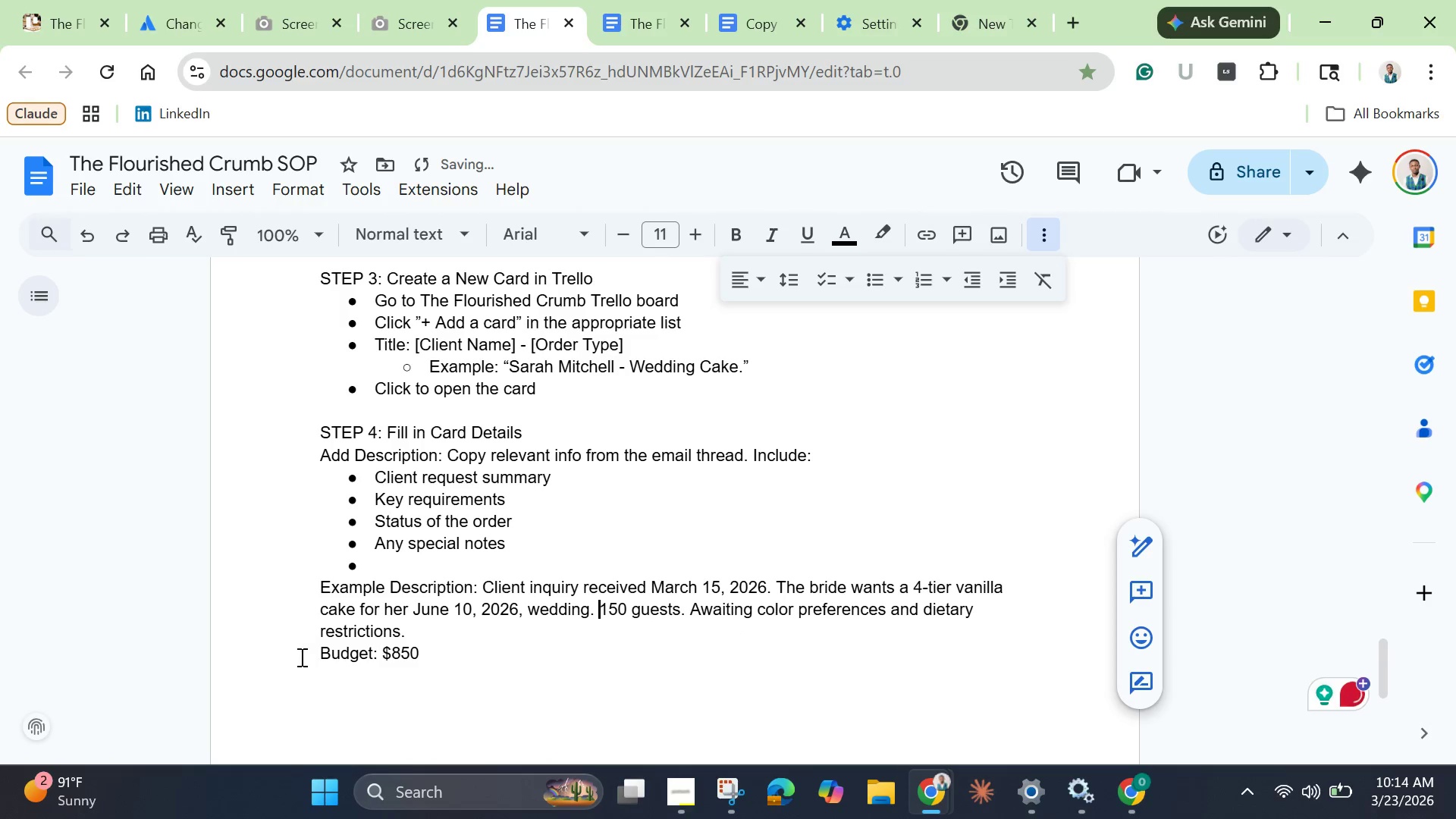 
left_click([312, 658])
 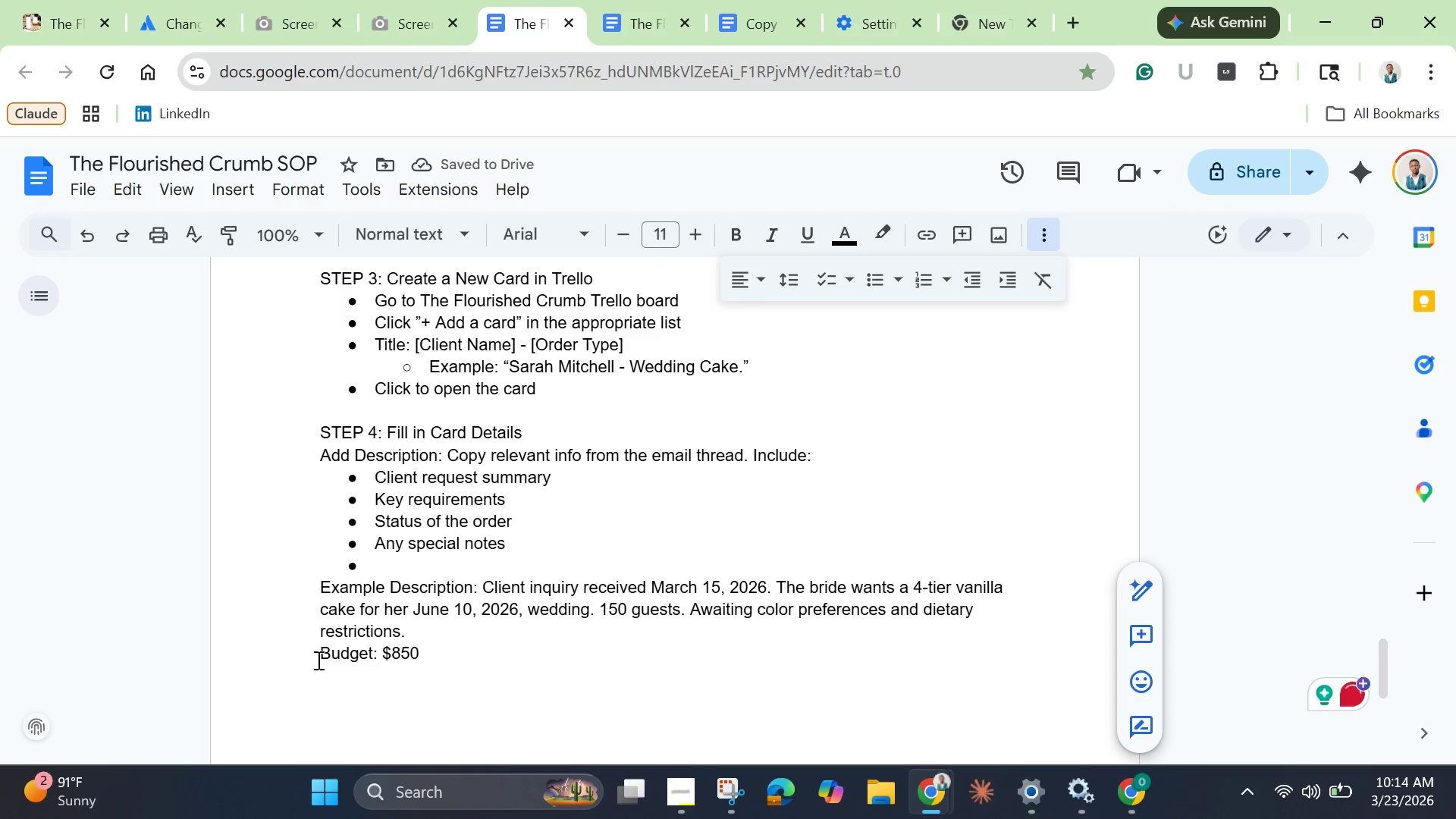 
key(Backspace)
 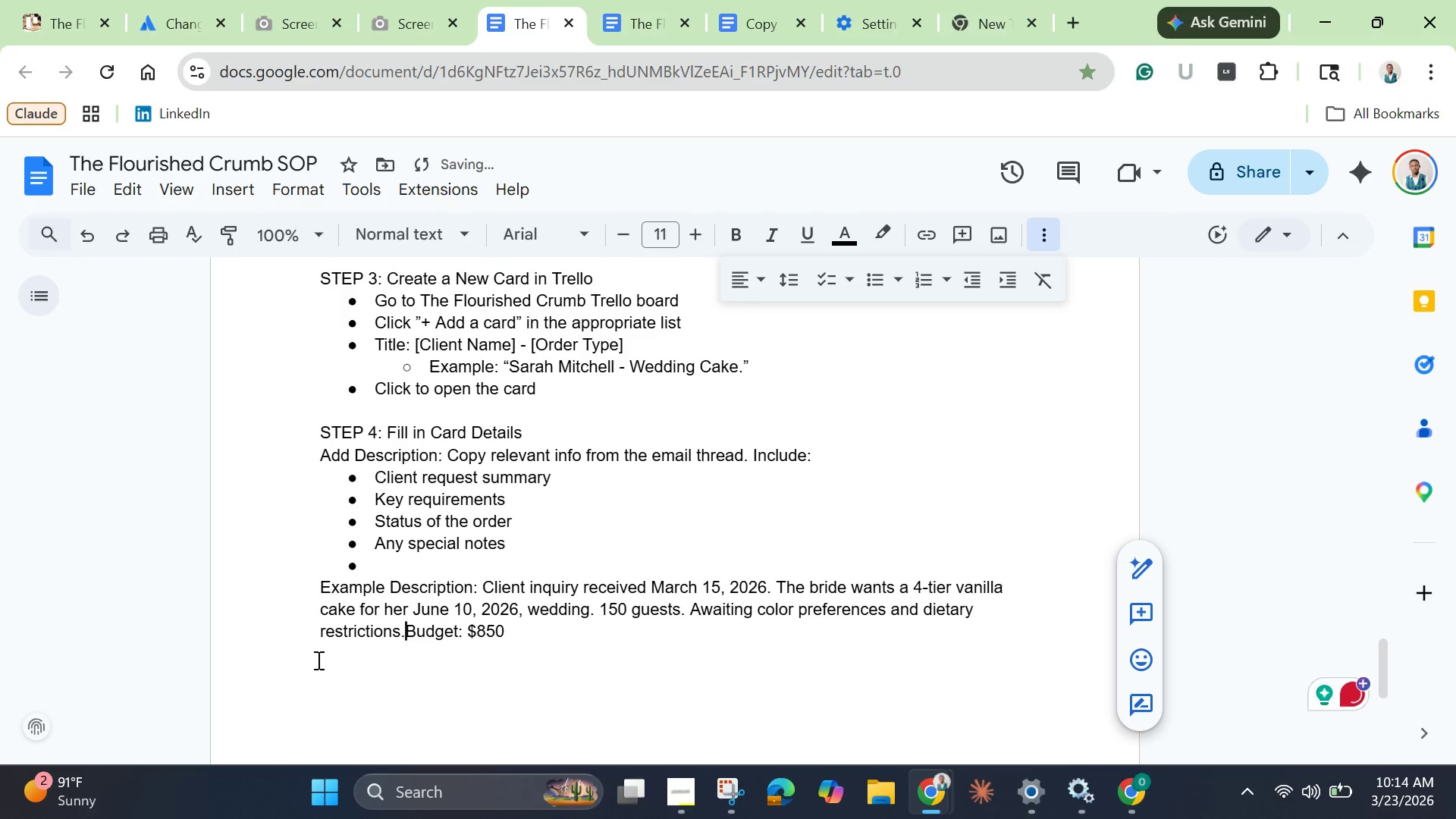 
key(Space)
 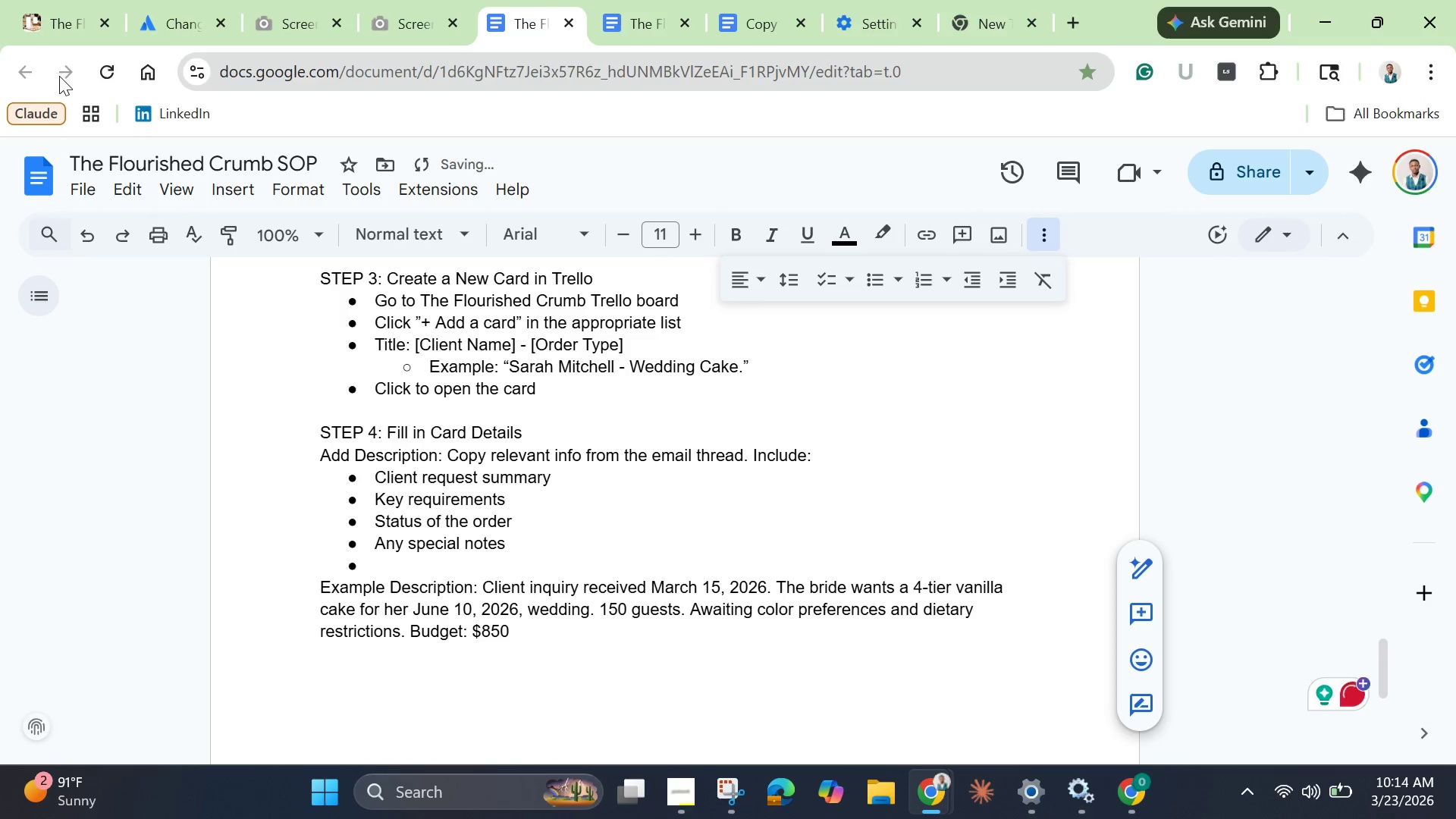 
left_click([60, 30])
 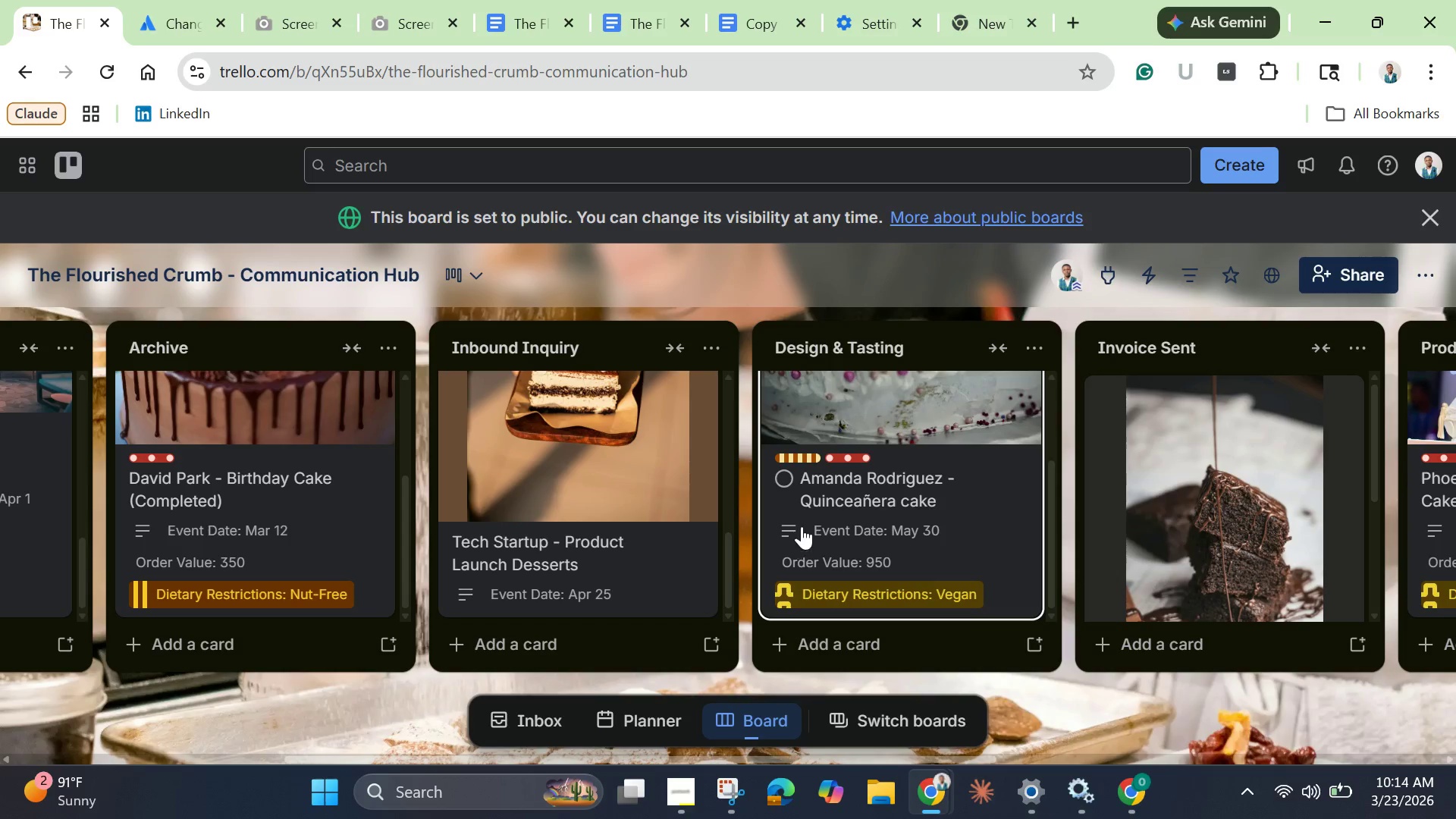 
left_click([803, 525])
 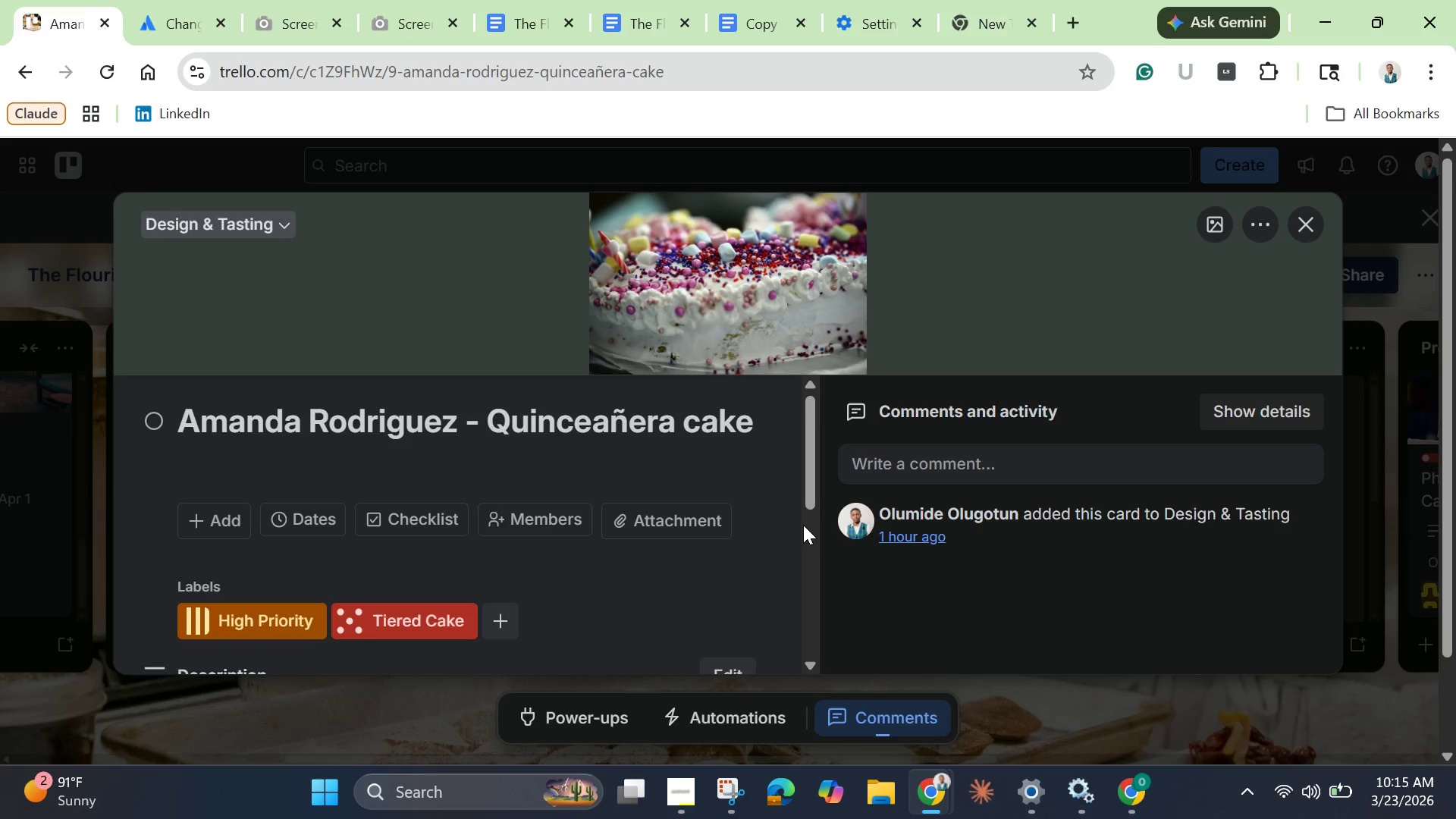 
wait(66.89)
 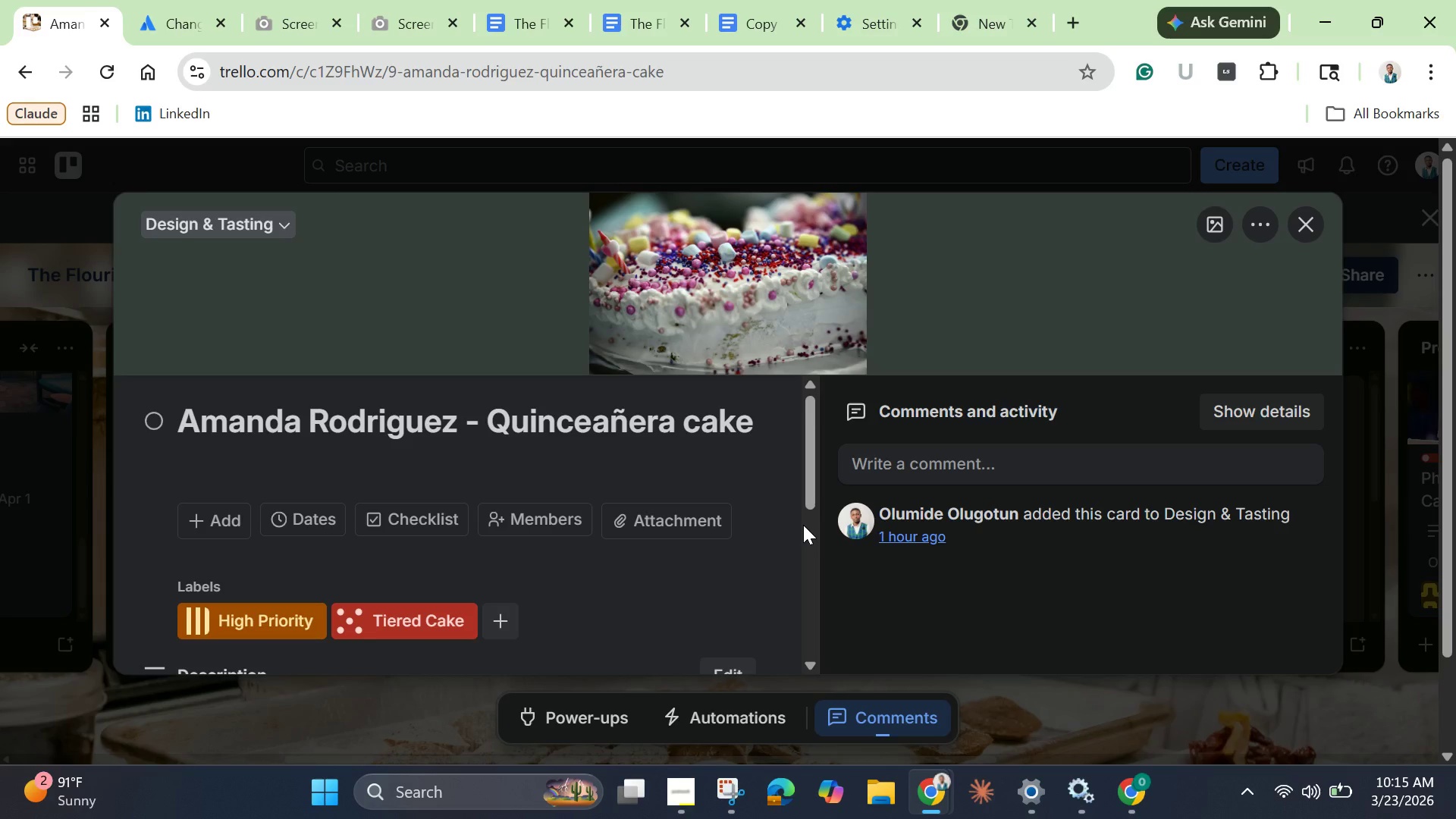 
left_click([1298, 228])
 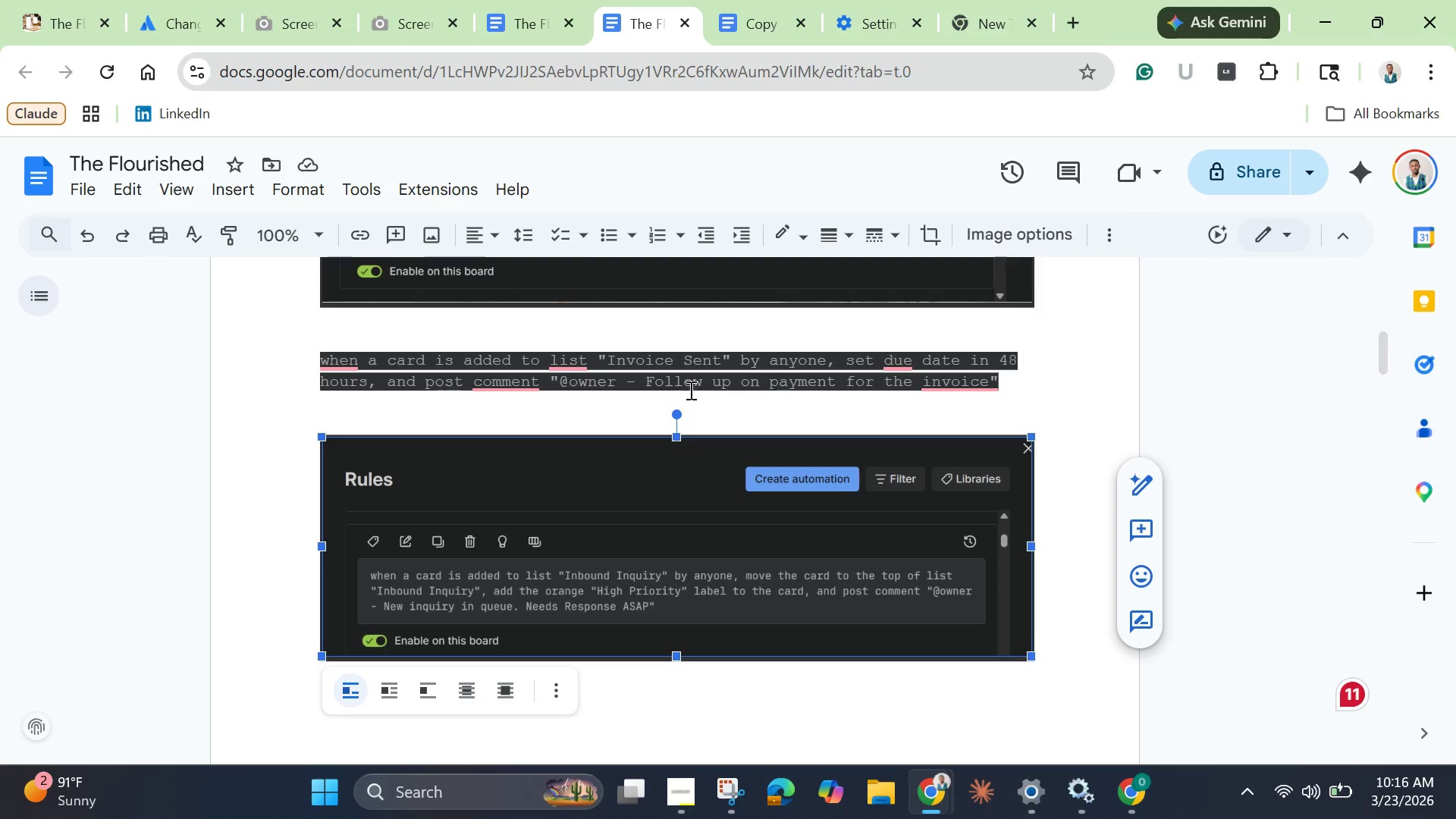 
left_click([752, 29])
 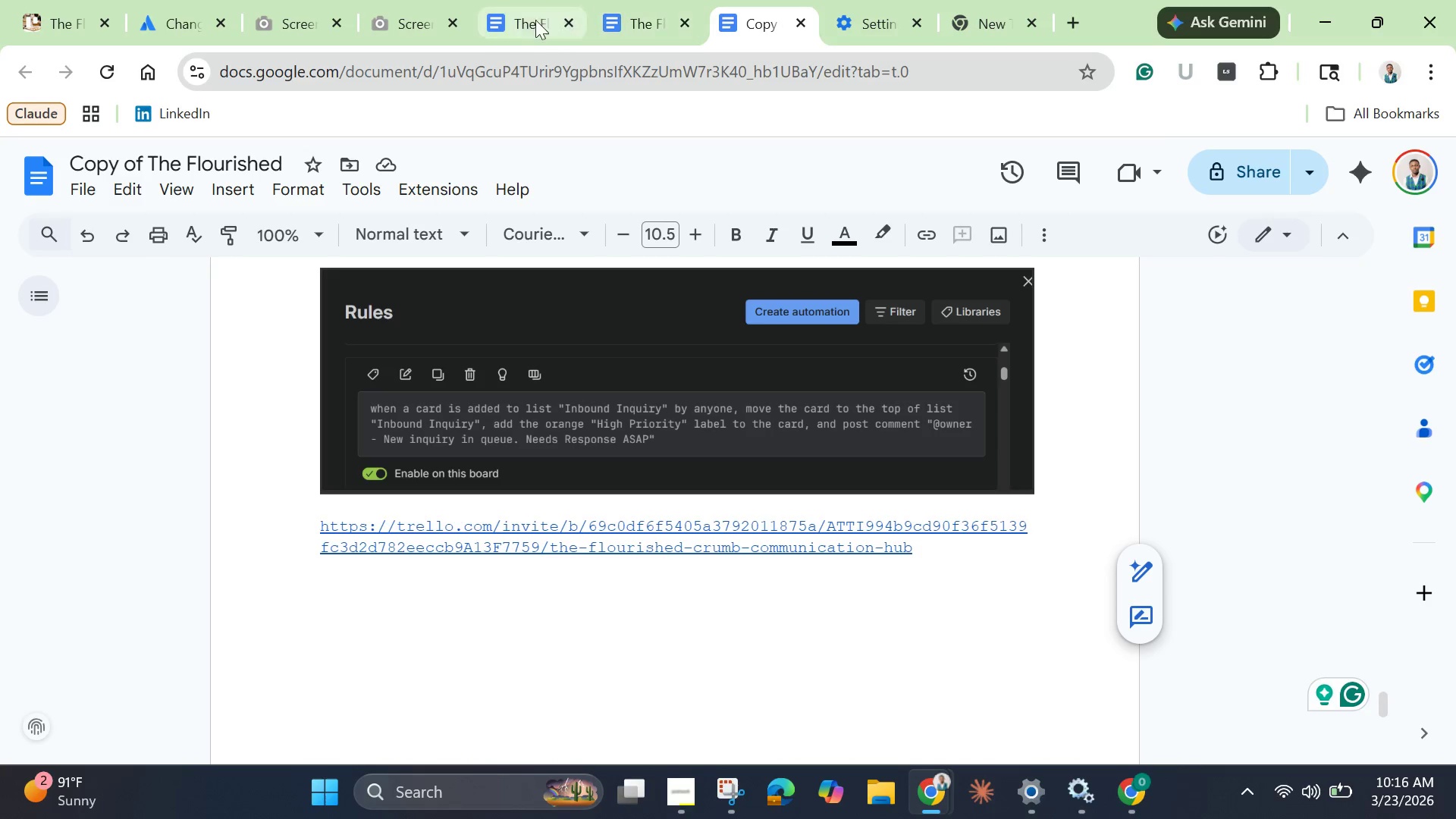 
left_click([526, 14])
 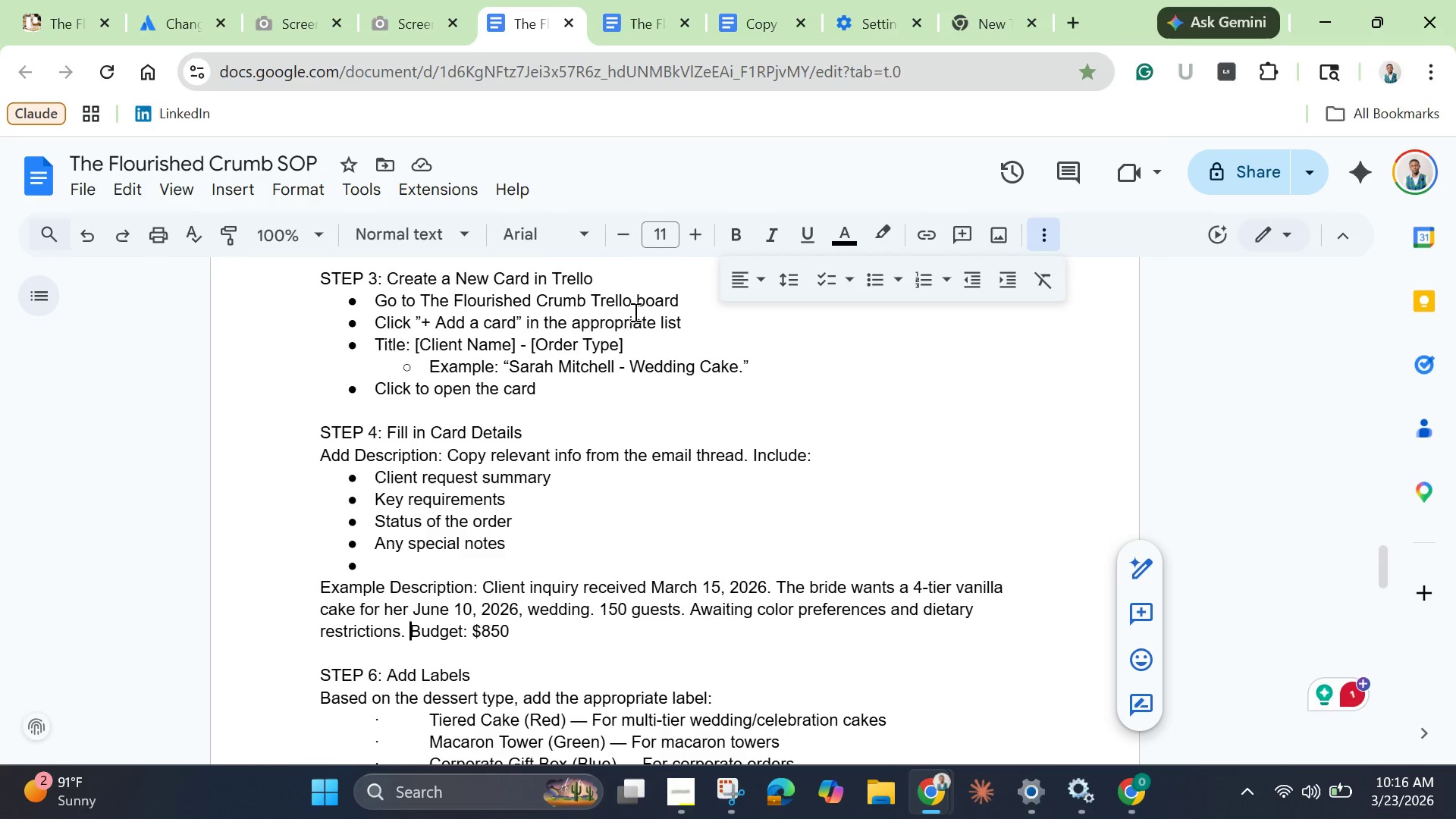 
scroll: coordinate [635, 366], scroll_direction: down, amount: 4.0
 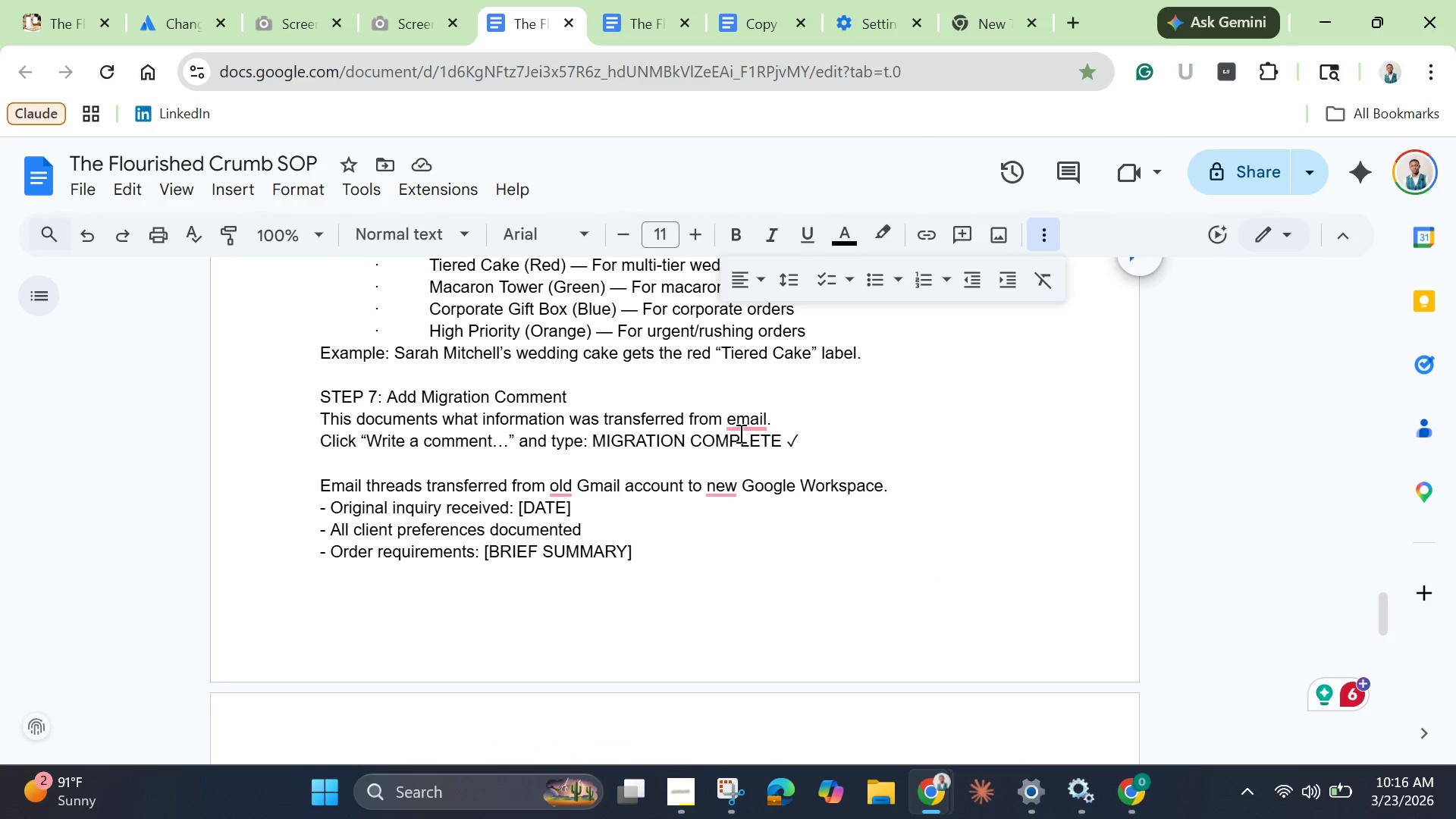 
scroll: coordinate [748, 436], scroll_direction: up, amount: 2.0
 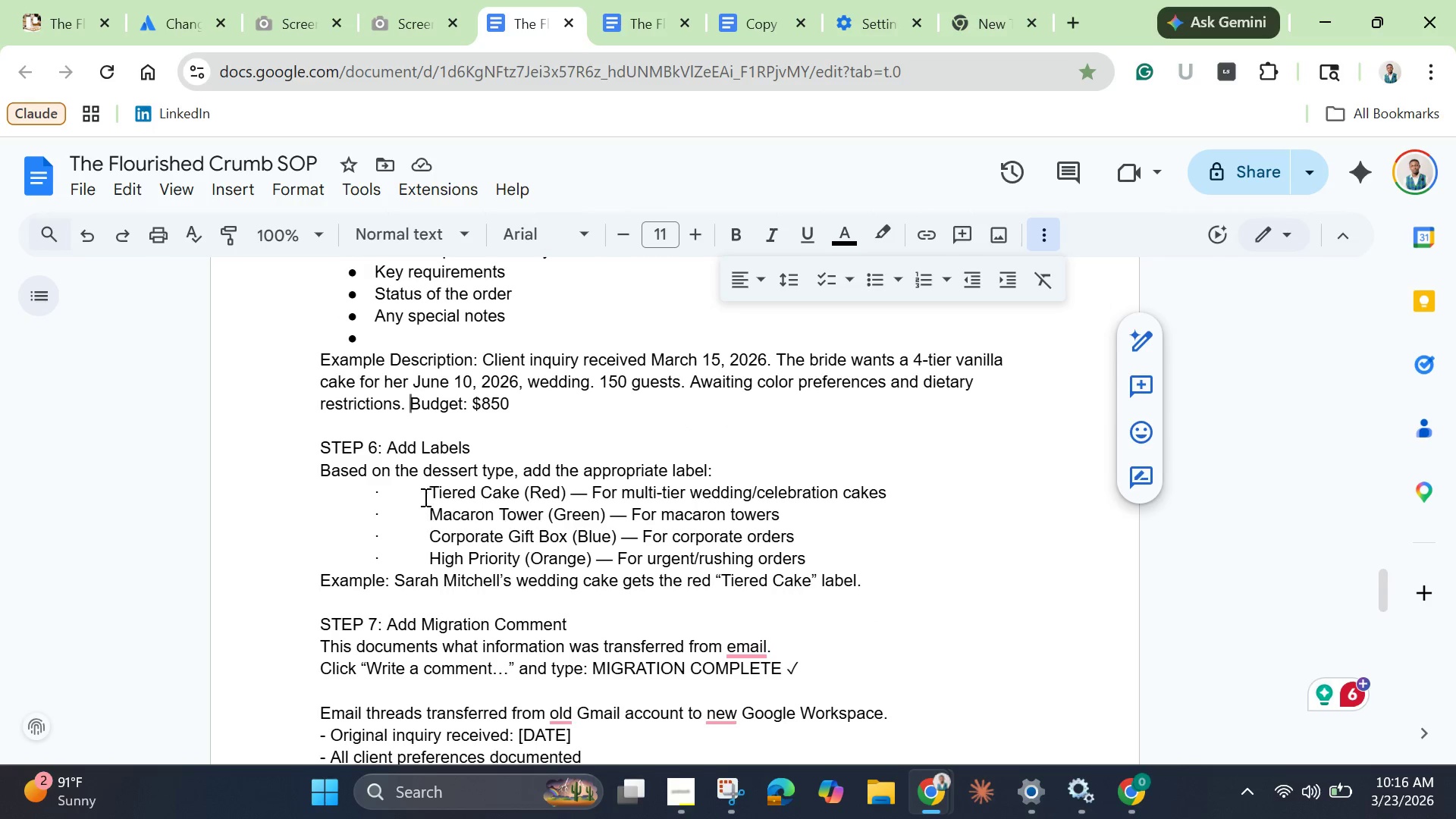 
left_click_drag(start_coordinate=[425, 495], to_coordinate=[240, 495])
 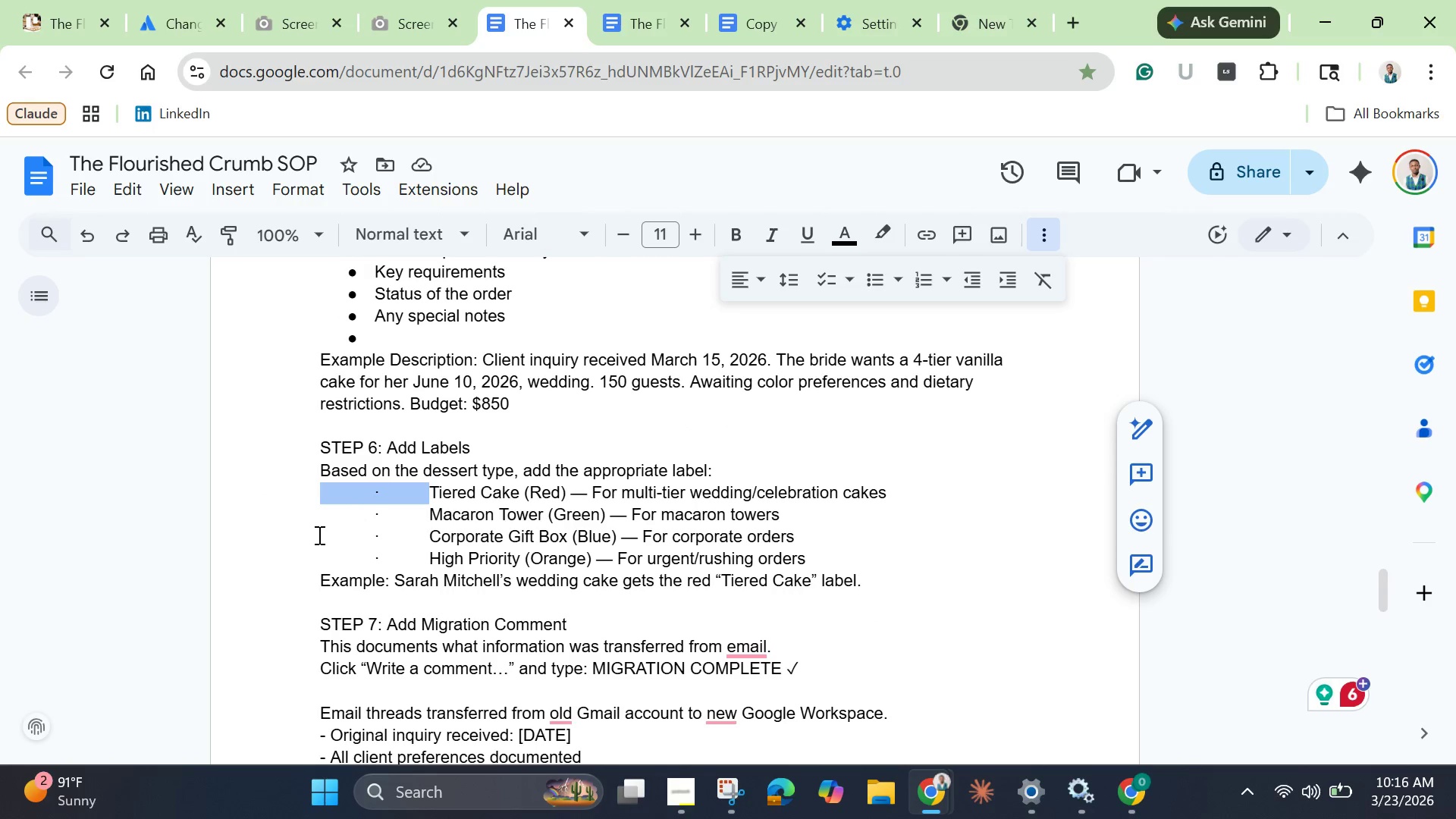 
key(Backspace)
 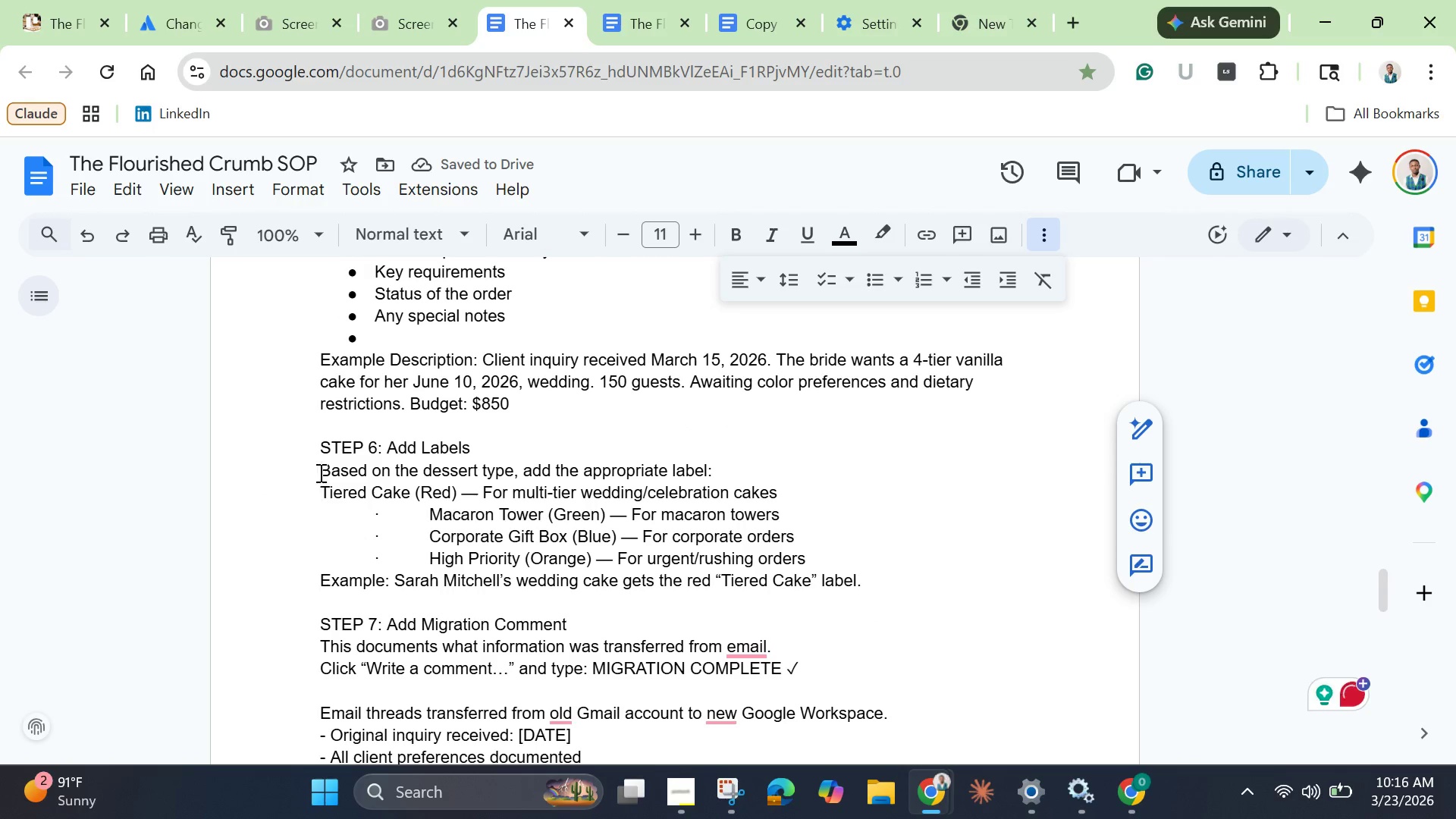 
left_click_drag(start_coordinate=[426, 515], to_coordinate=[290, 515])
 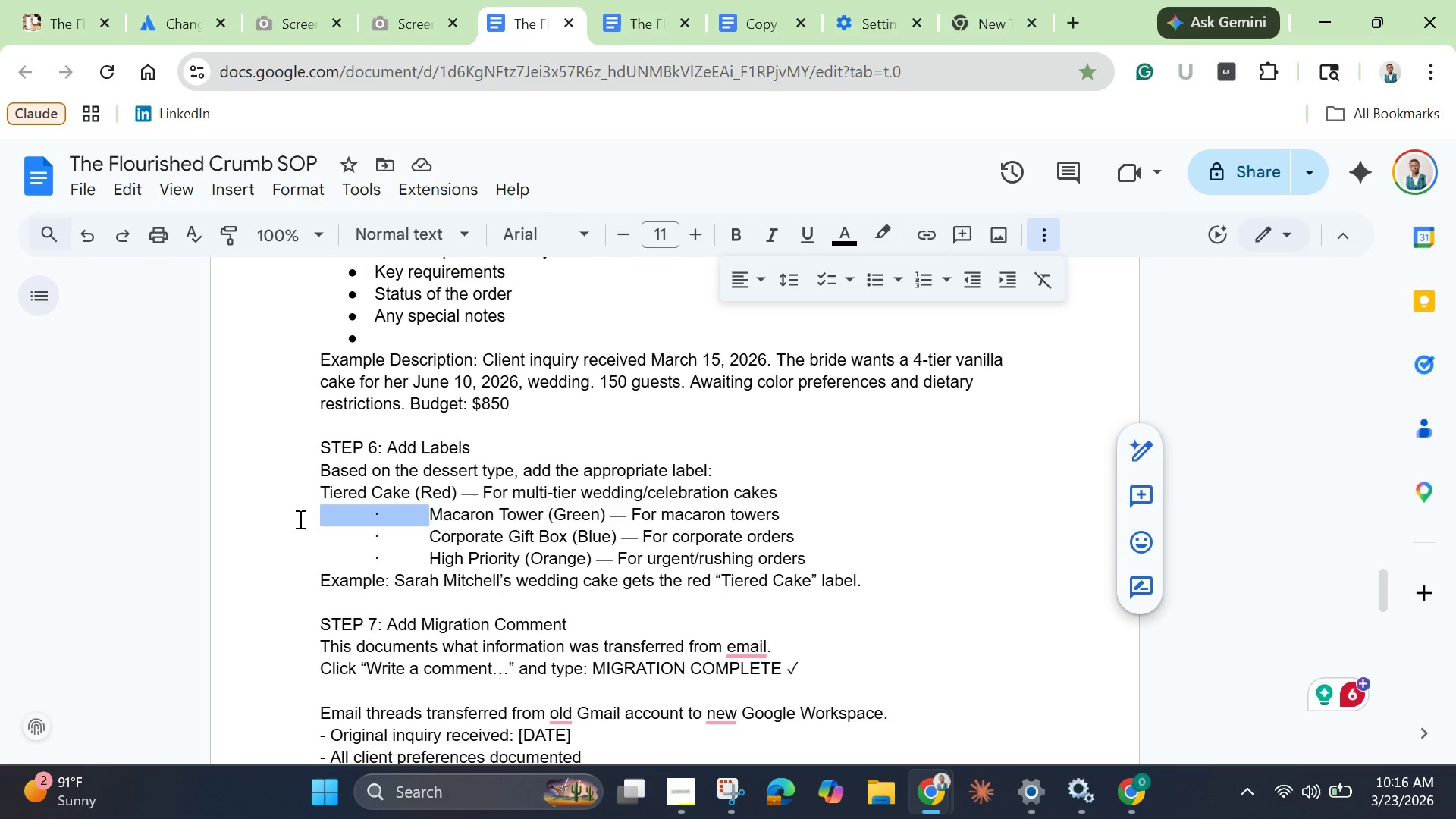 
key(Backspace)
 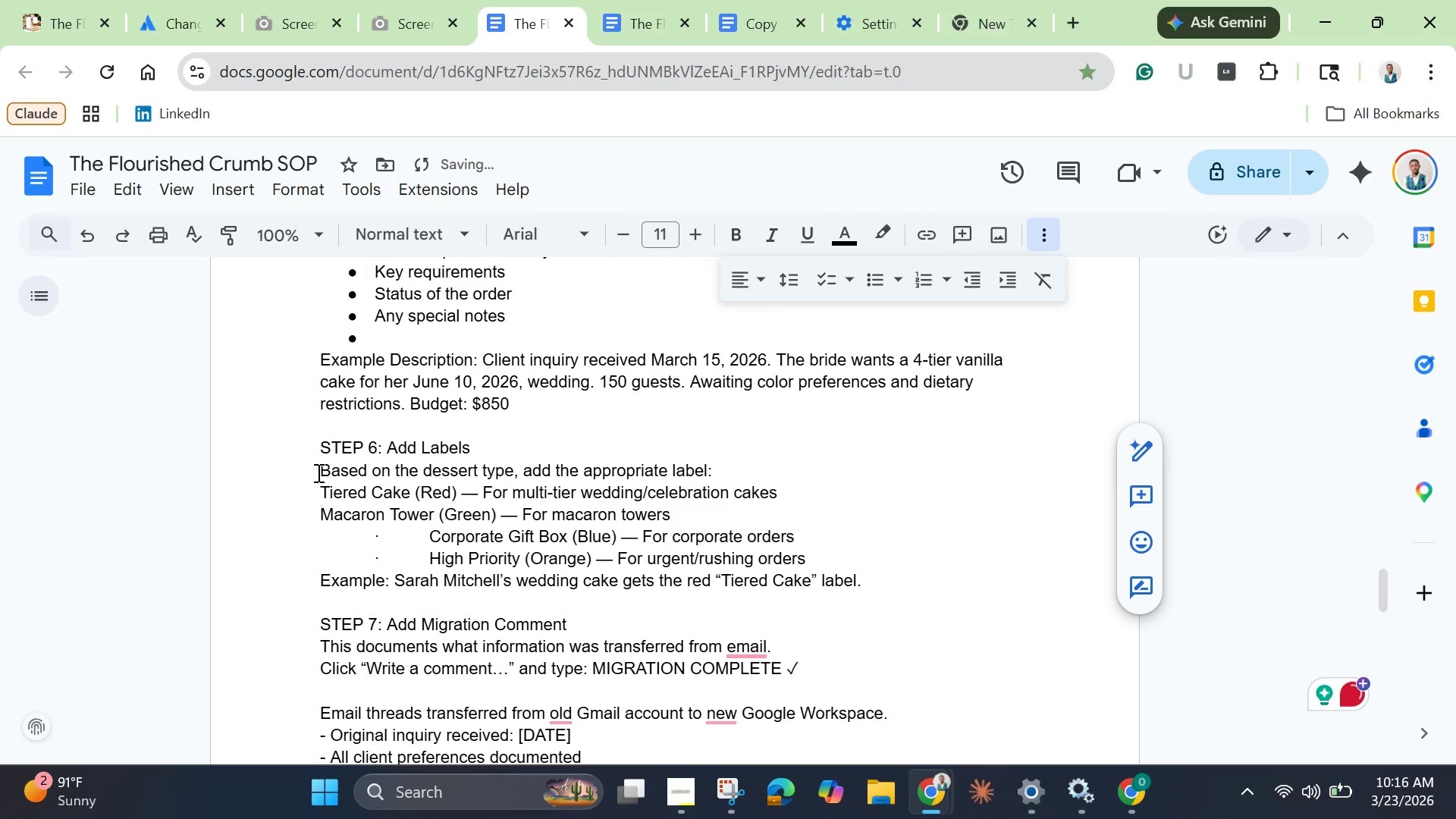 
left_click([317, 472])
 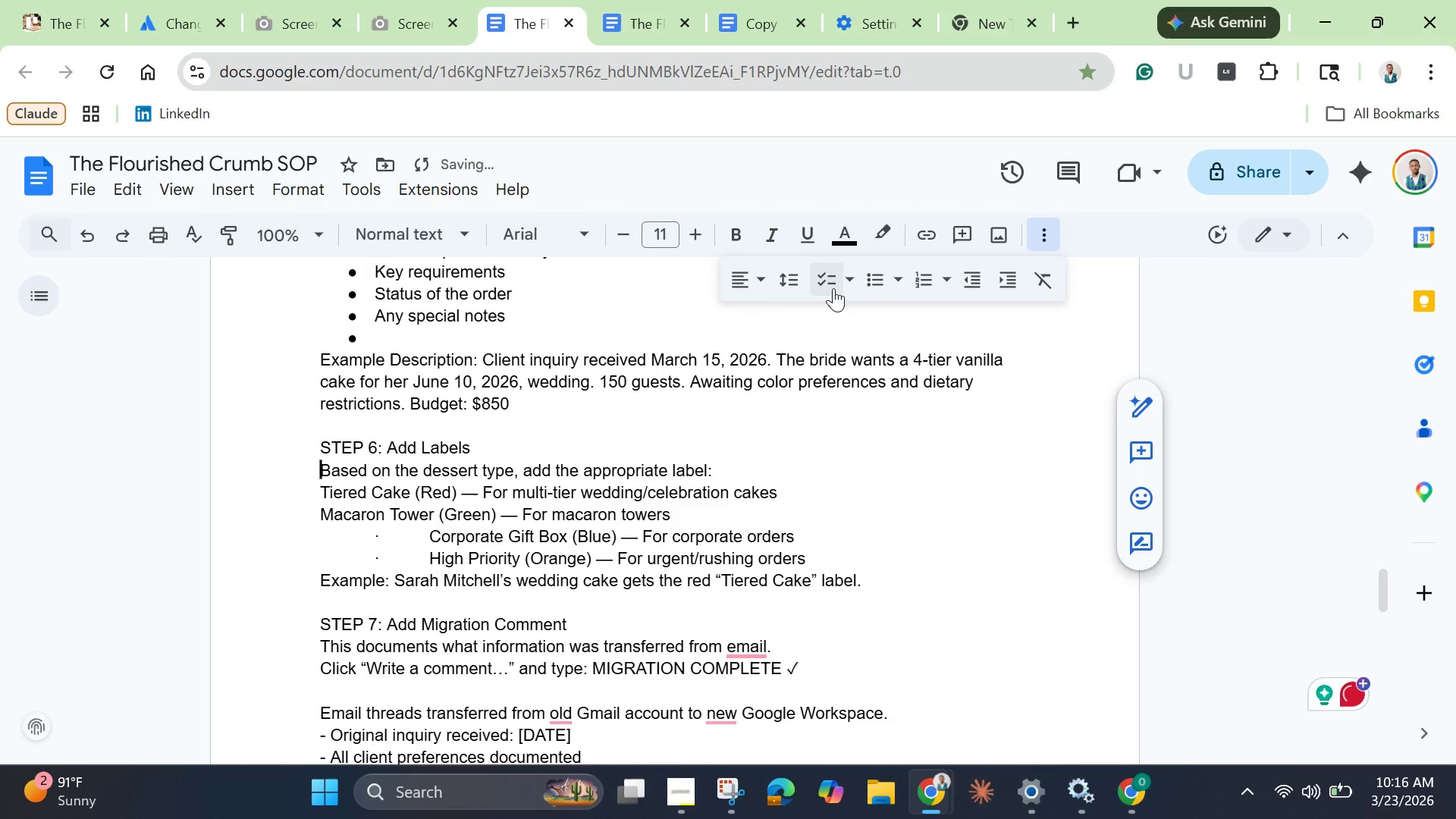 
mouse_move([860, 300])
 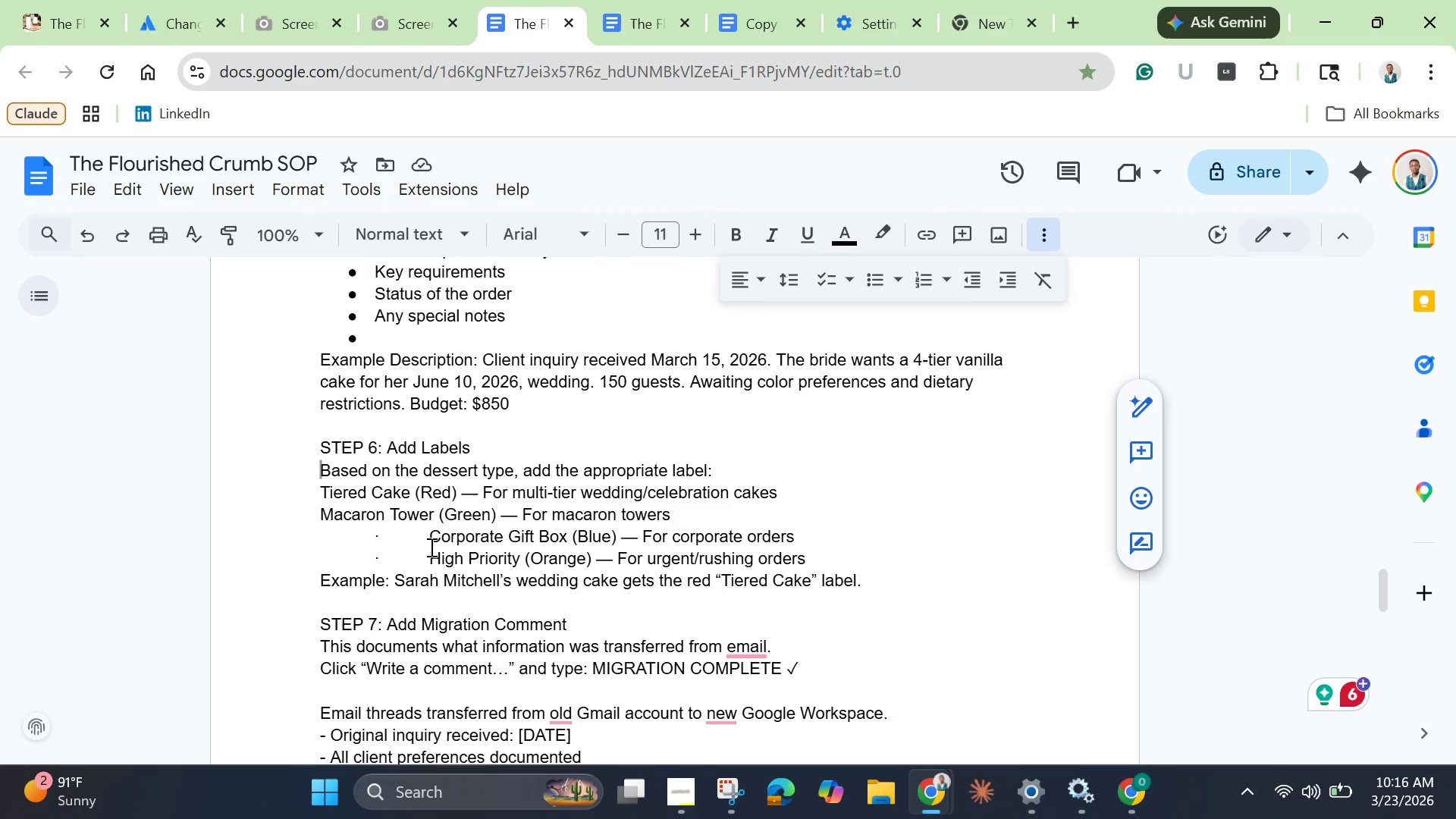 
left_click_drag(start_coordinate=[437, 532], to_coordinate=[359, 530])
 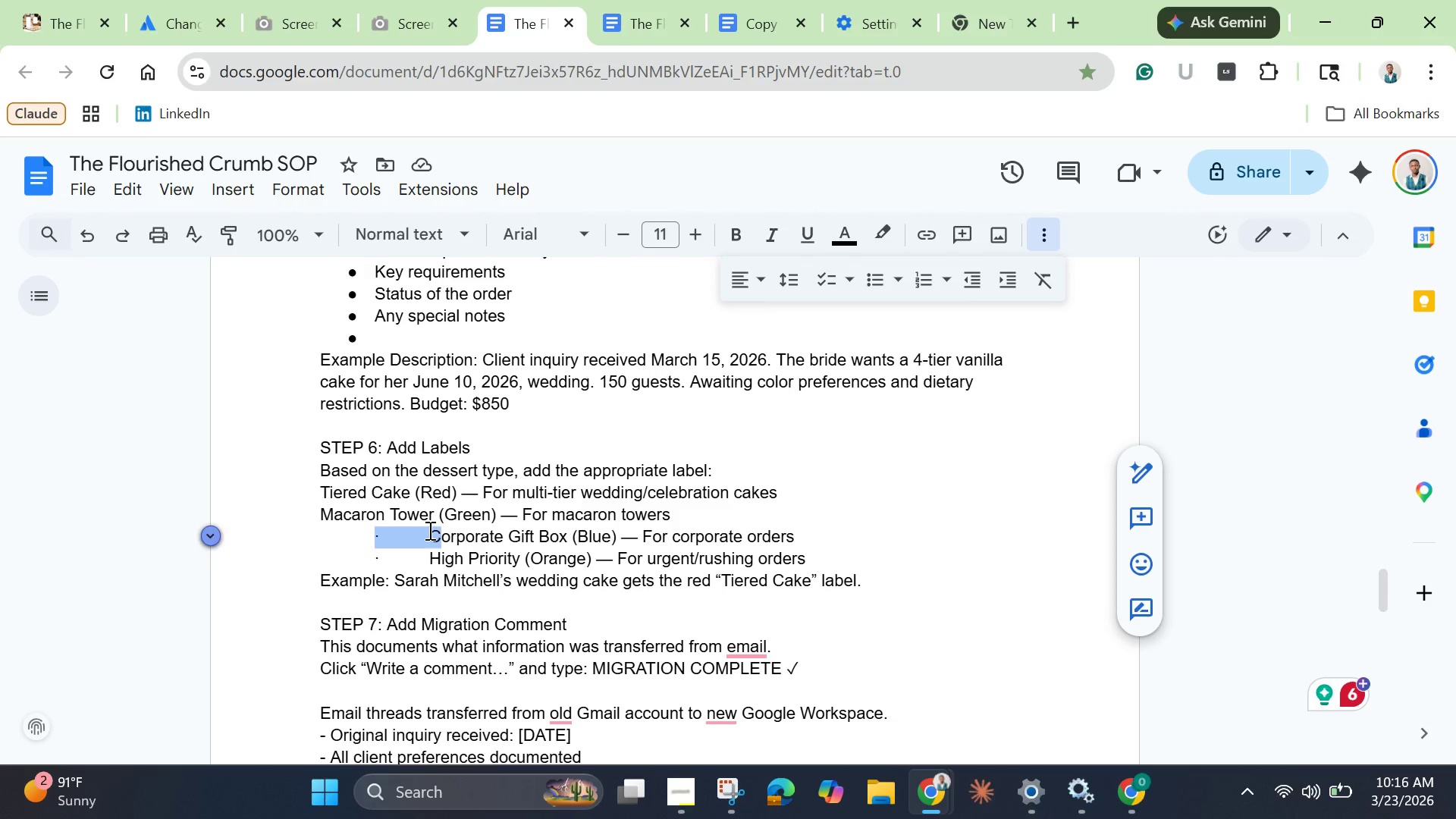 
left_click([428, 530])
 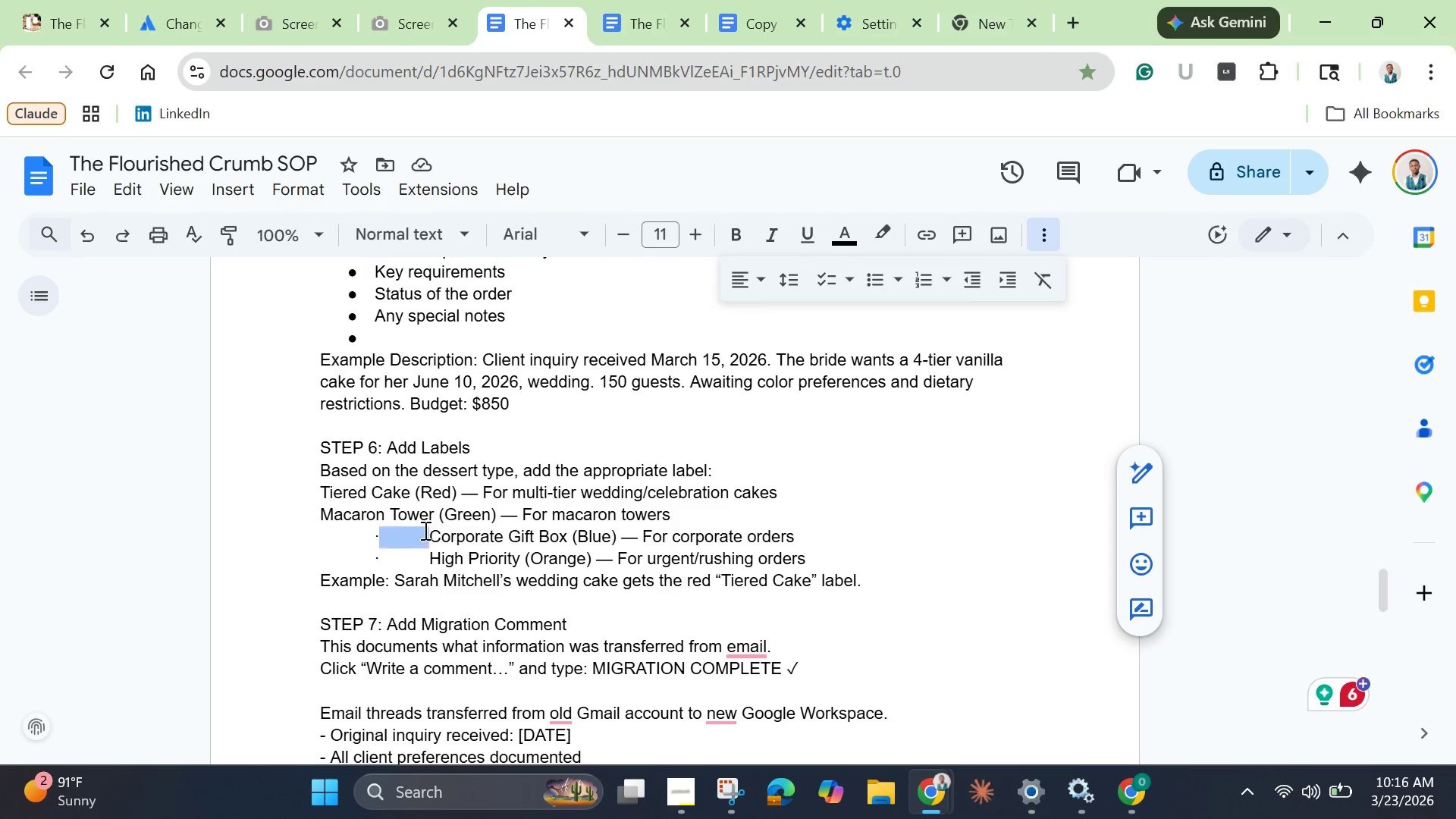 
left_click_drag(start_coordinate=[428, 530], to_coordinate=[279, 532])
 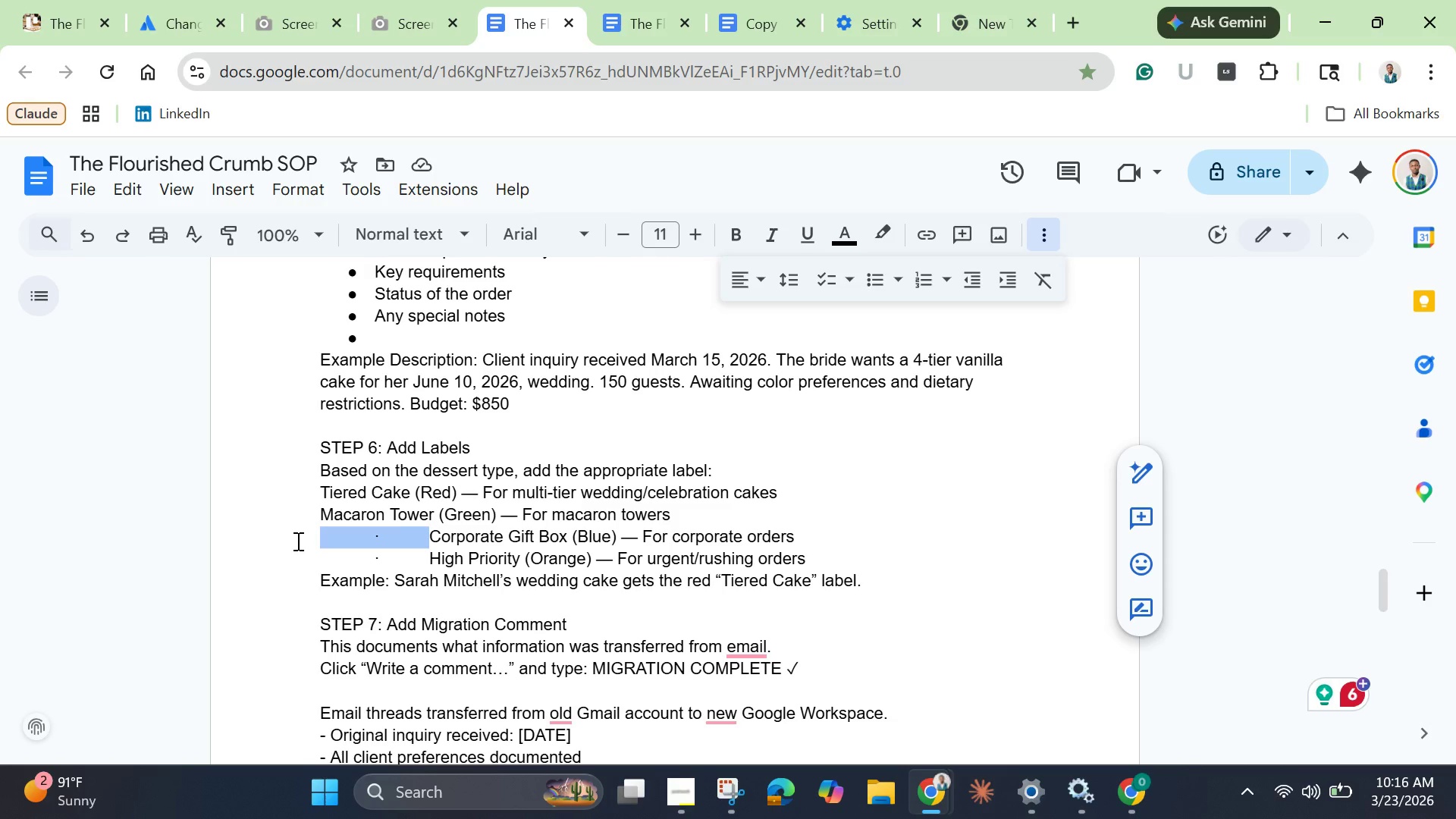 
key(Backspace)
 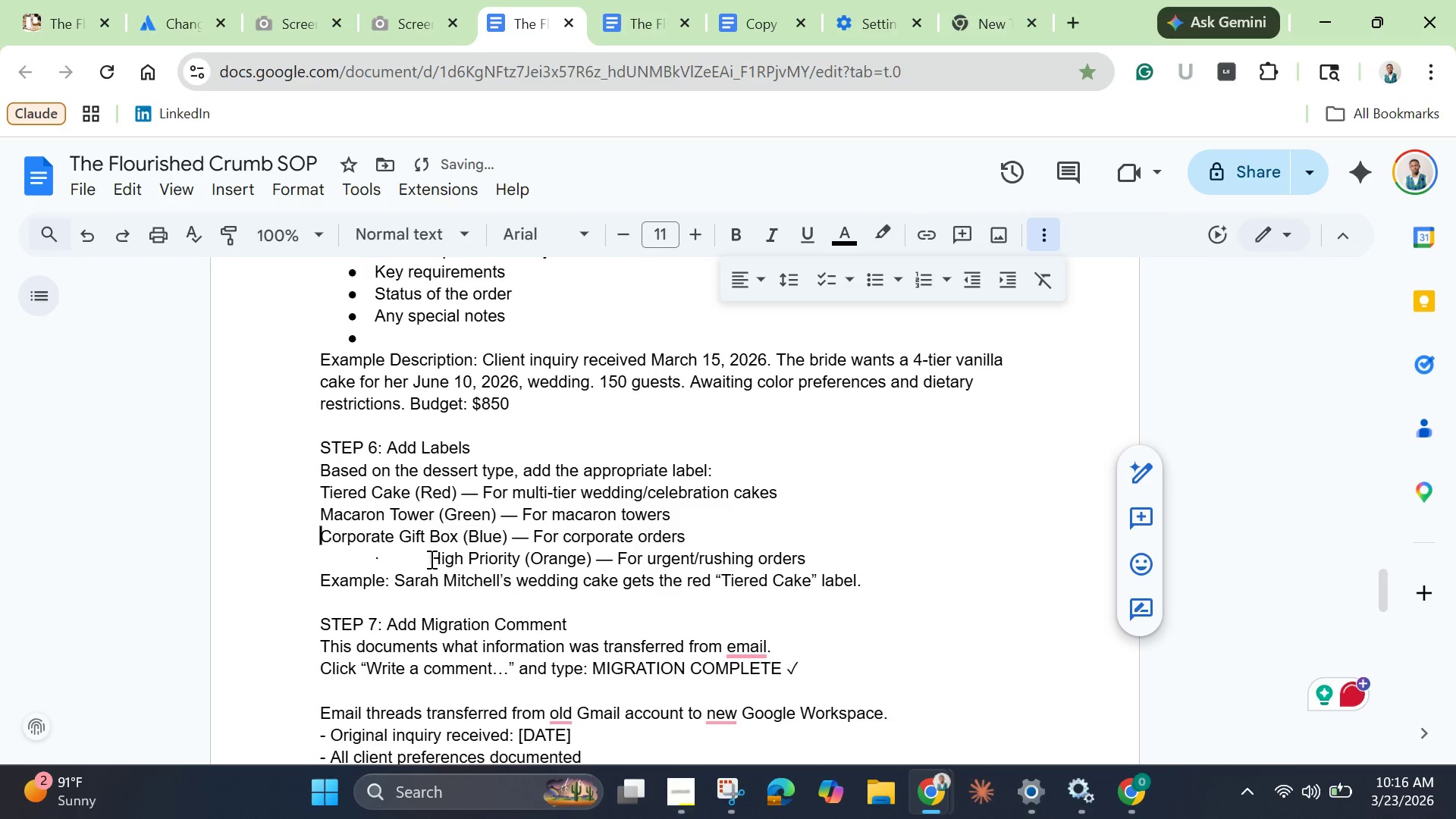 
left_click_drag(start_coordinate=[427, 560], to_coordinate=[265, 556])
 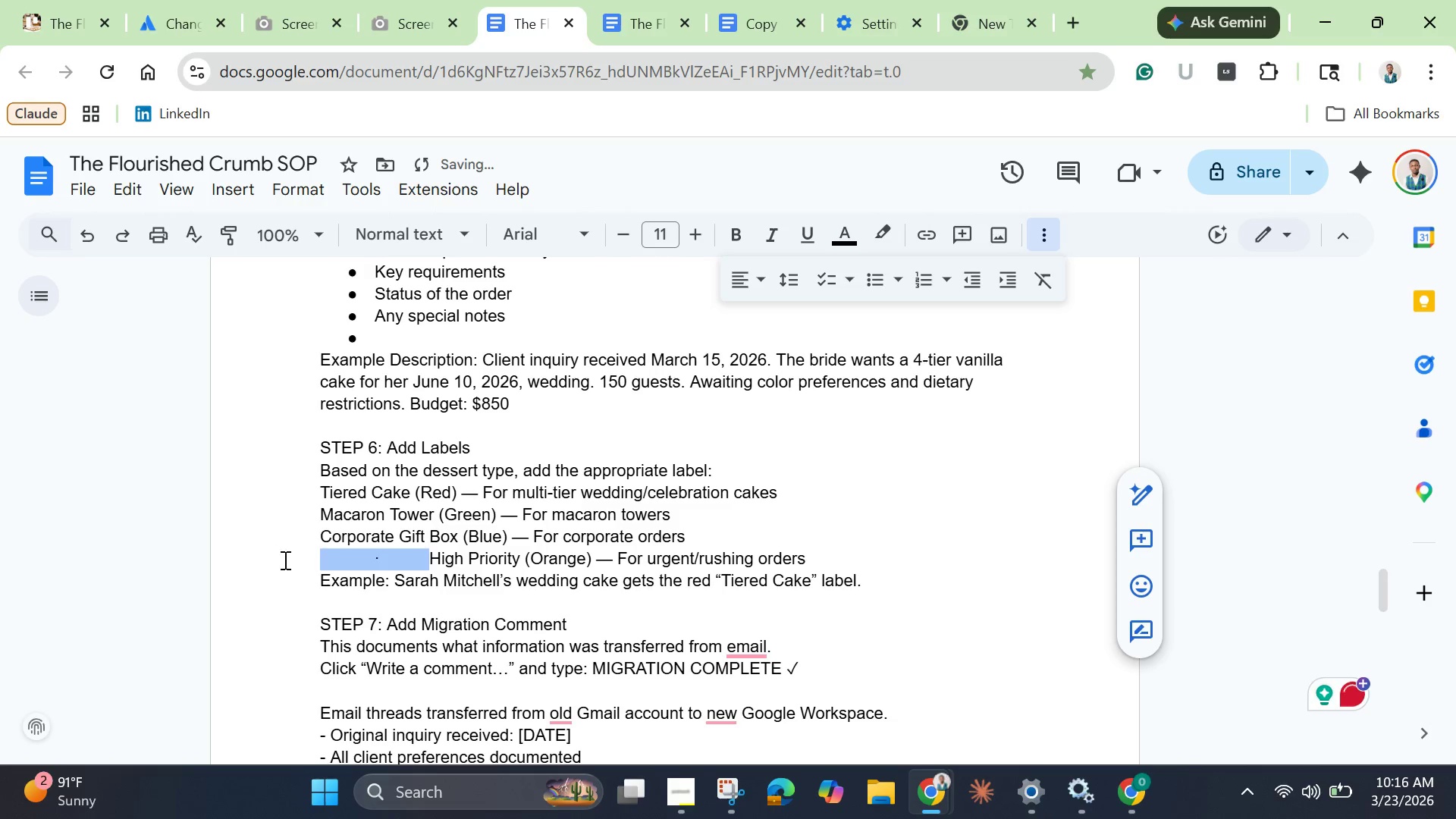 
key(Backspace)
 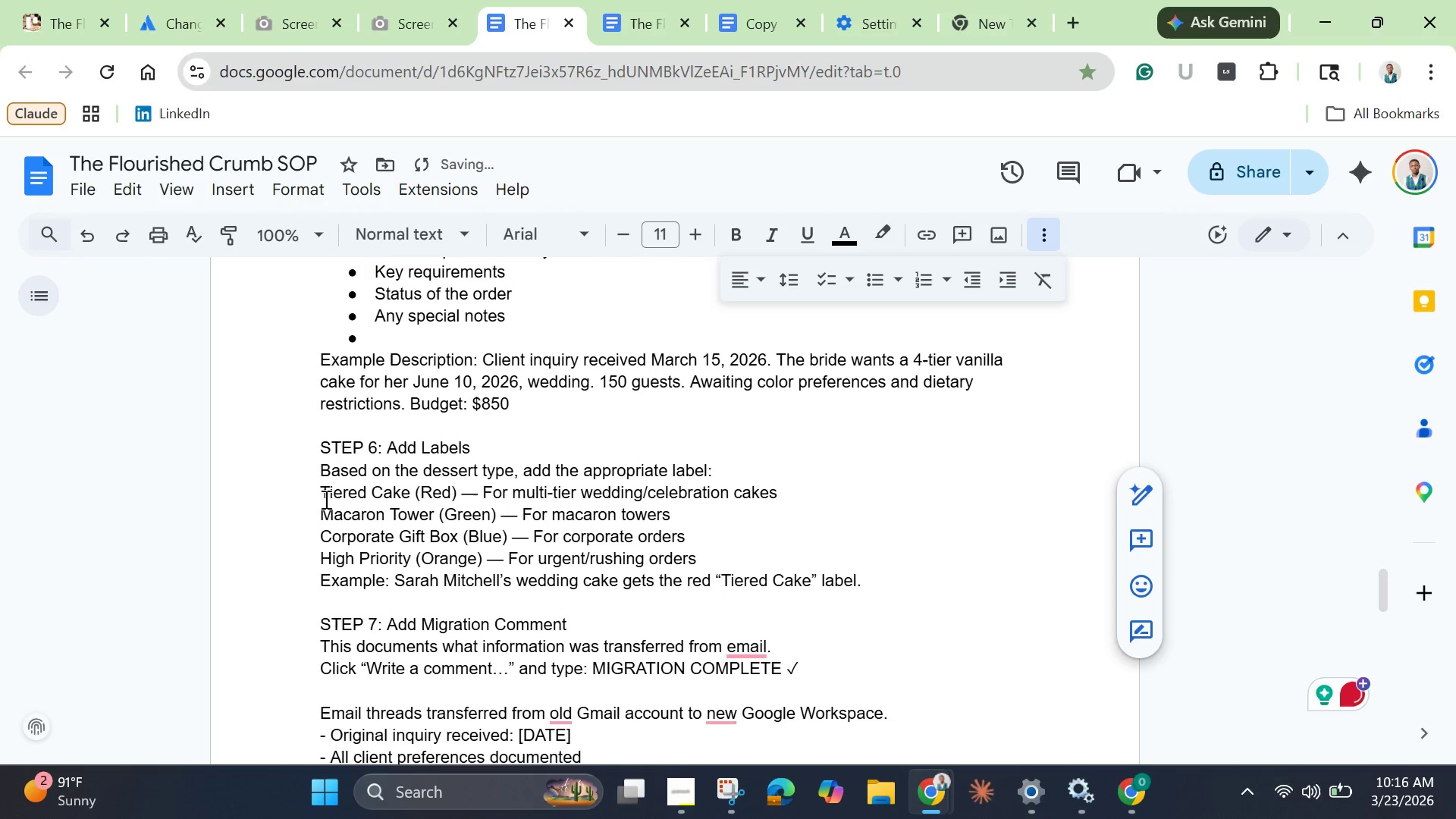 
left_click_drag(start_coordinate=[325, 499], to_coordinate=[717, 554])
 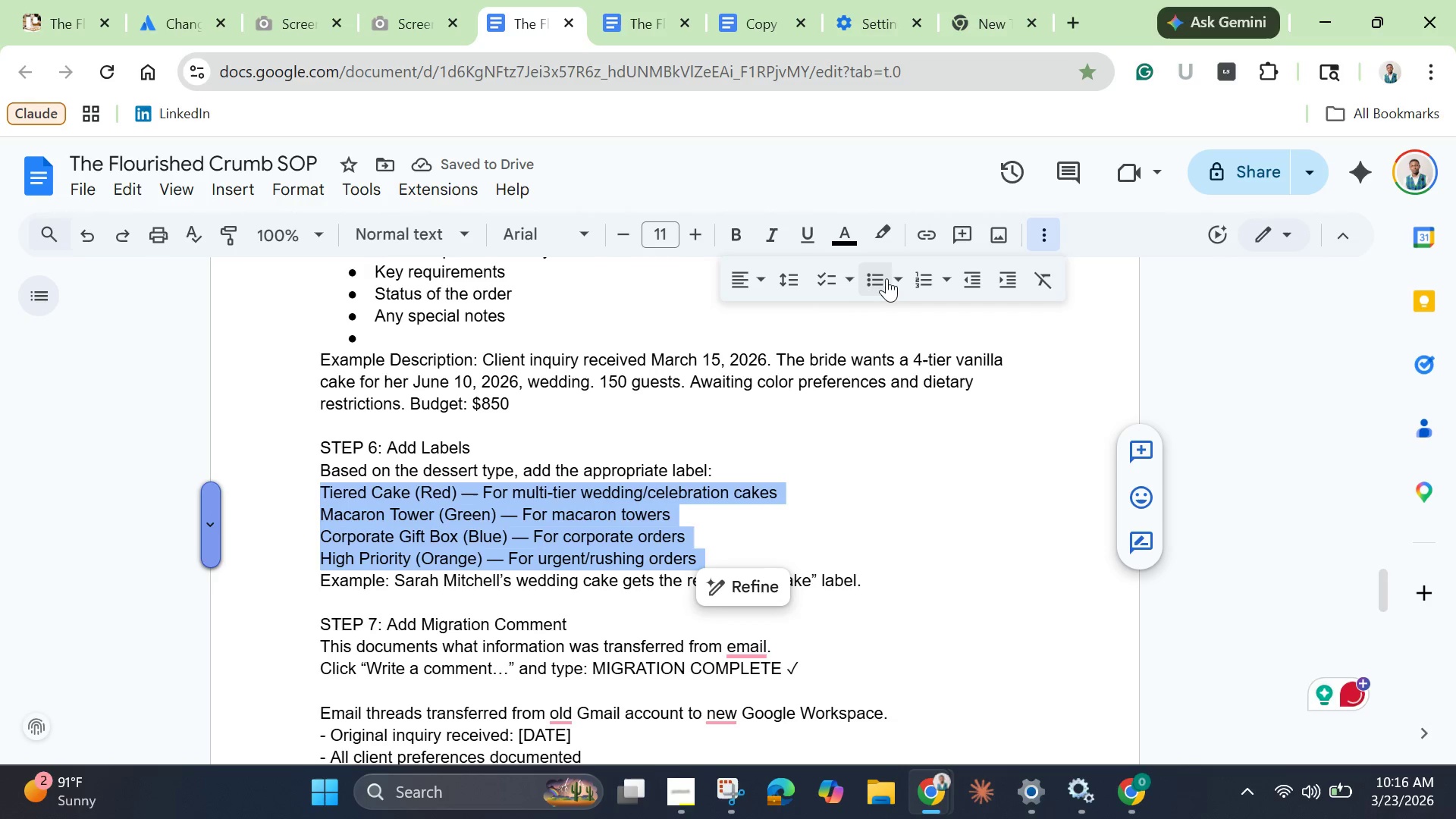 
left_click([872, 282])
 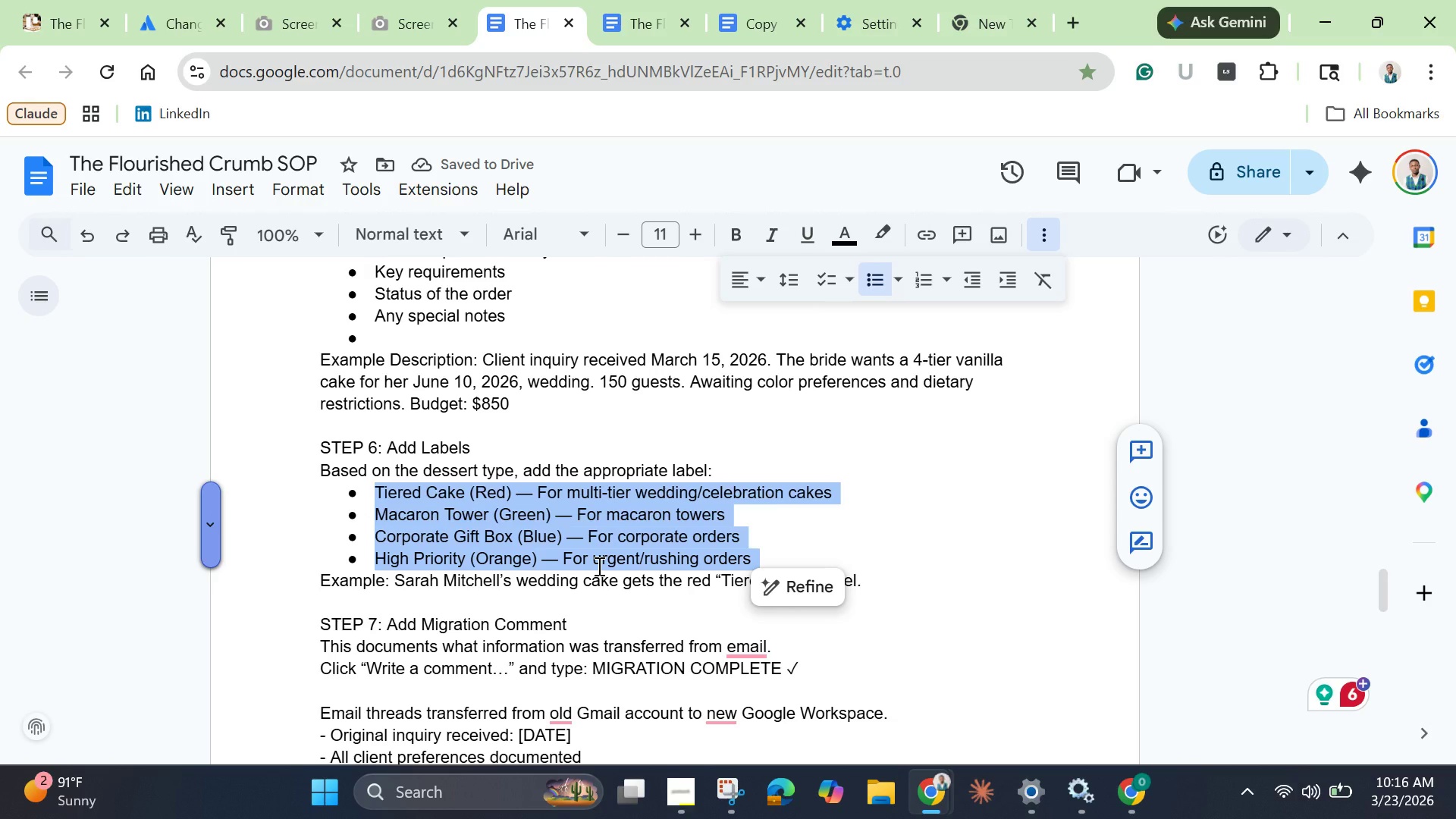 
wait(10.12)
 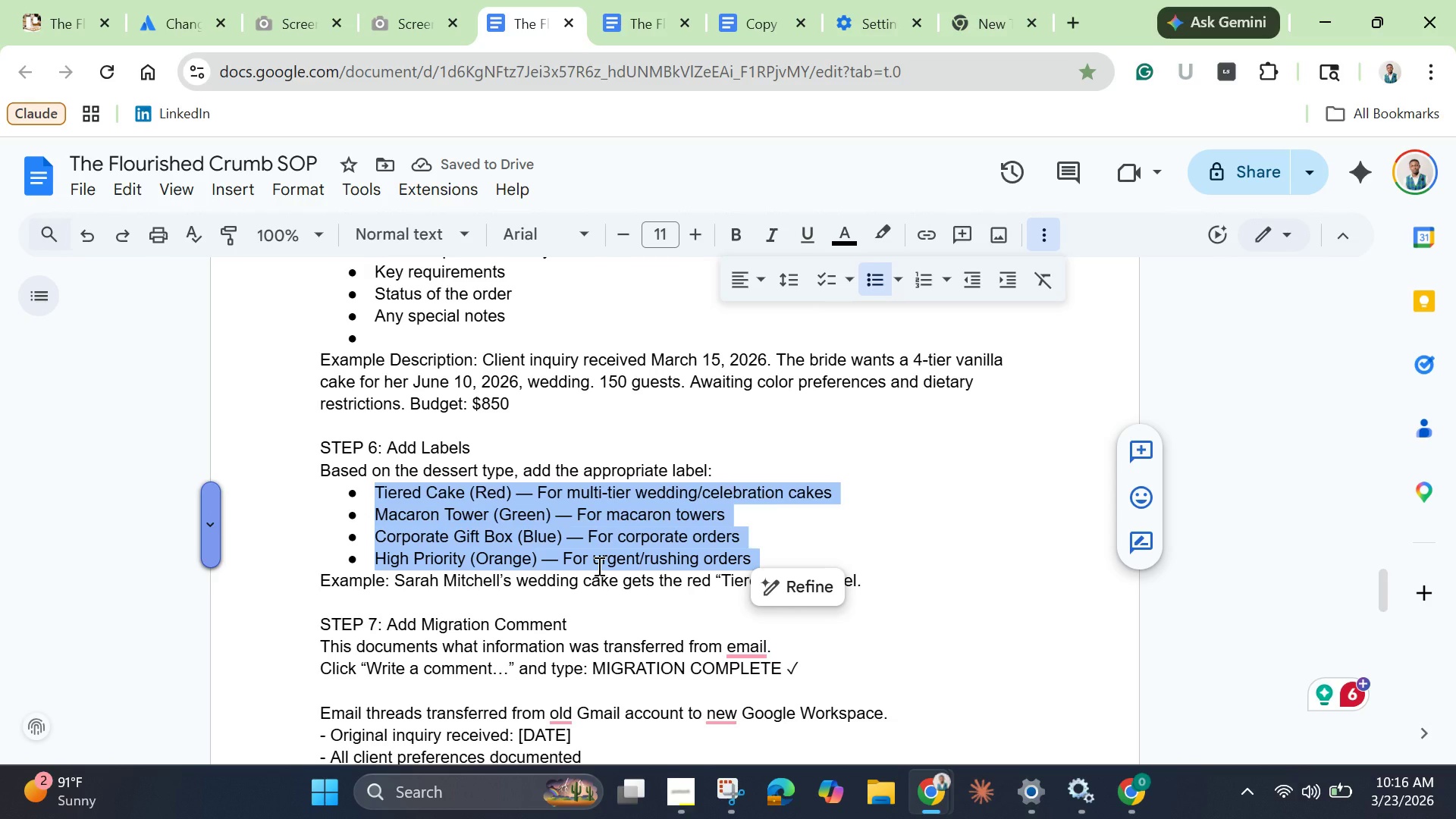 
left_click([489, 601])
 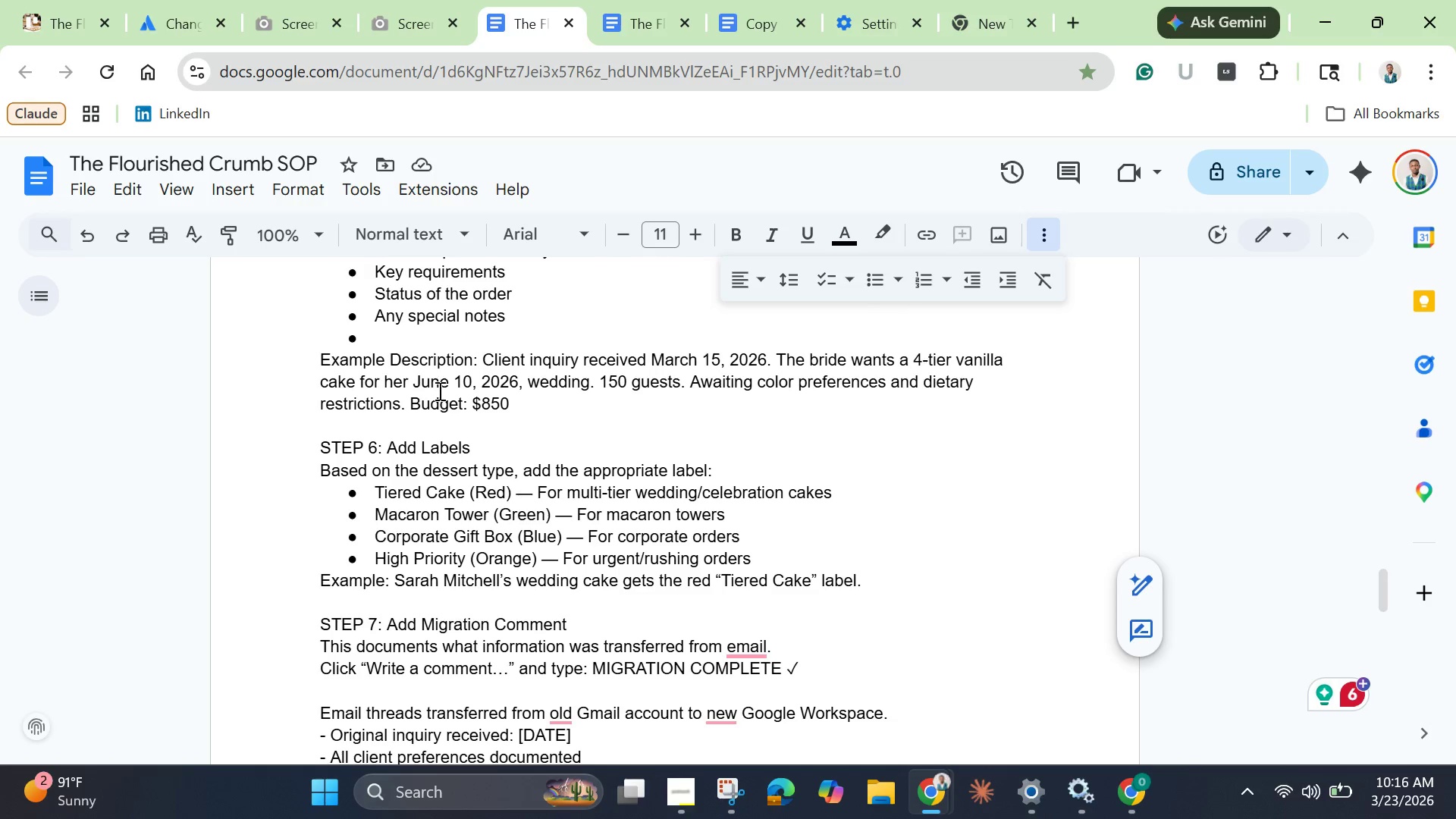 
left_click([422, 338])
 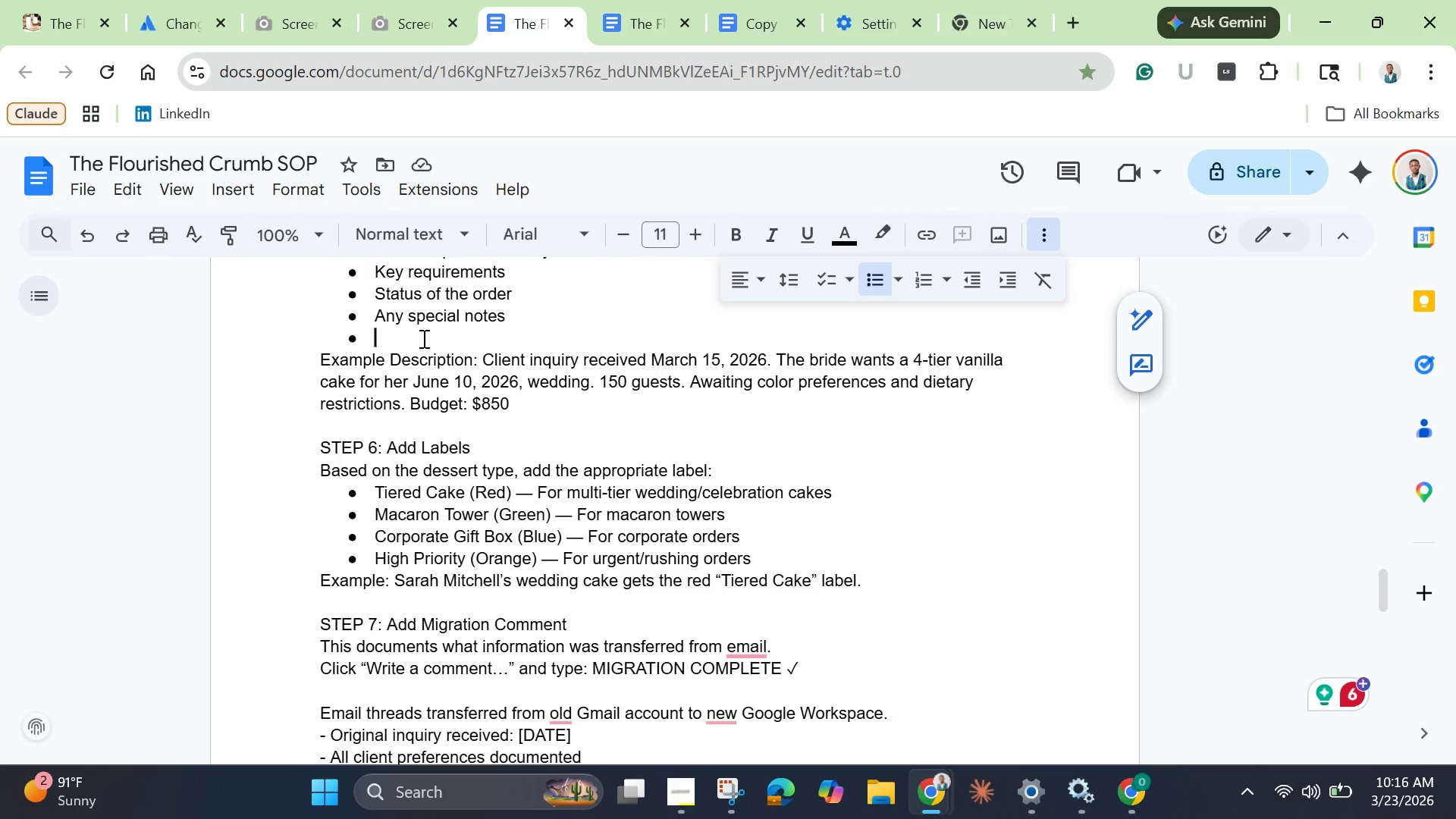 
key(Backspace)
 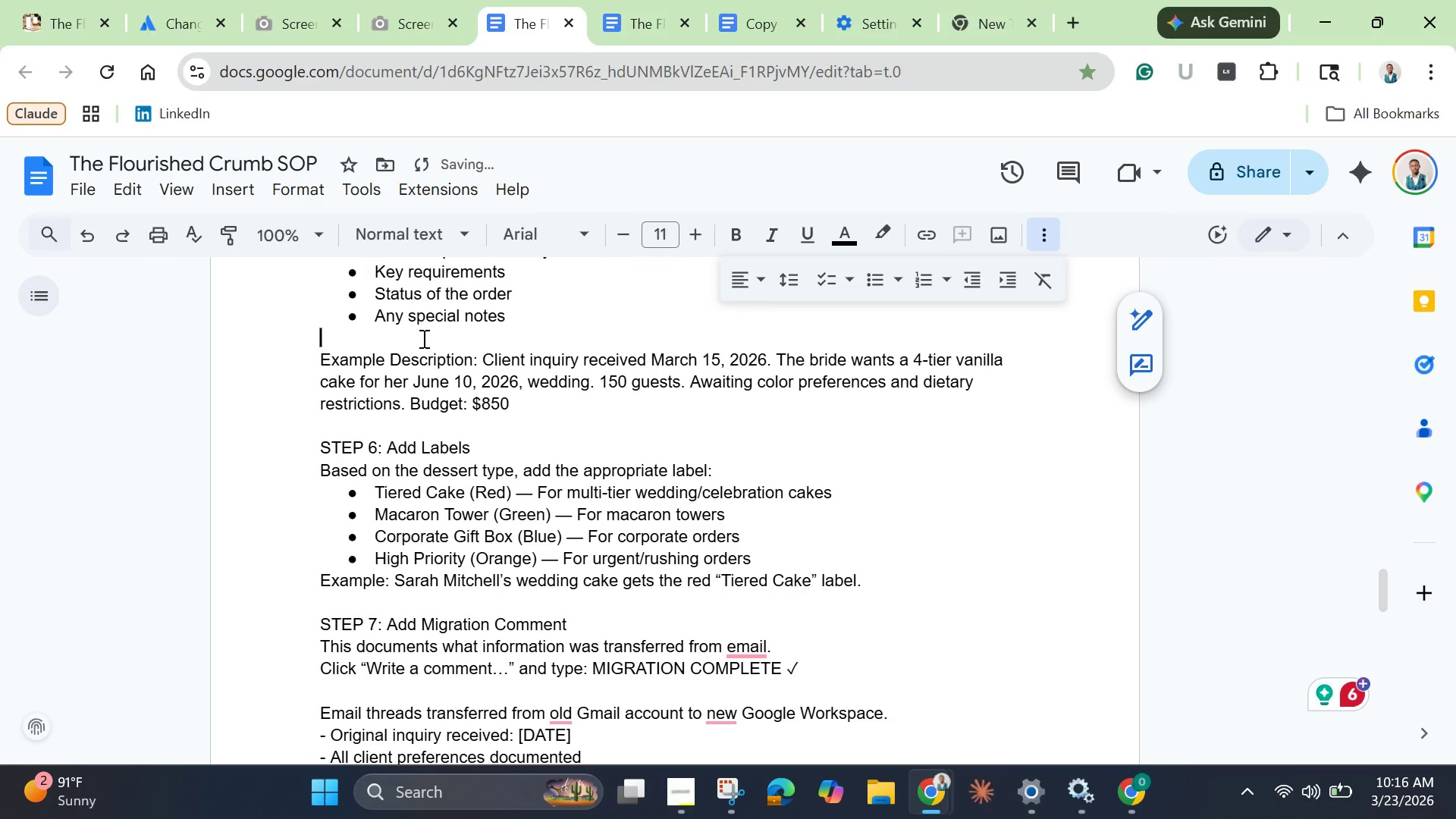 
key(Backspace)
 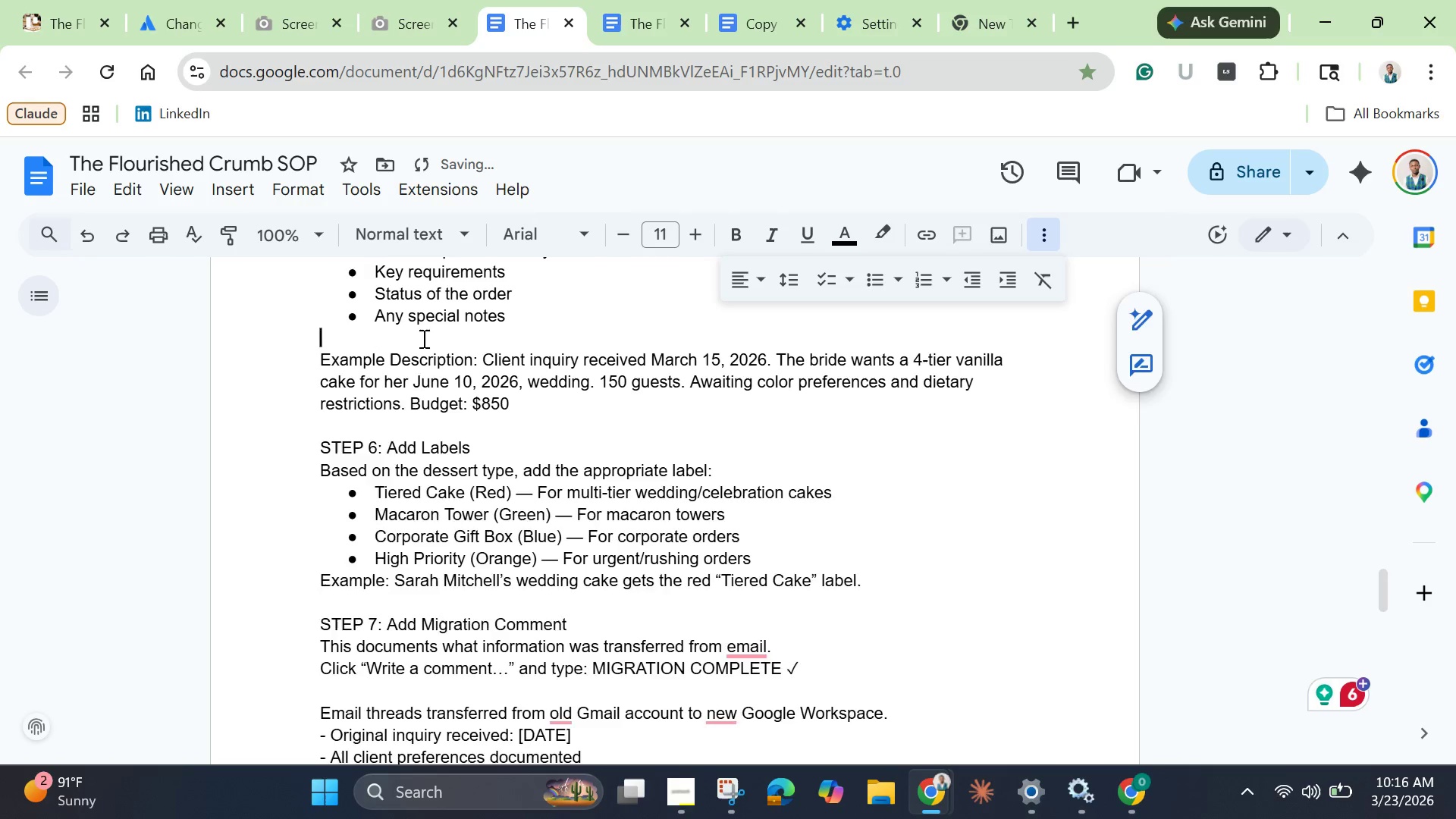 
key(Backspace)
 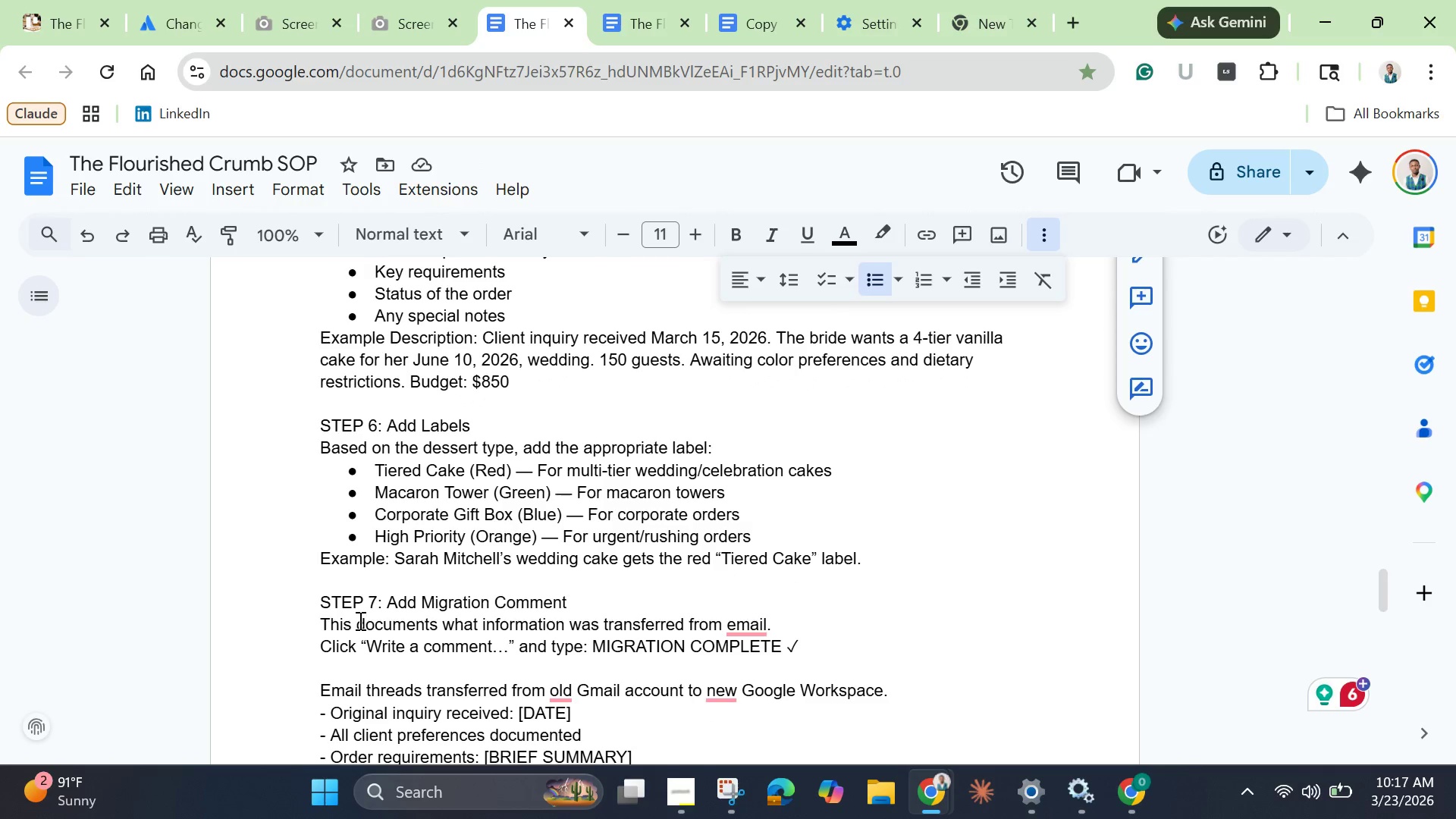 
wait(7.39)
 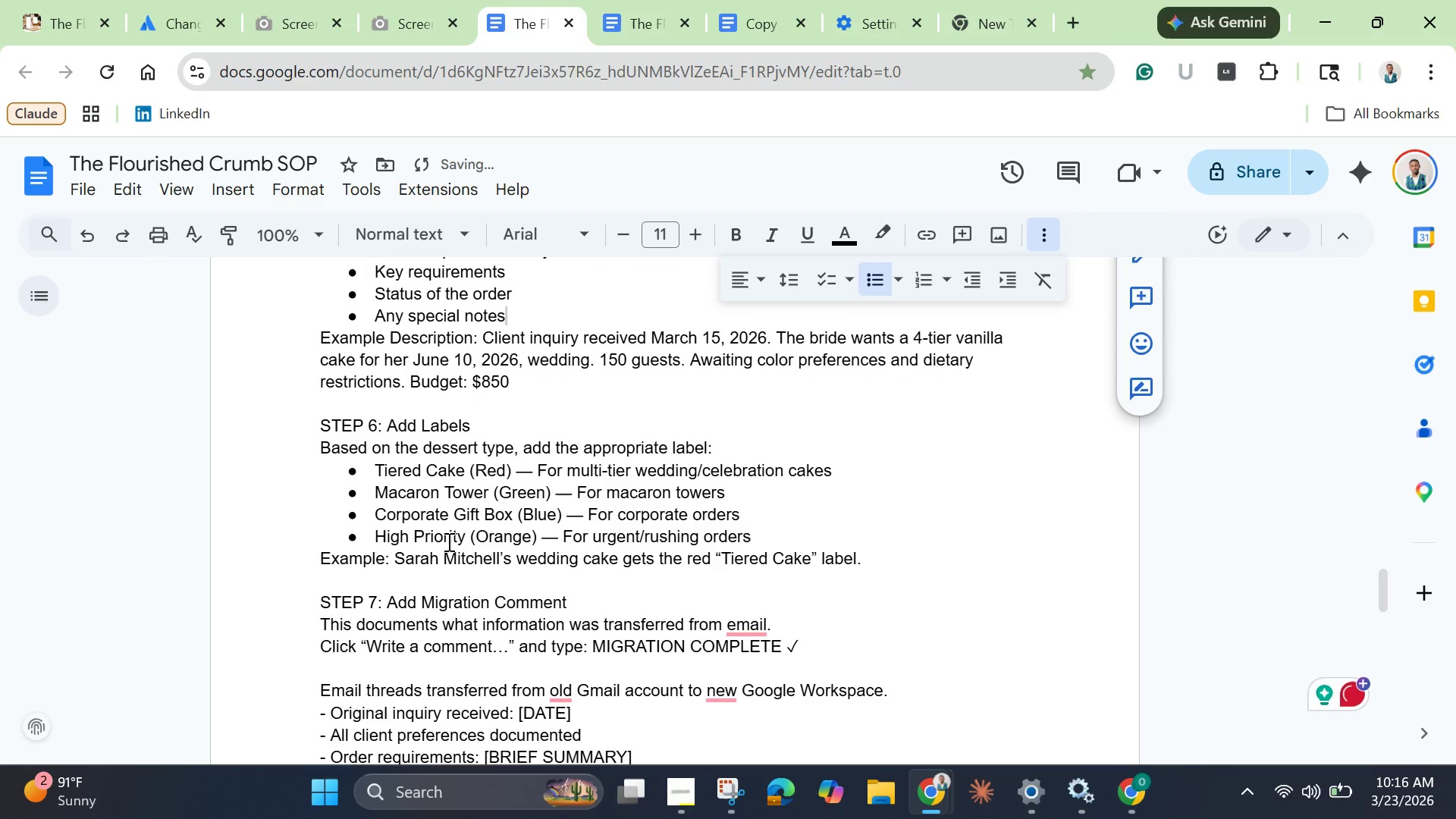 
scroll: coordinate [478, 626], scroll_direction: down, amount: 1.0
 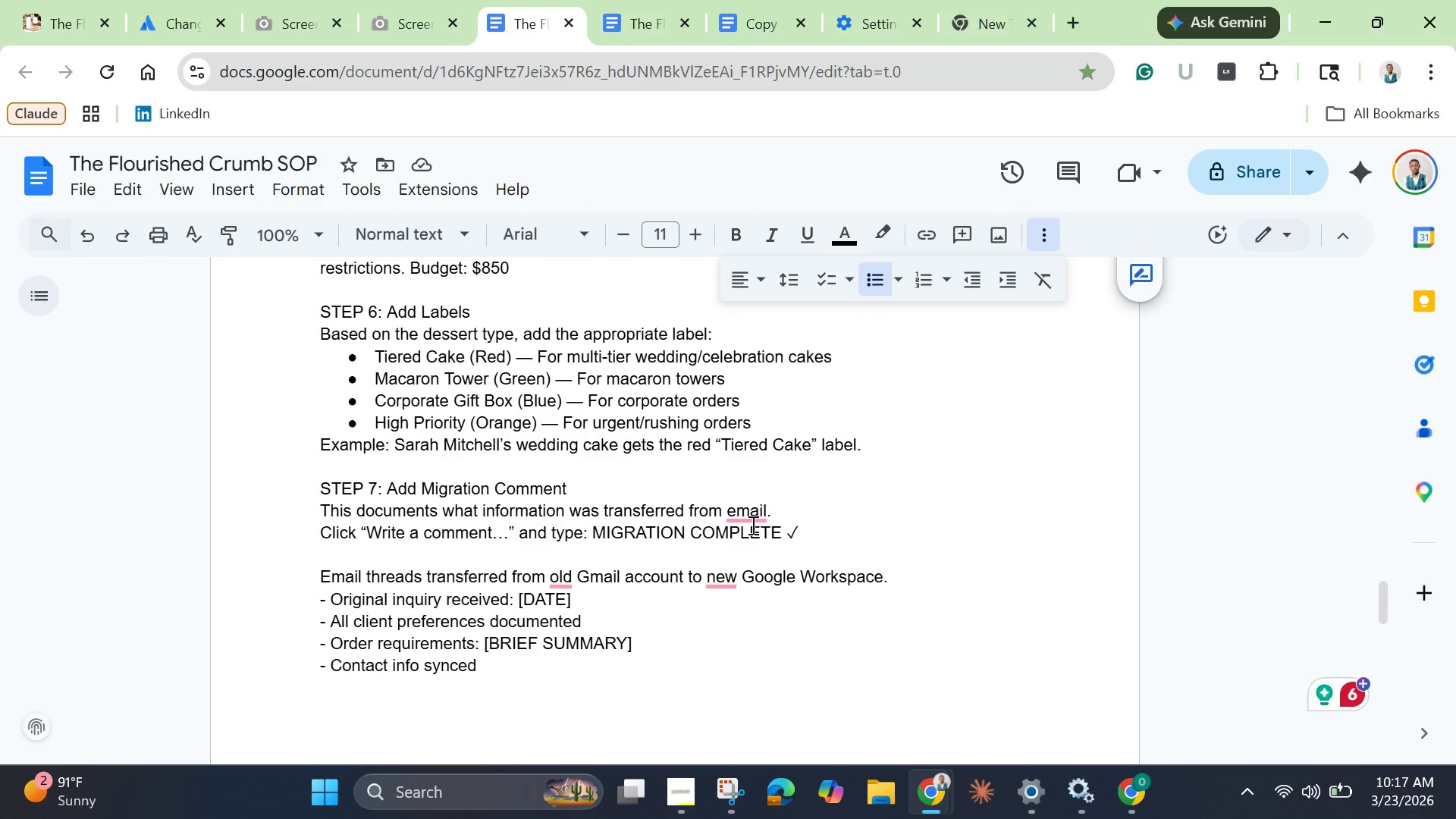 
left_click([752, 517])
 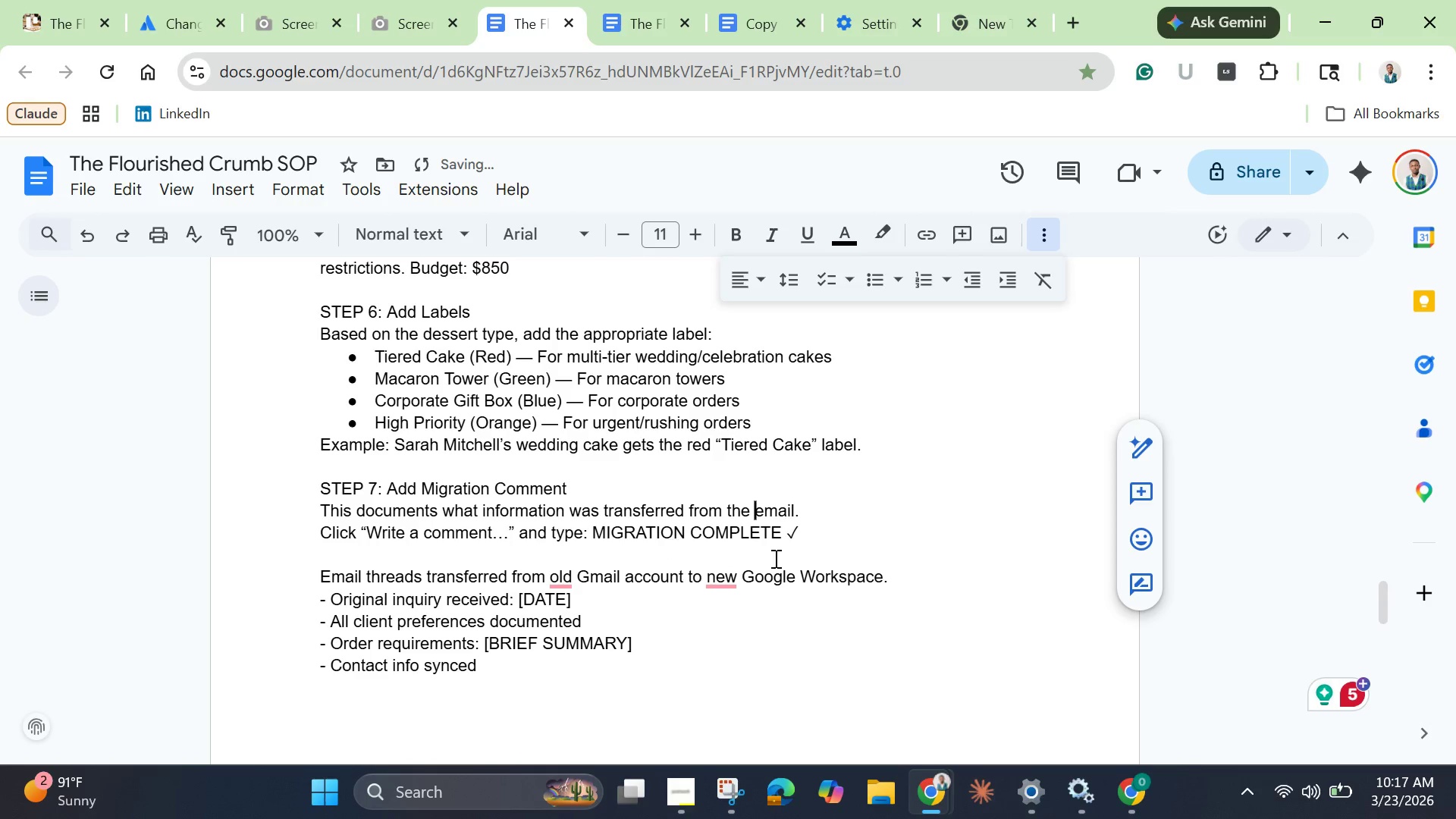 
left_click([799, 534])
 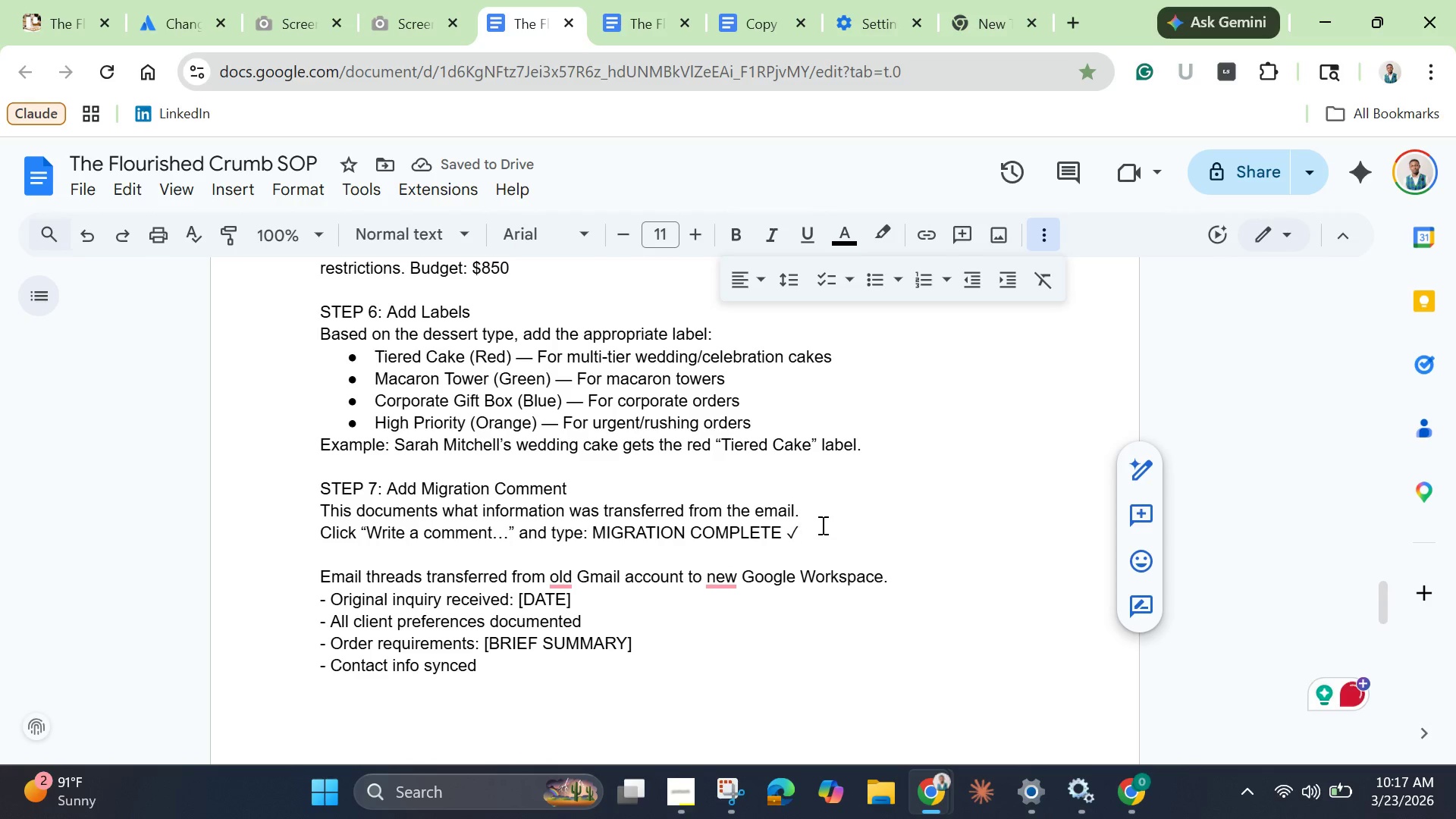 
key(Backspace)
 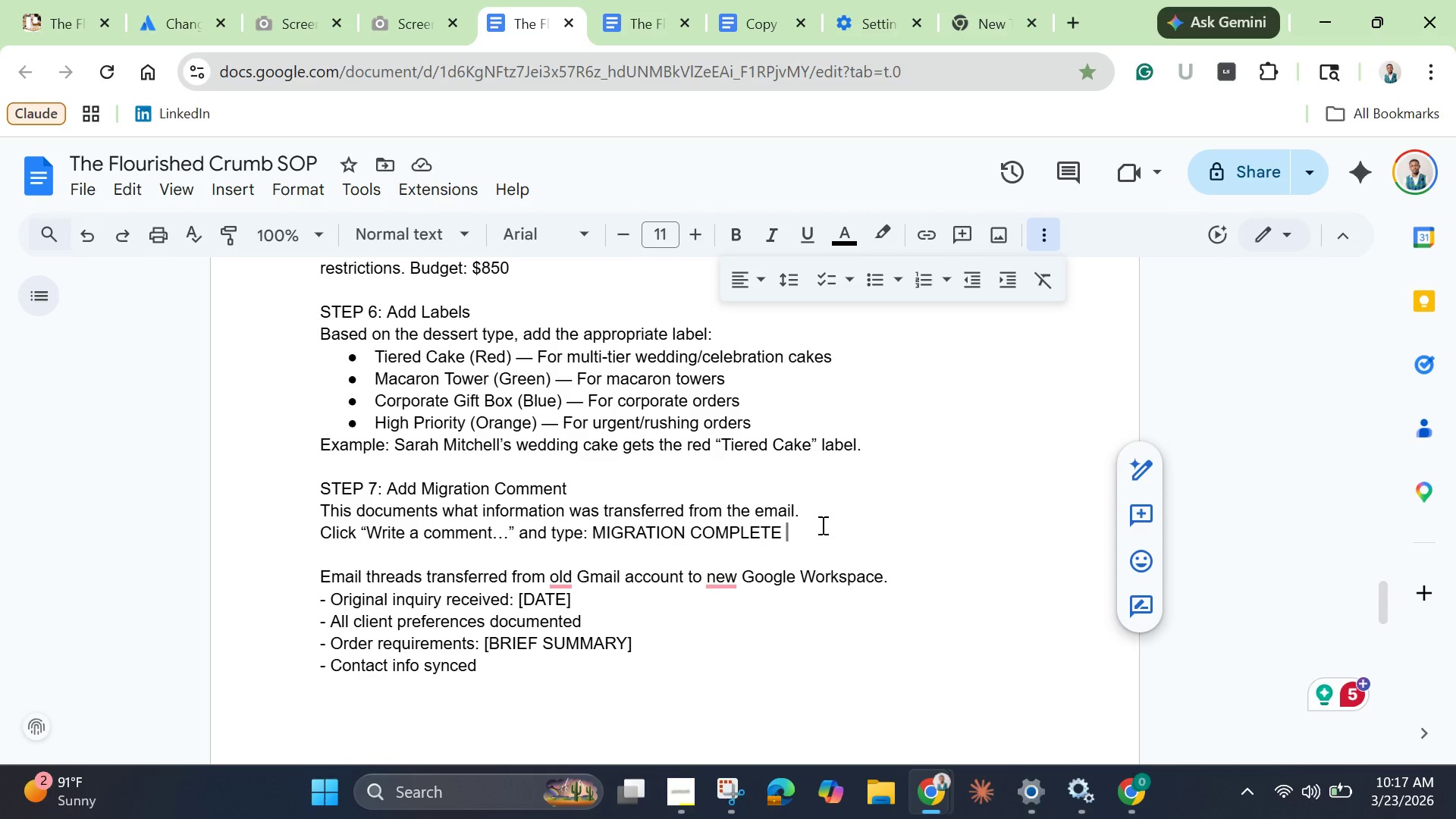 
wait(17.72)
 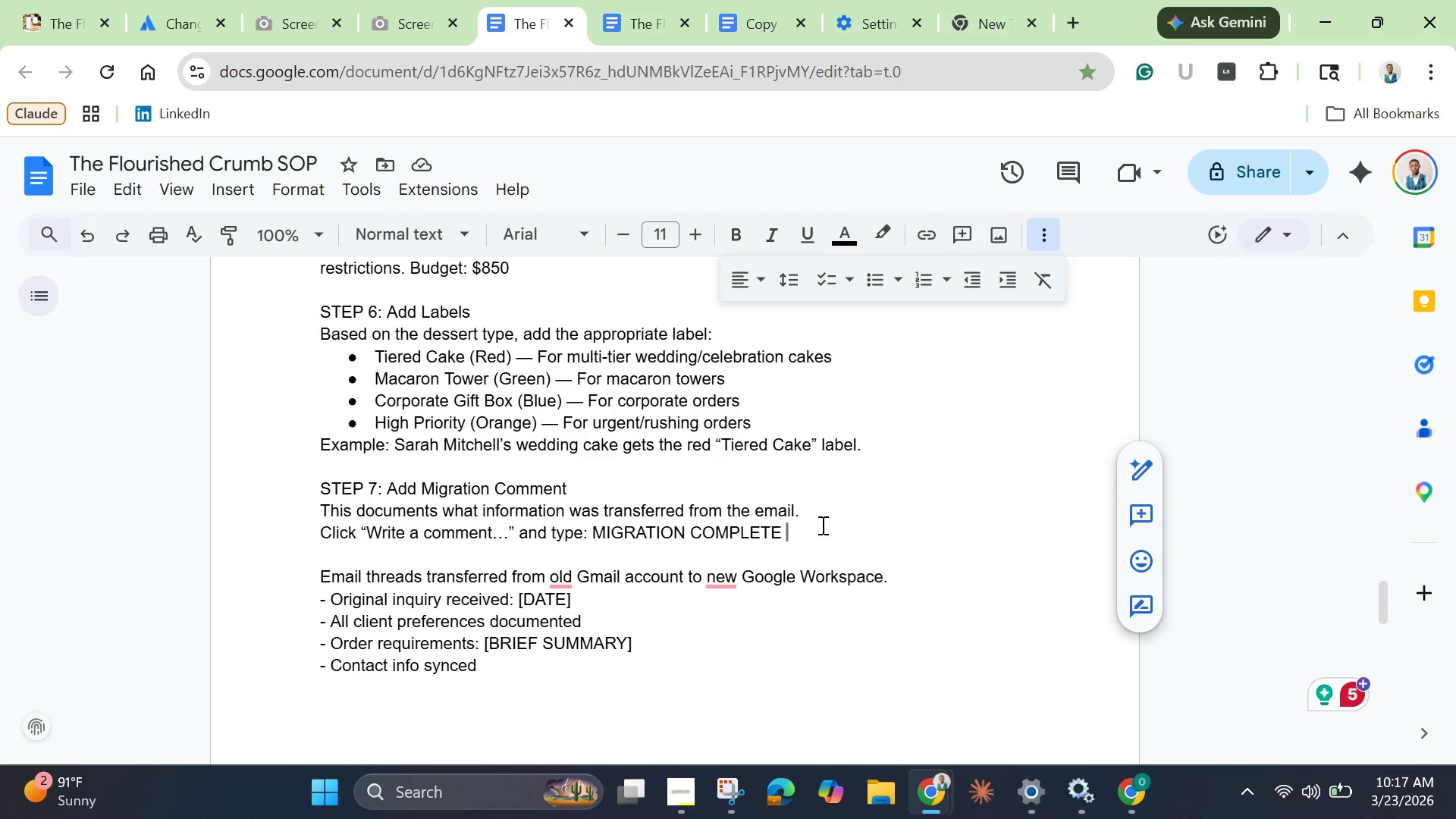 
left_click([595, 535])
 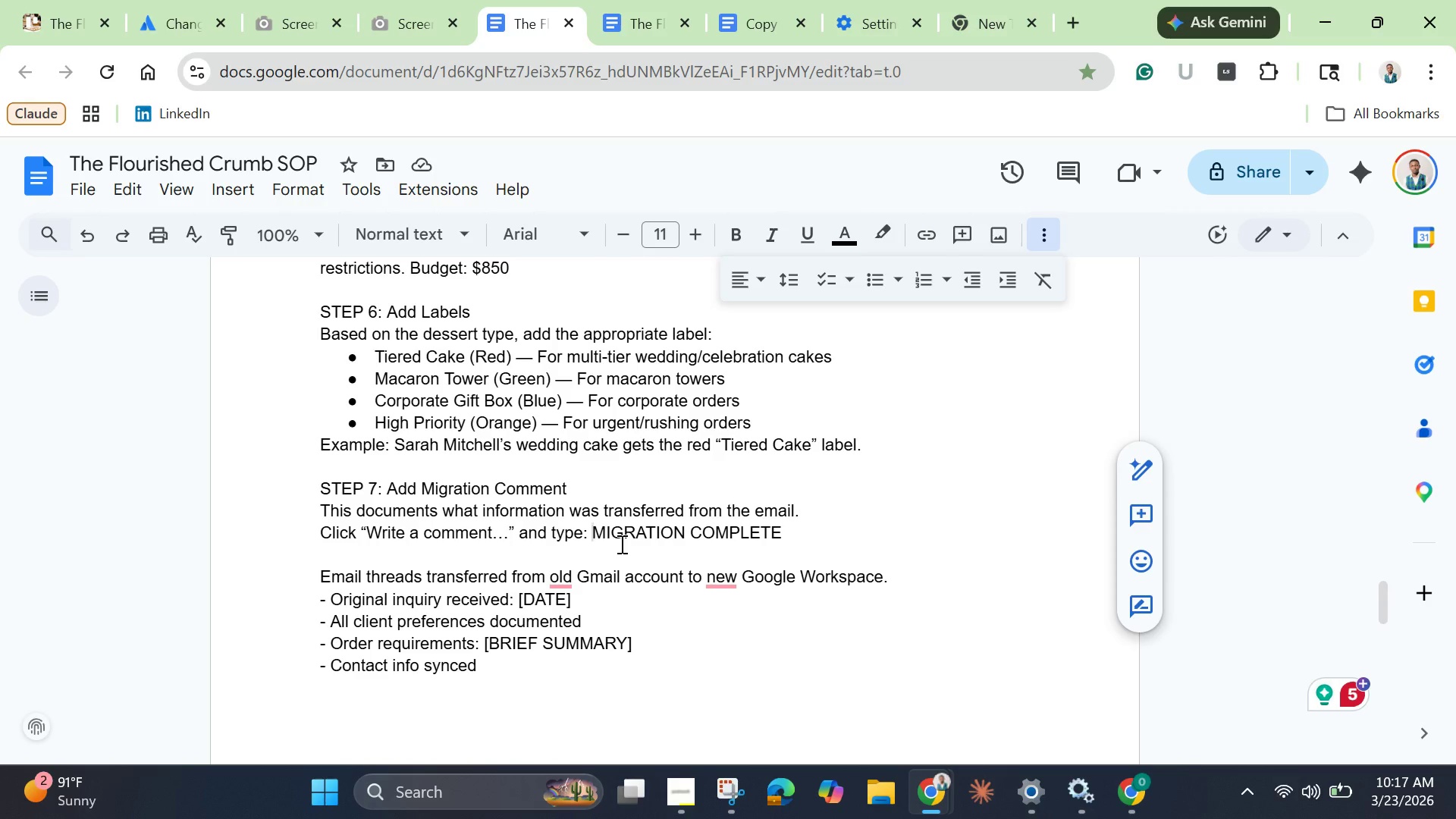 
key(Enter)
 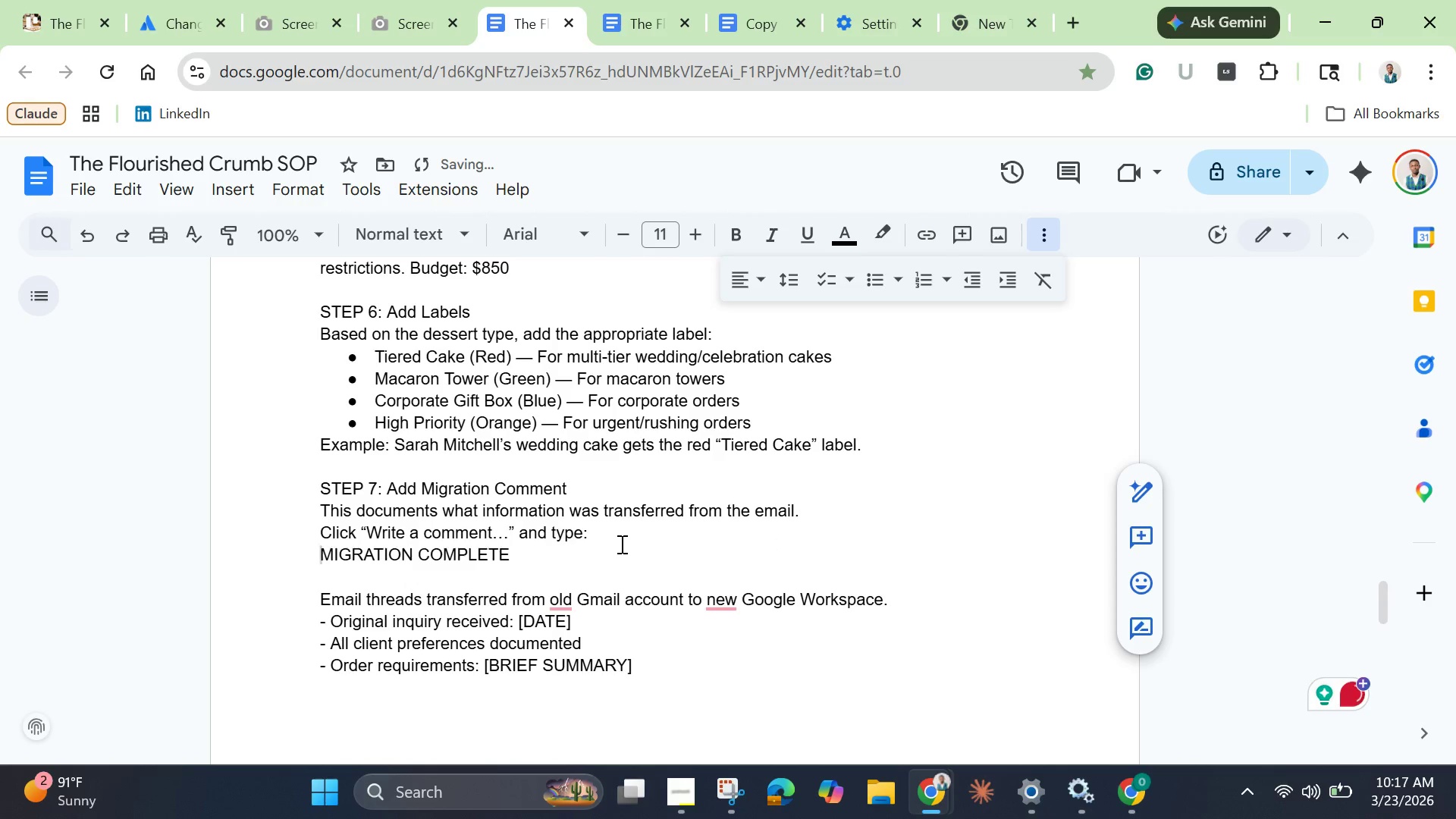 
key(Enter)
 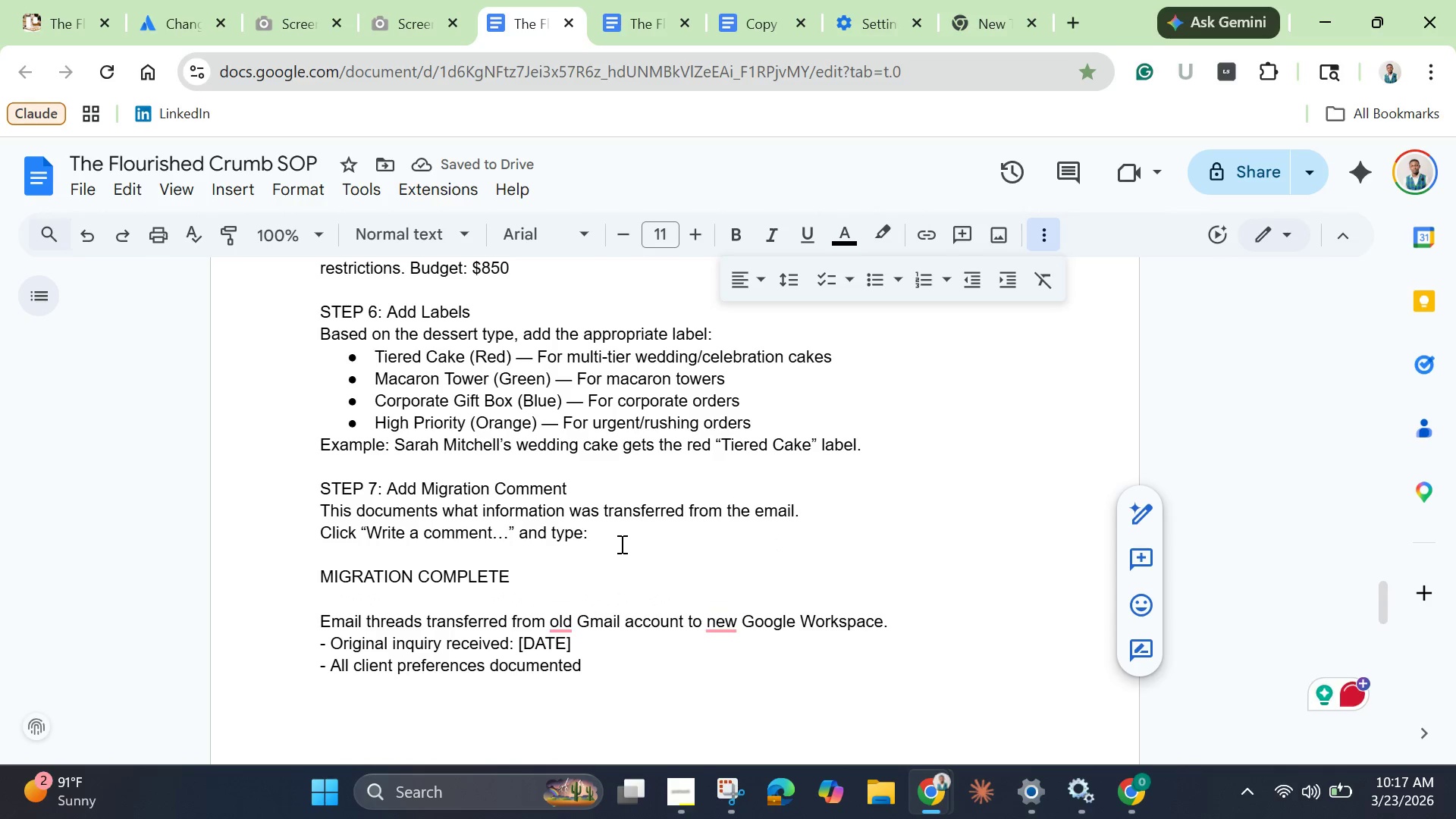 
left_click([348, 601])
 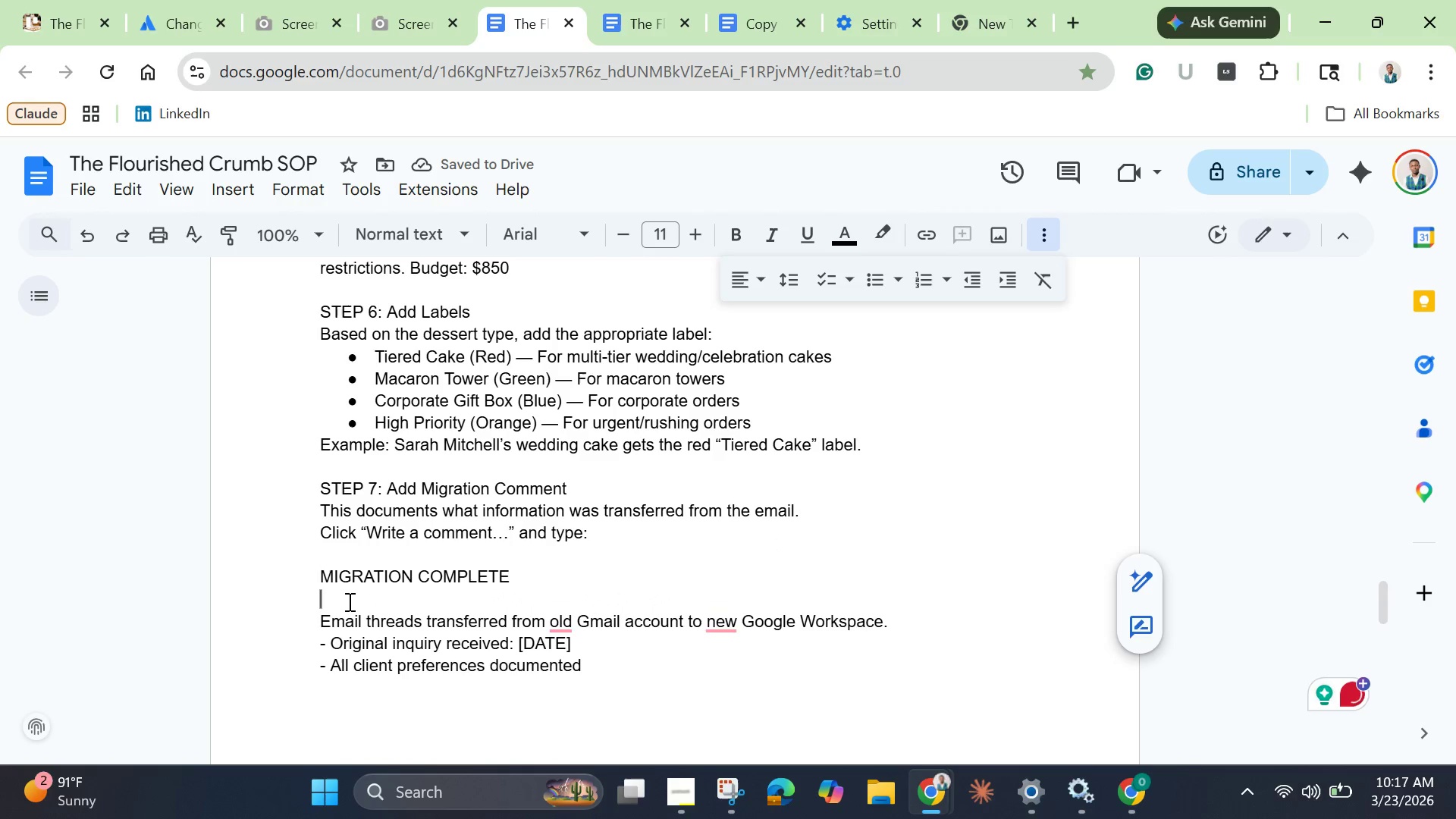 
key(Backspace)
 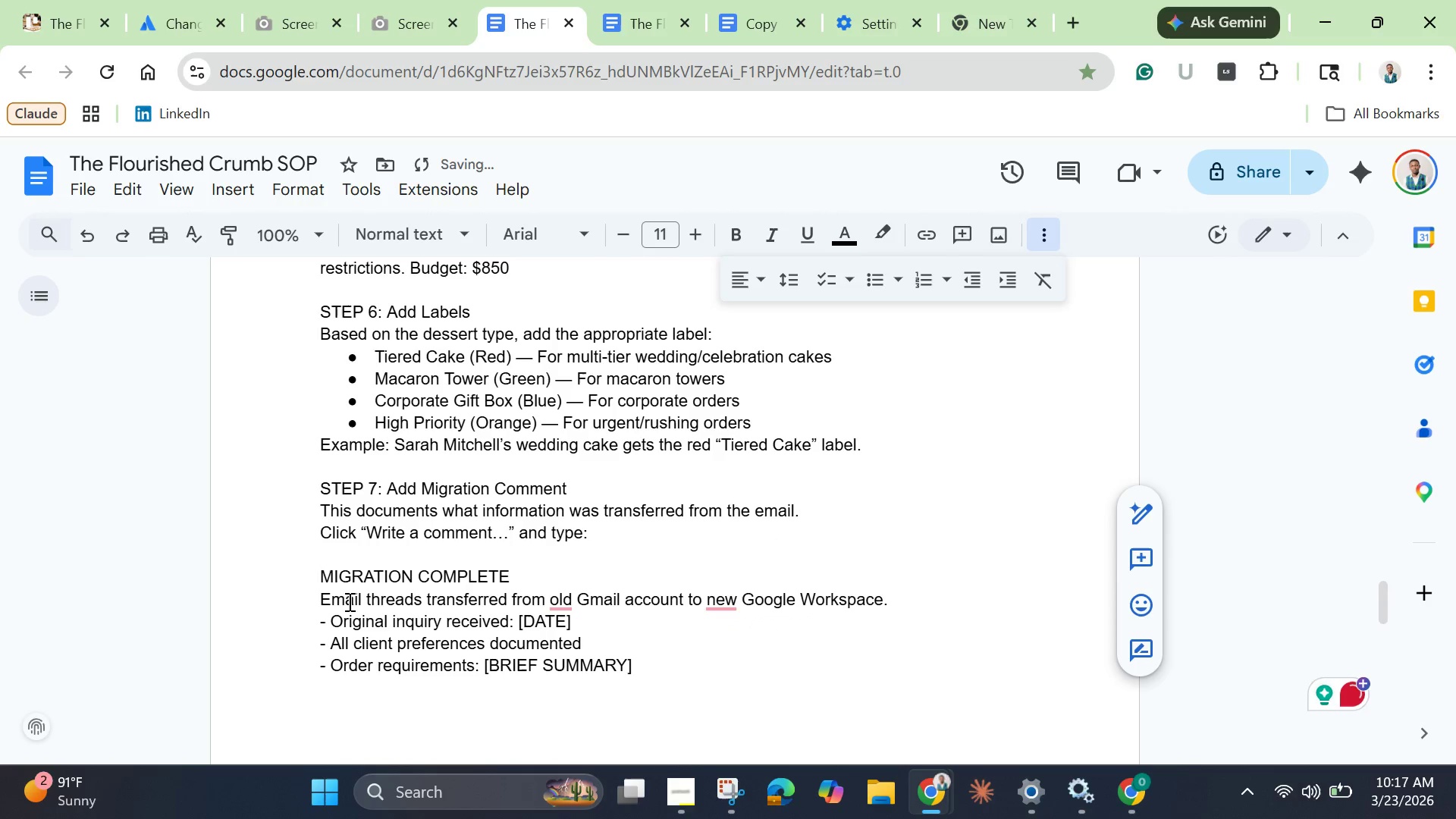 
key(Enter)
 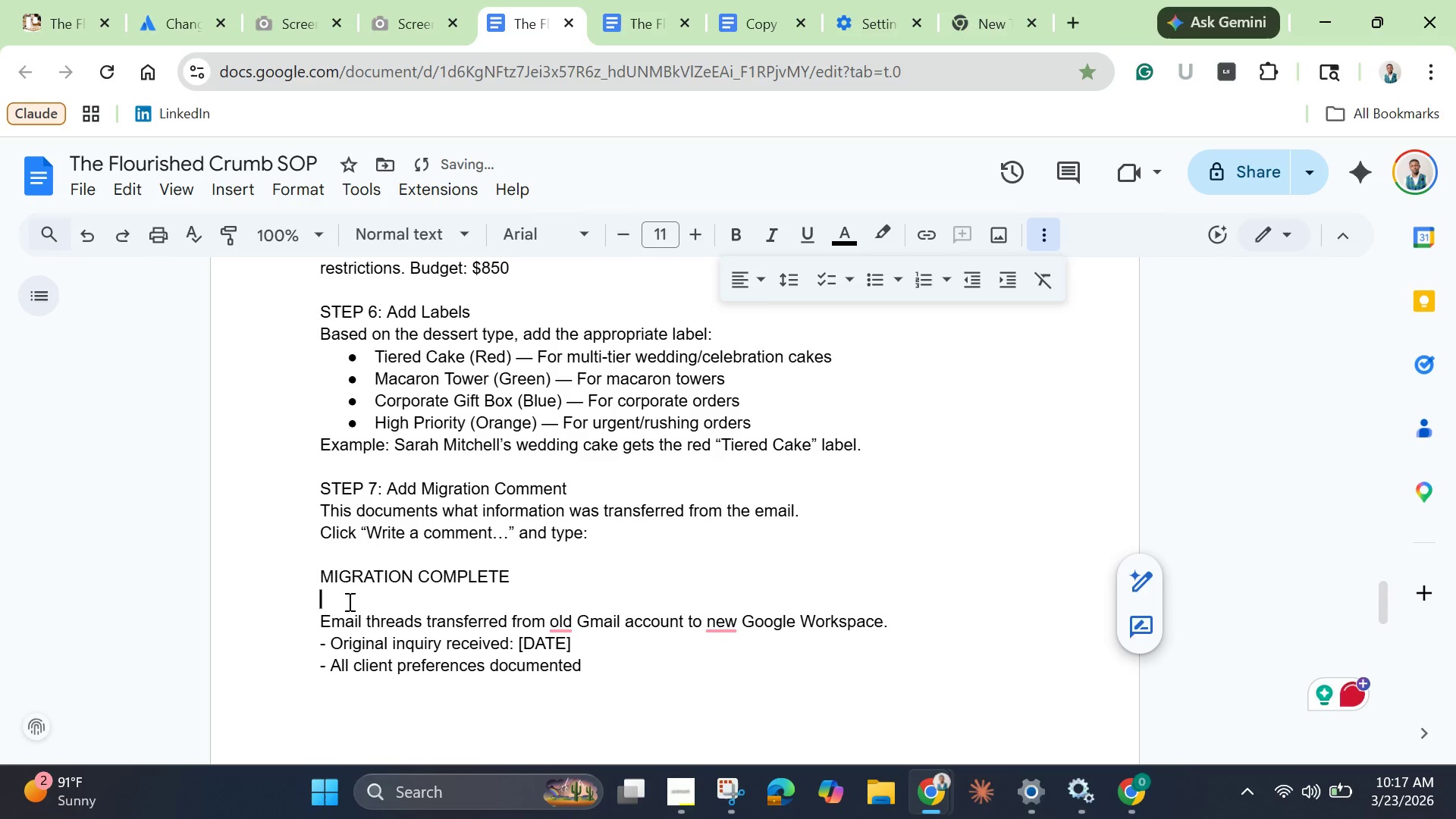 
scroll: coordinate [348, 601], scroll_direction: down, amount: 1.0
 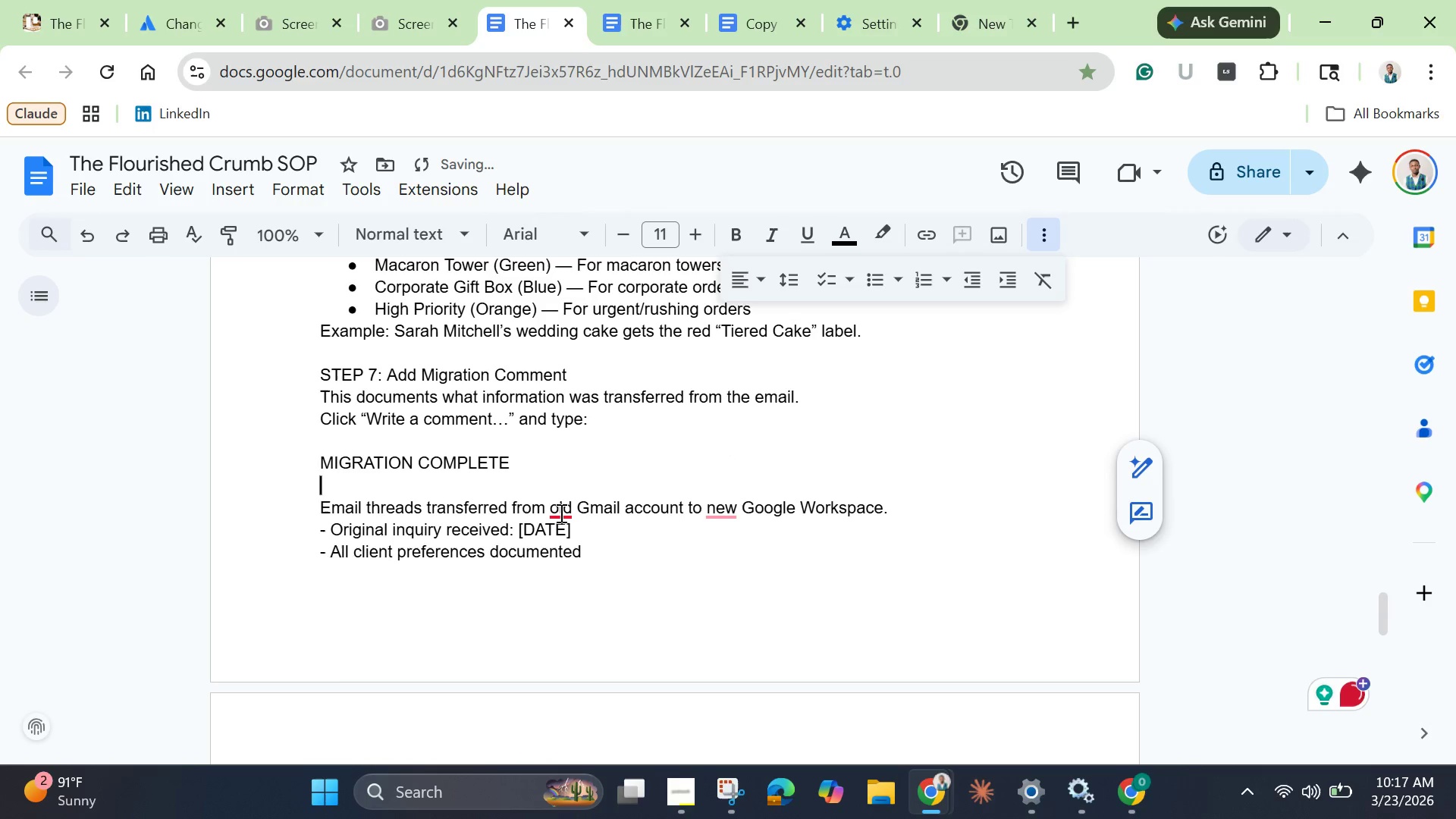 
left_click([560, 513])
 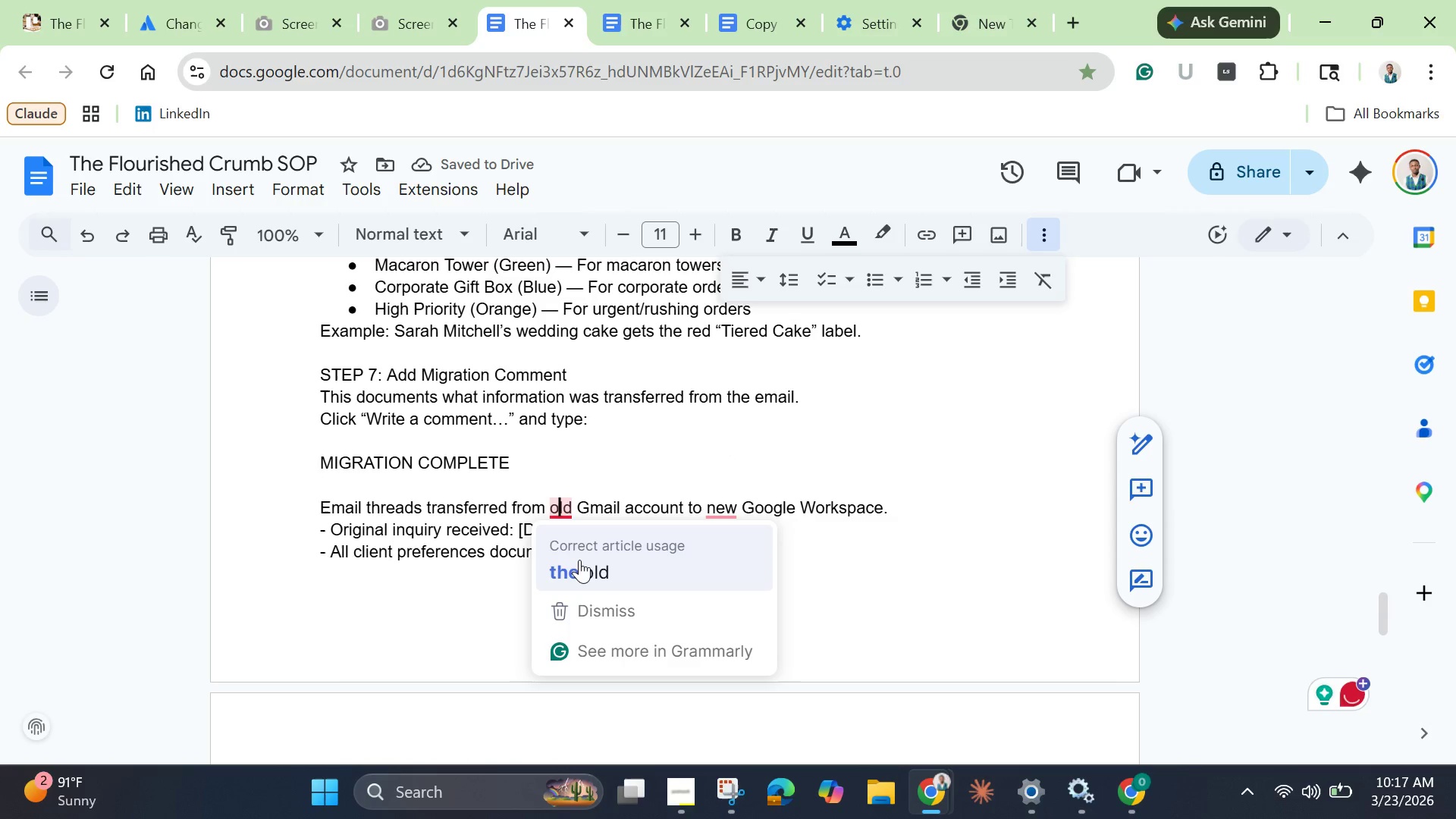 
left_click([579, 560])
 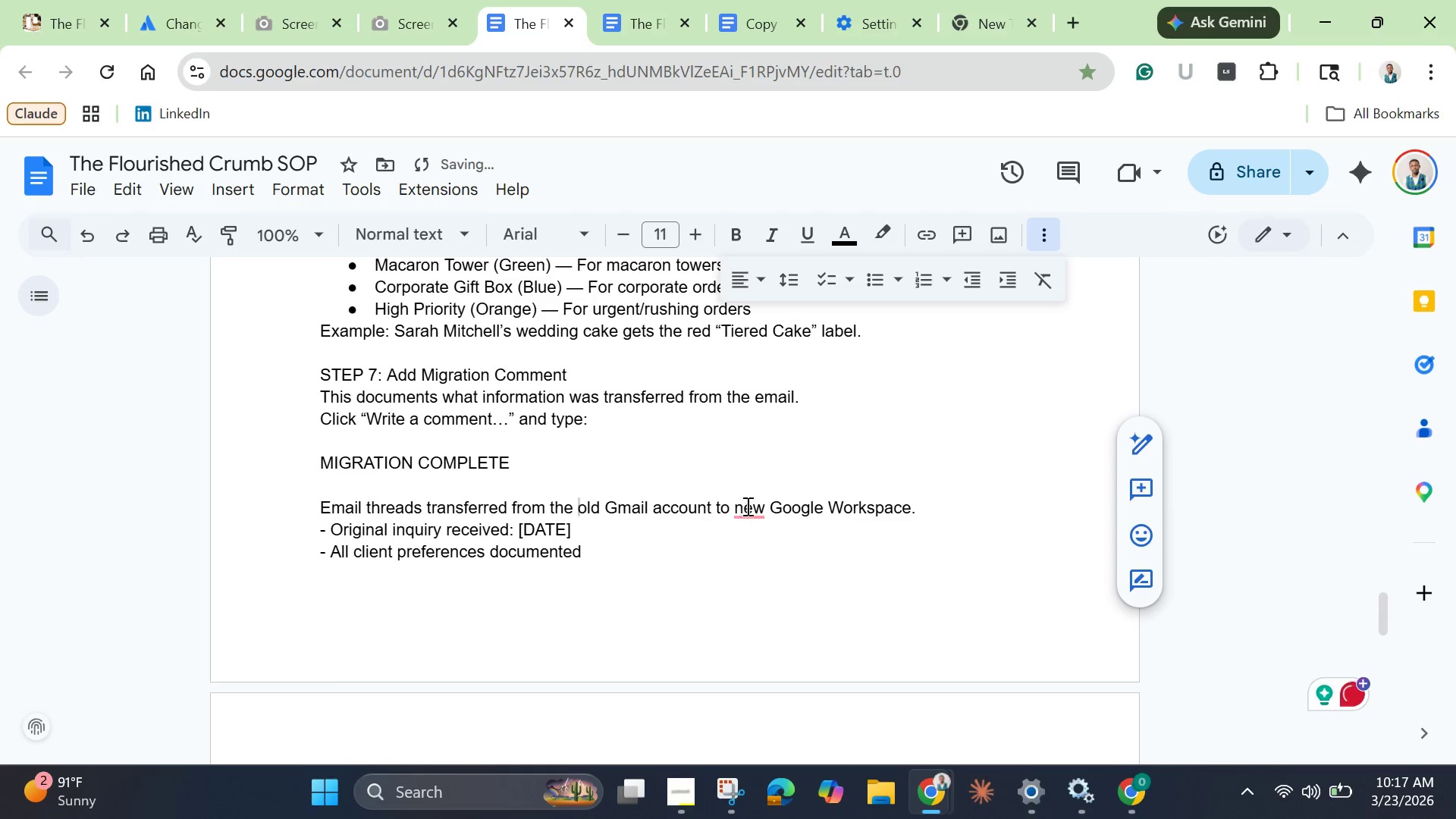 
left_click([752, 506])
 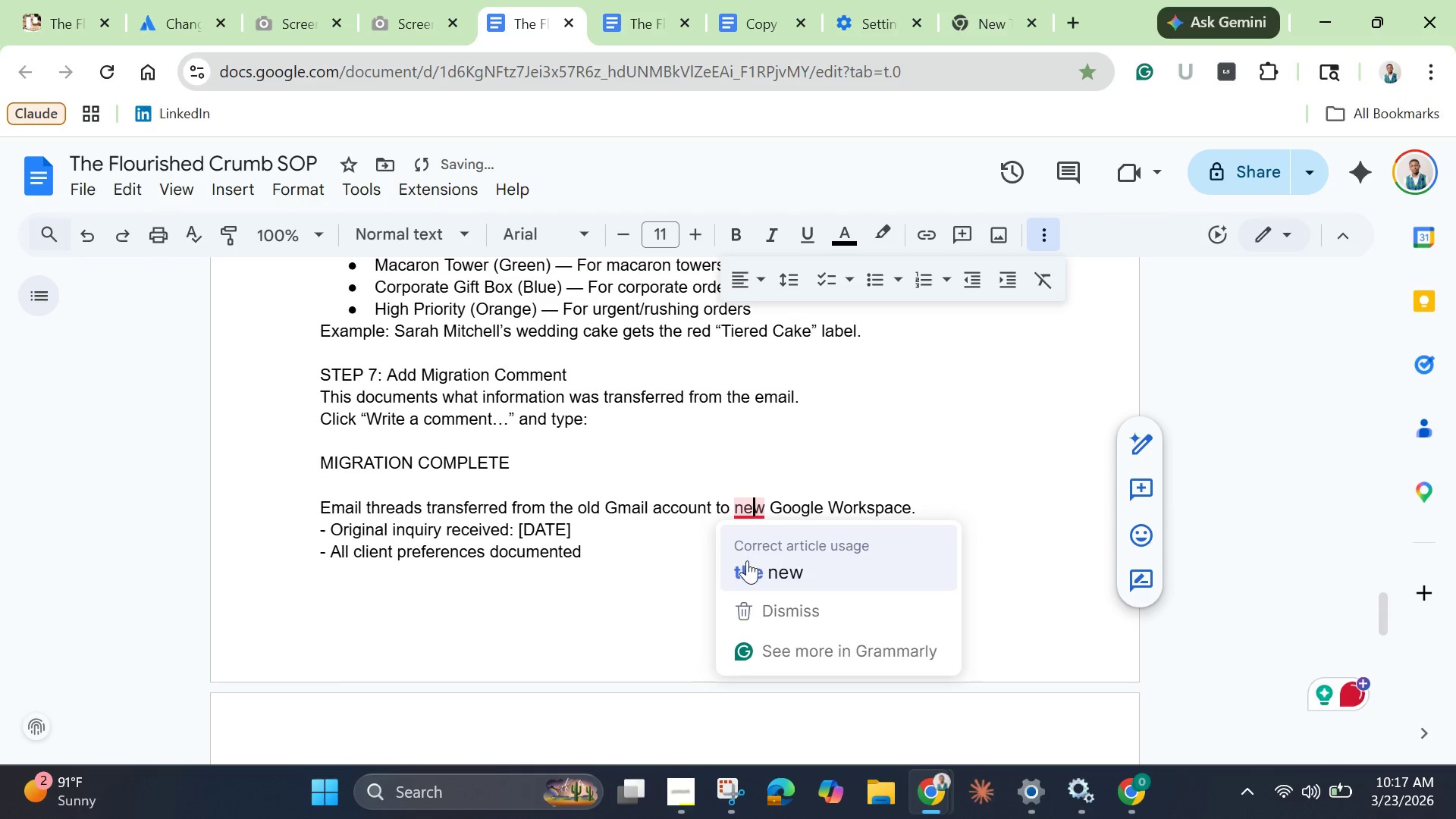 
left_click([747, 562])
 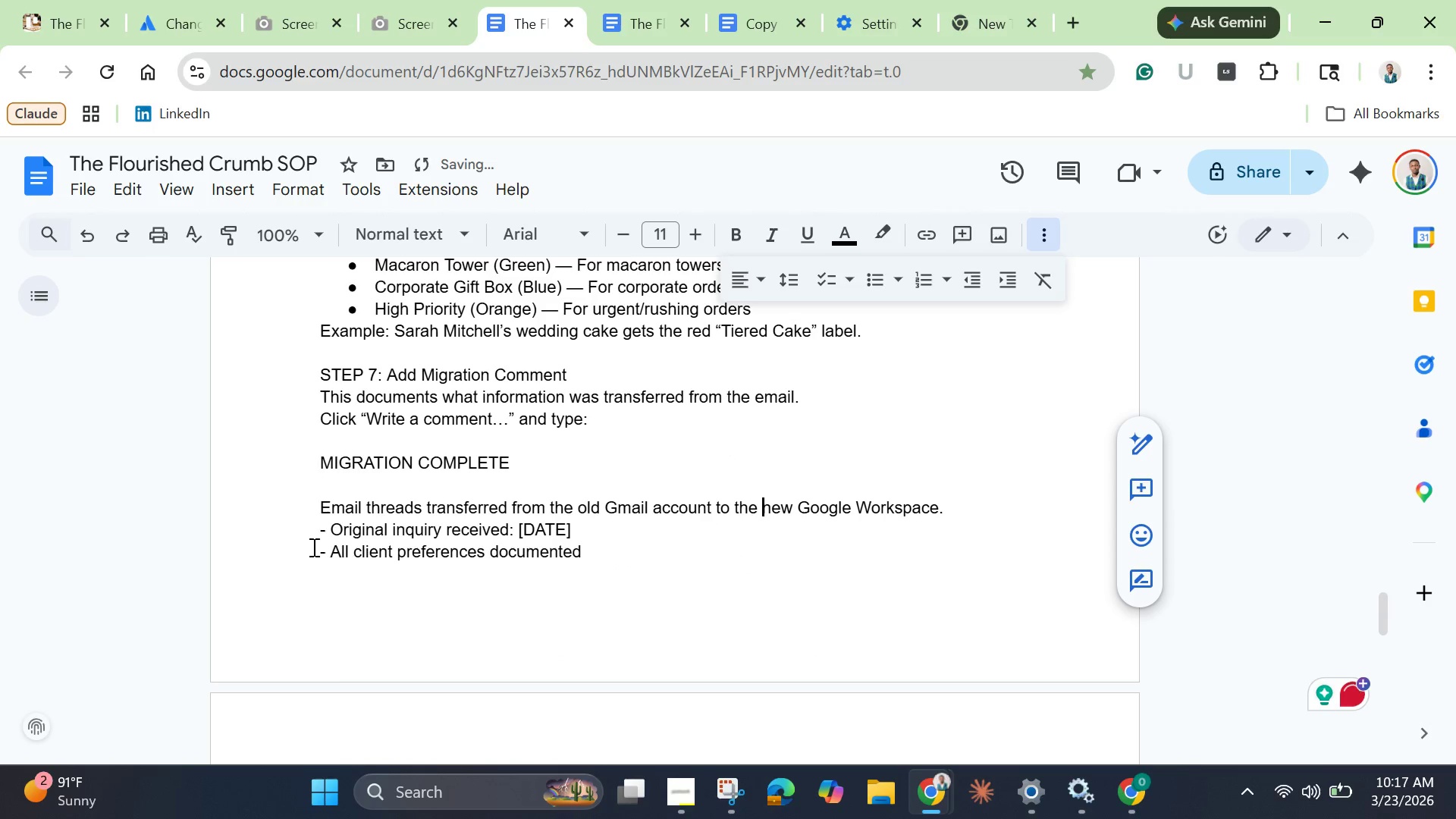 
left_click_drag(start_coordinate=[334, 527], to_coordinate=[284, 526])
 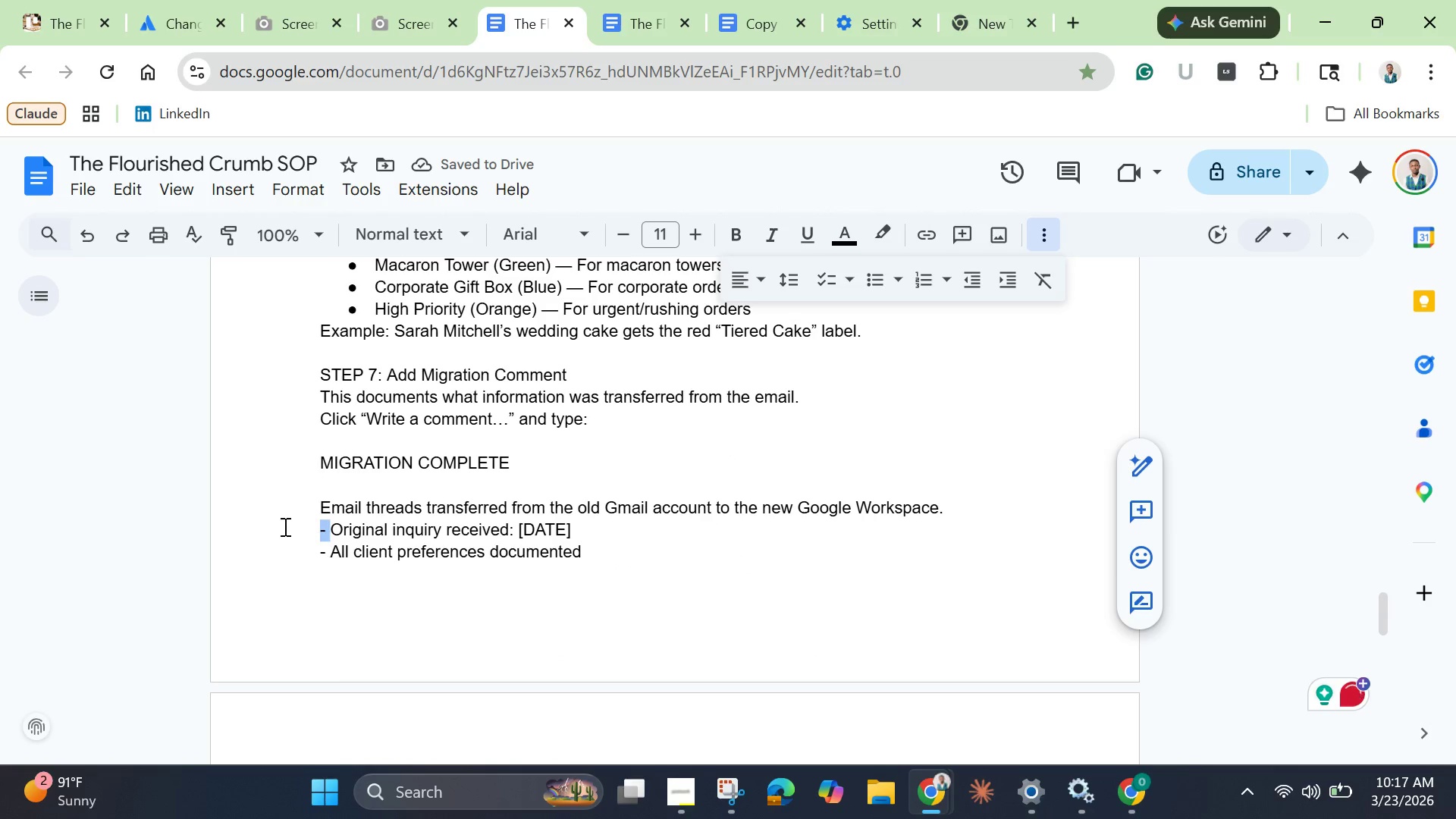 
key(Backspace)
 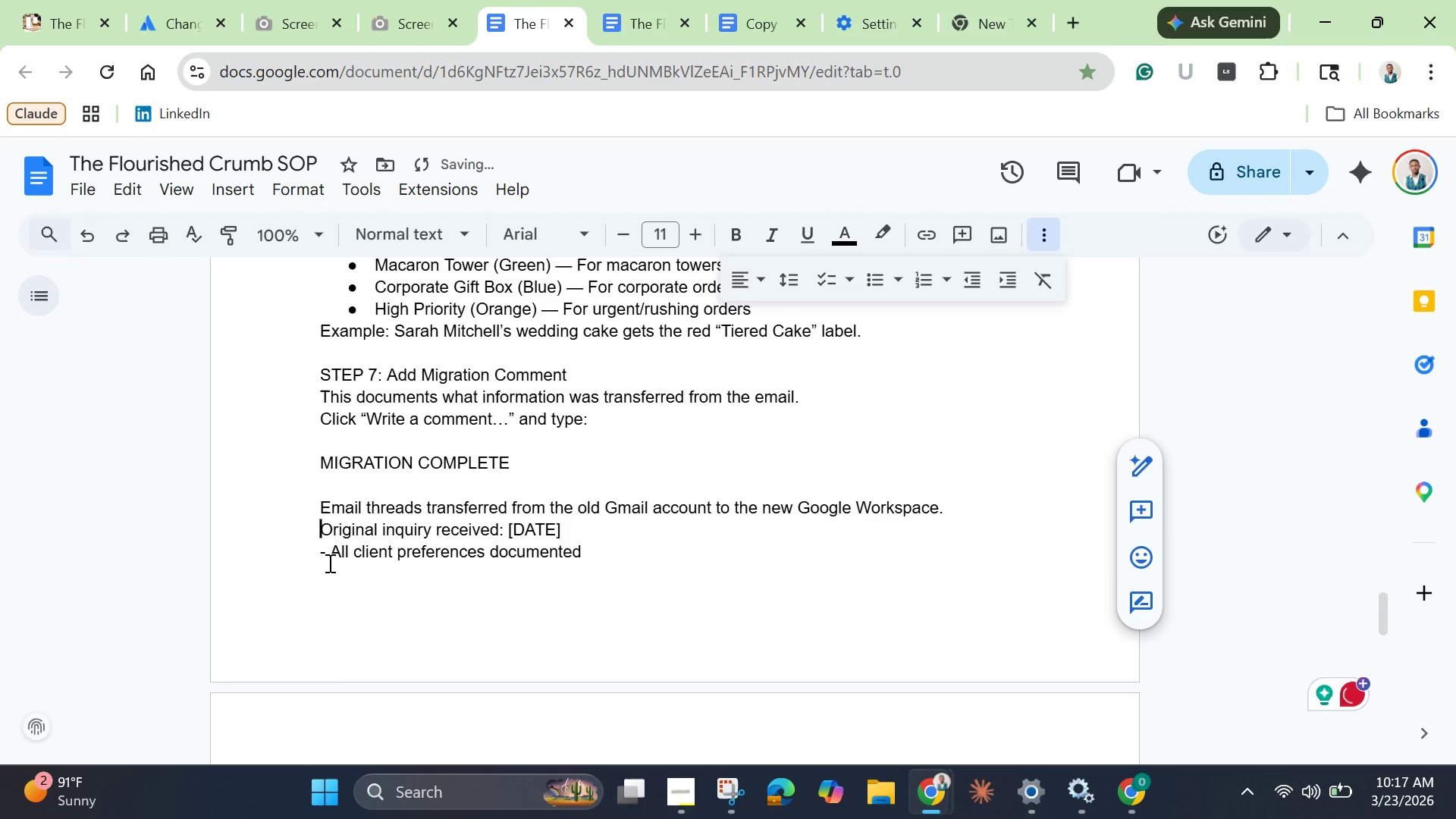 
left_click_drag(start_coordinate=[332, 554], to_coordinate=[296, 546])
 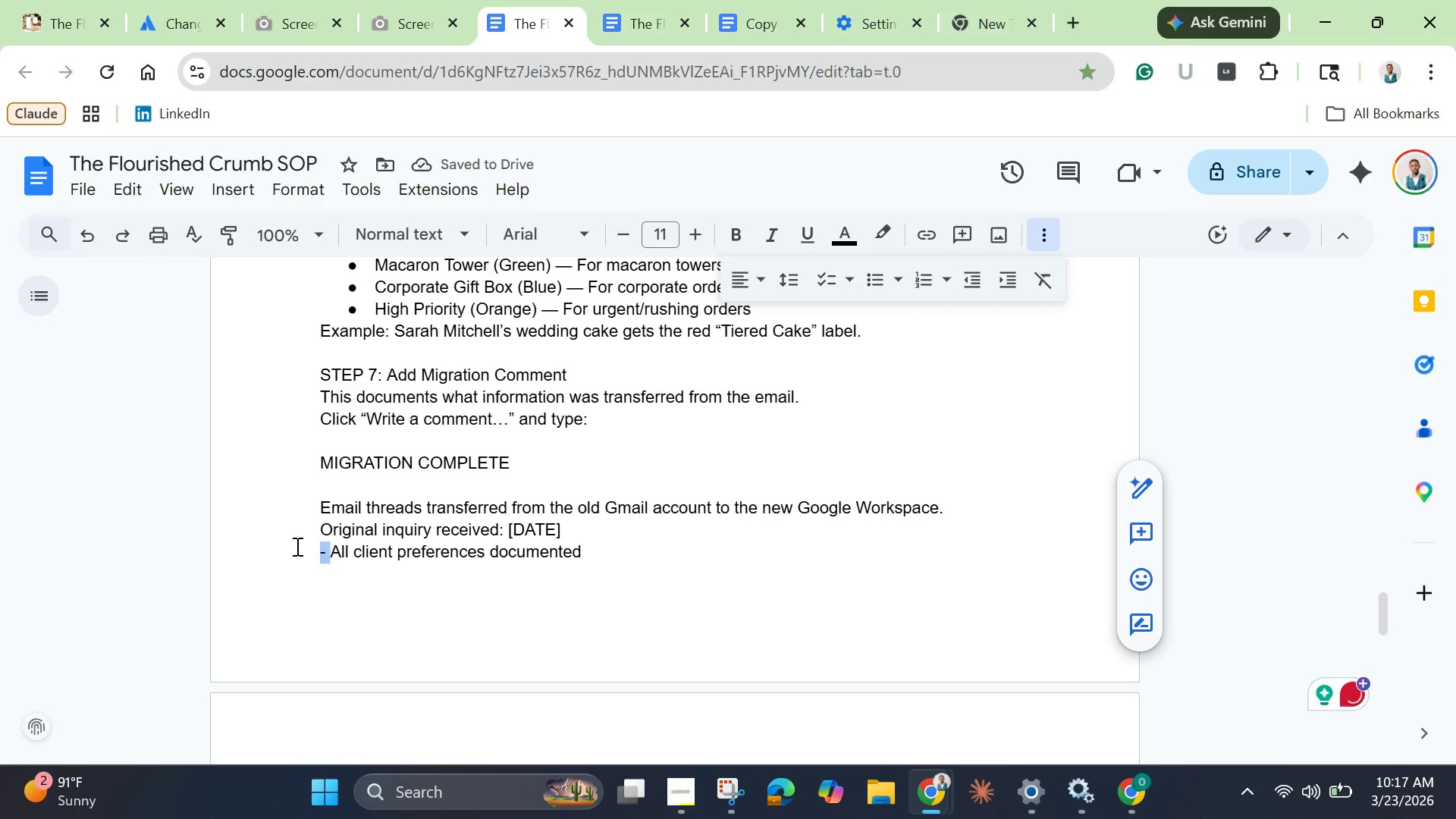 
key(Backspace)
 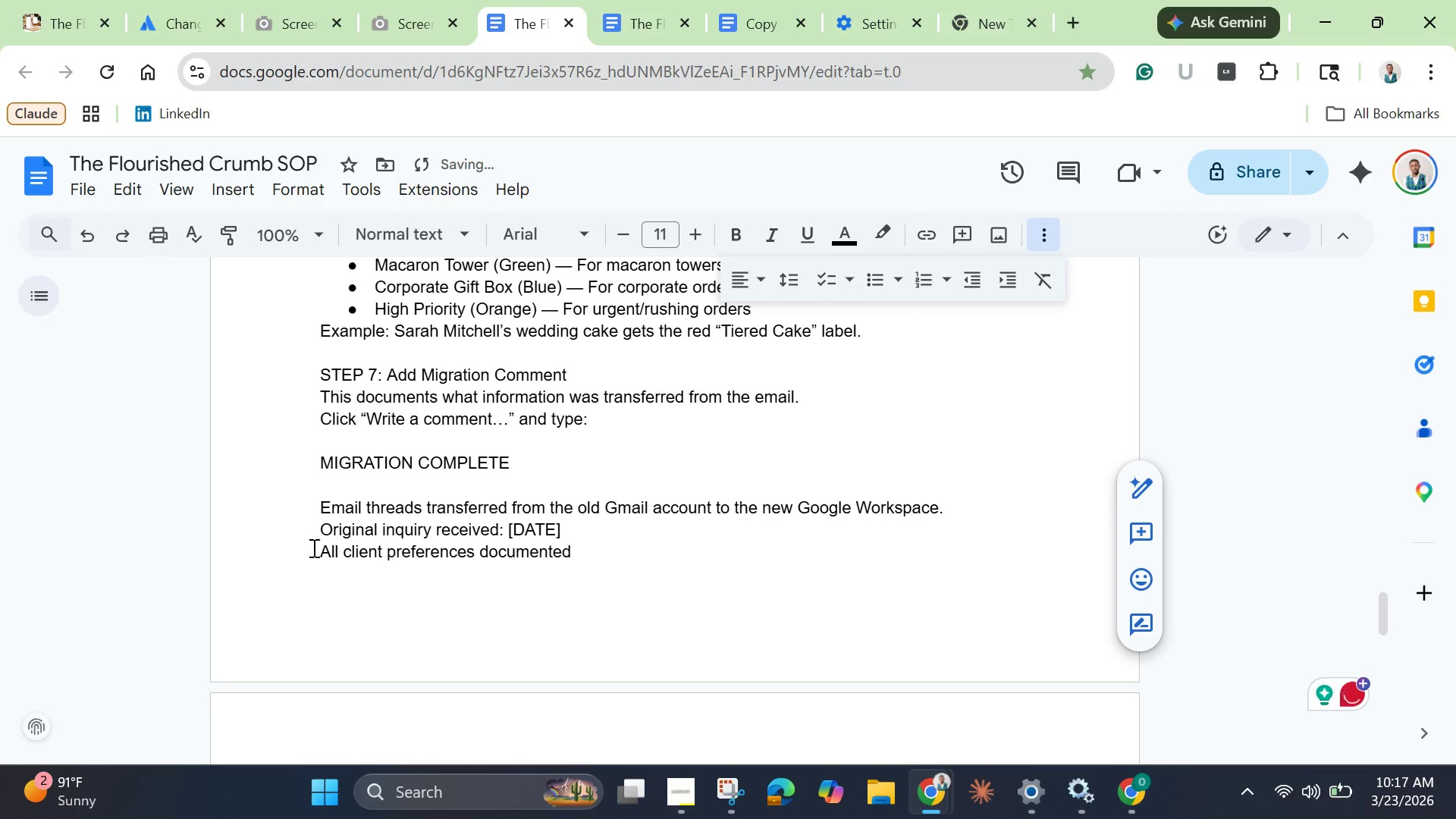 
scroll: coordinate [320, 553], scroll_direction: down, amount: 2.0
 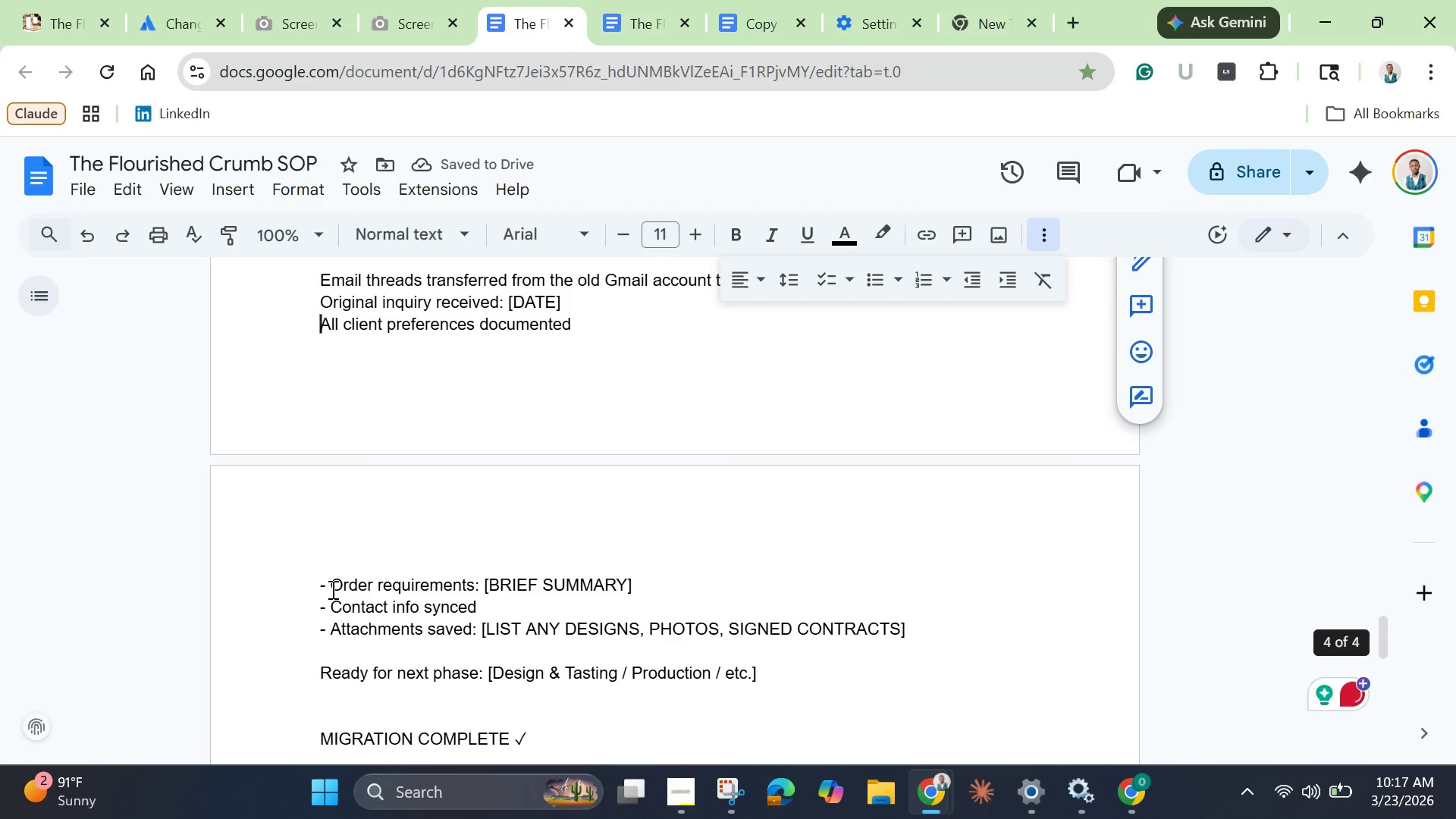 
left_click_drag(start_coordinate=[331, 589], to_coordinate=[294, 591])
 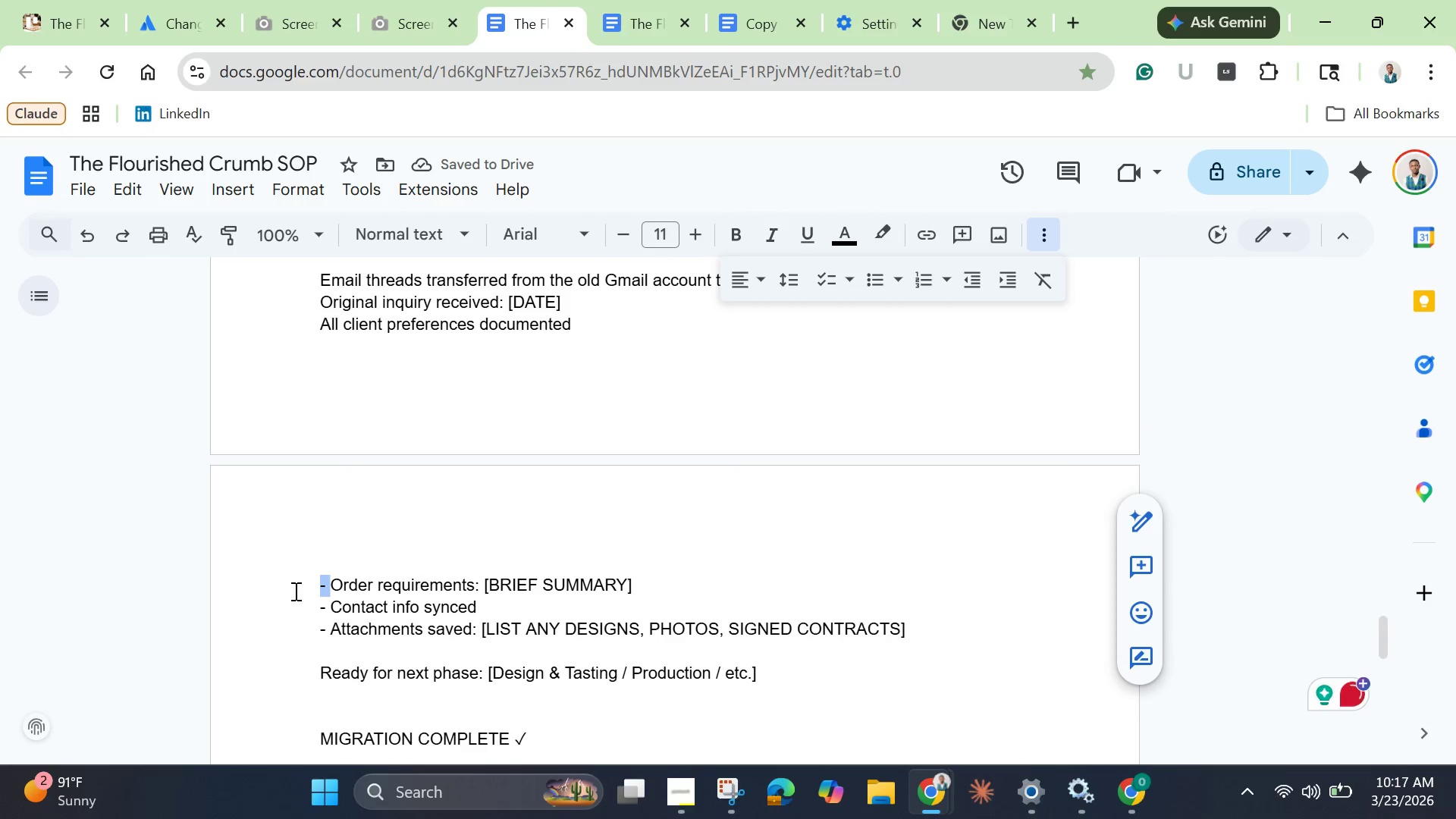 
key(Backspace)
 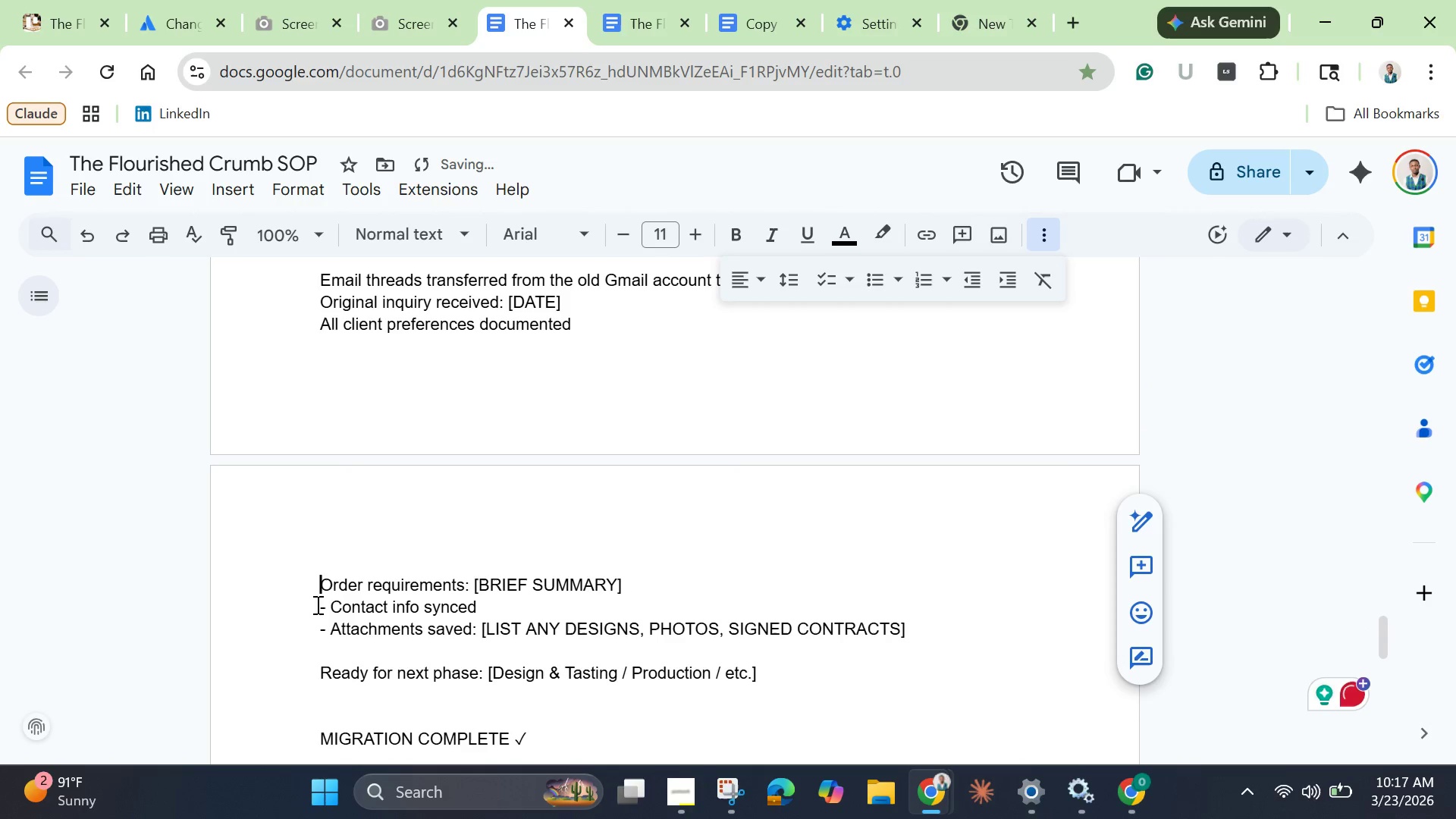 
left_click_drag(start_coordinate=[334, 607], to_coordinate=[275, 607])
 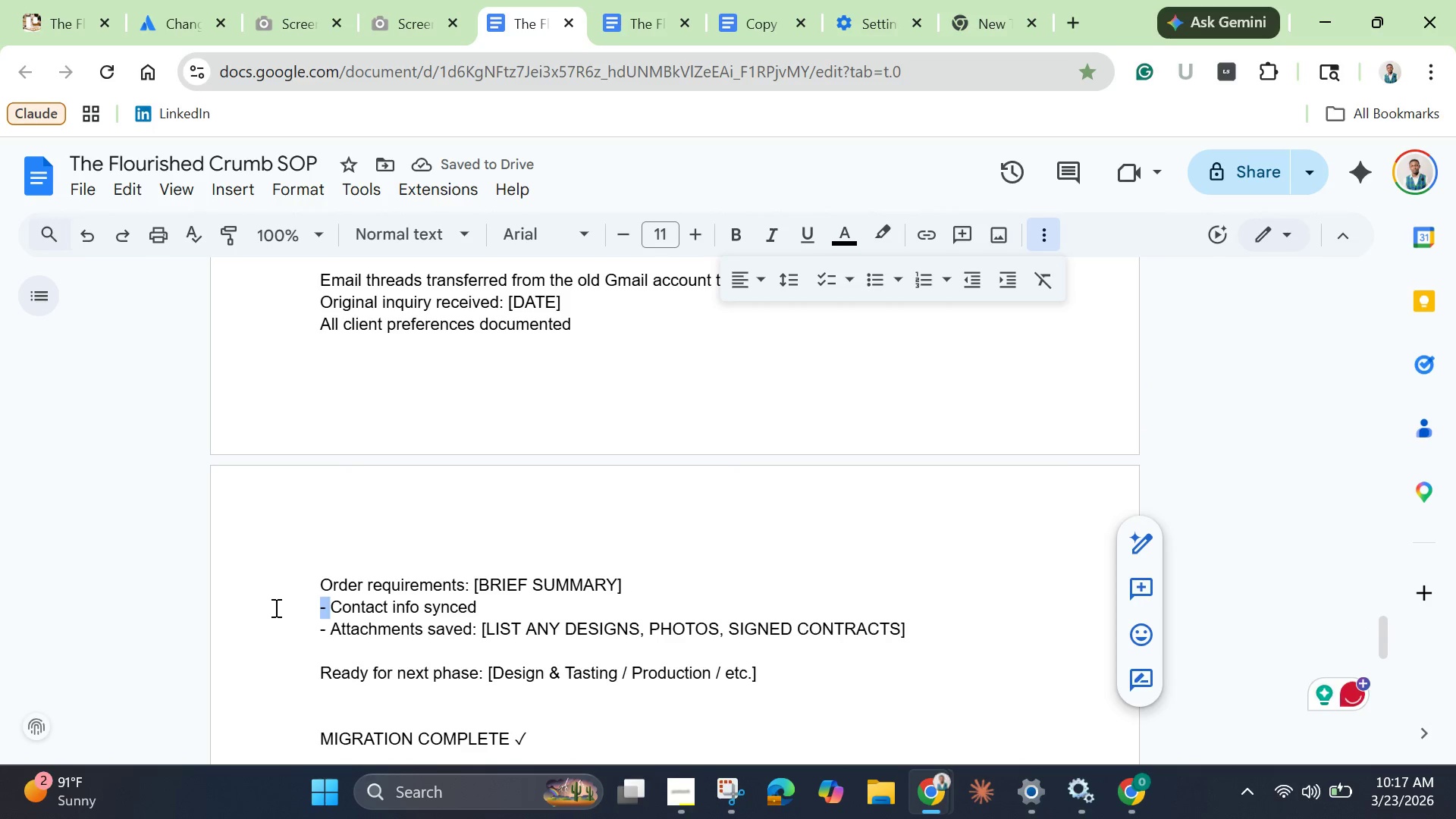 
key(Backspace)
 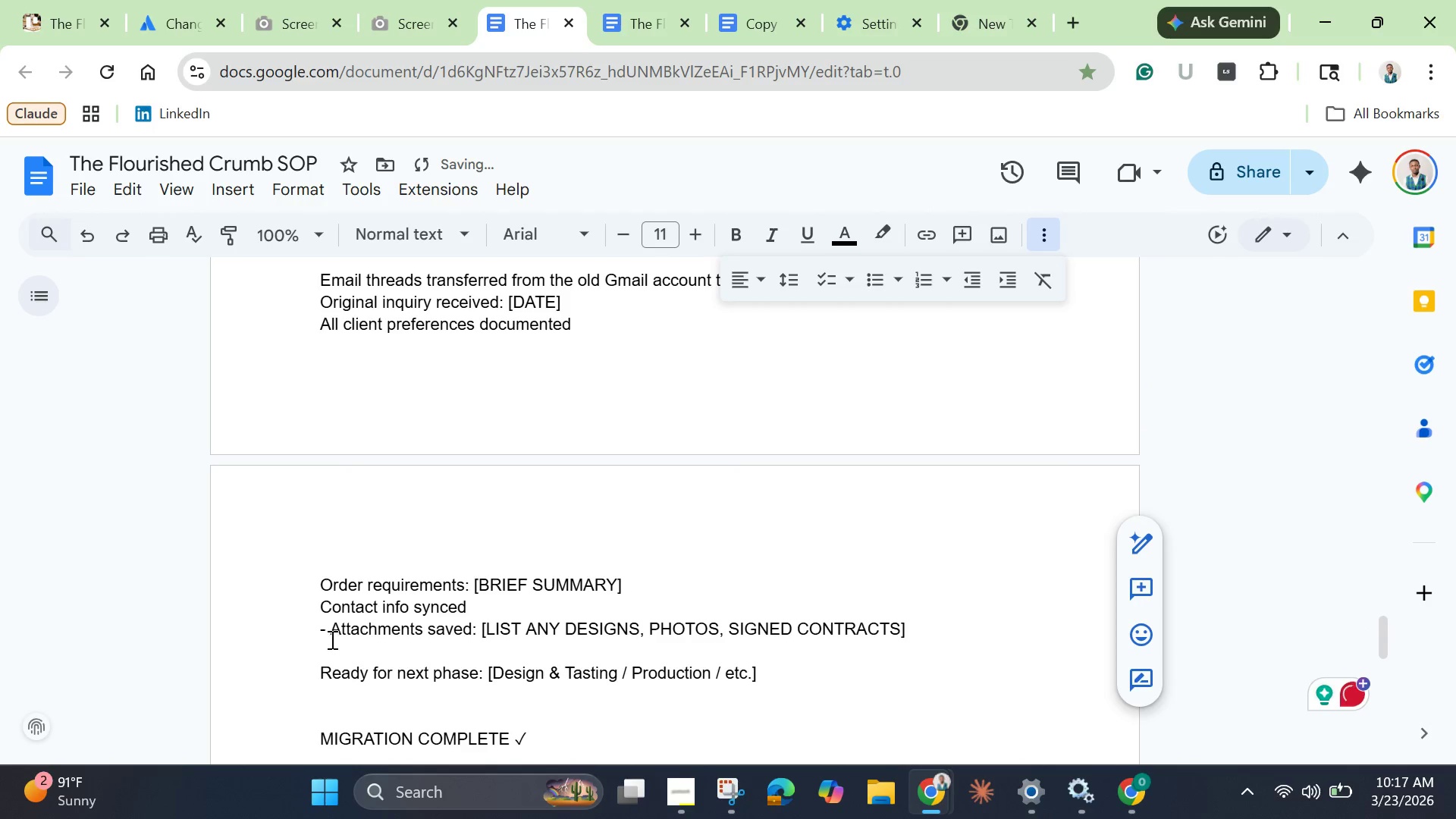 
left_click_drag(start_coordinate=[329, 635], to_coordinate=[282, 632])
 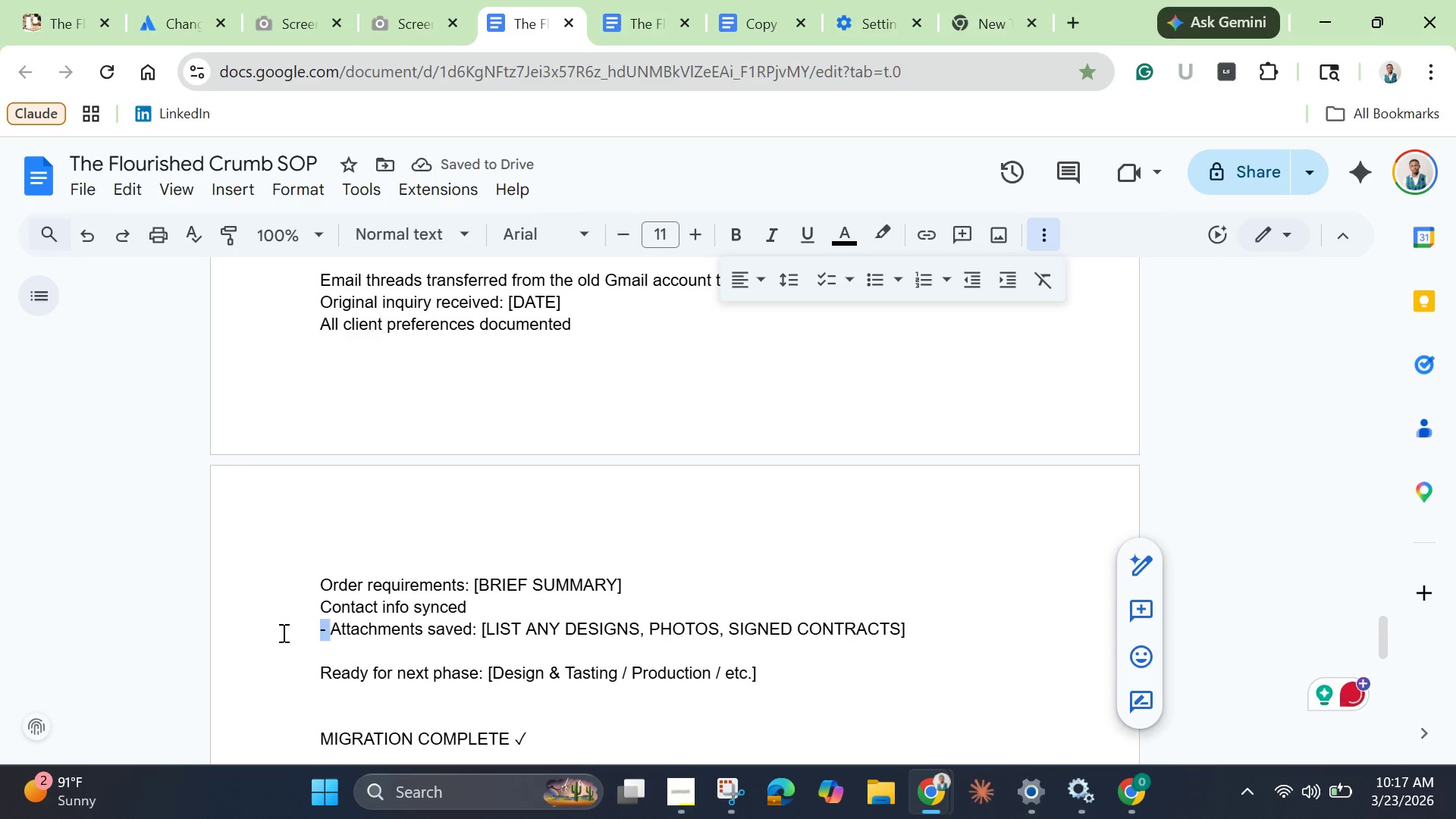 
key(Backspace)
 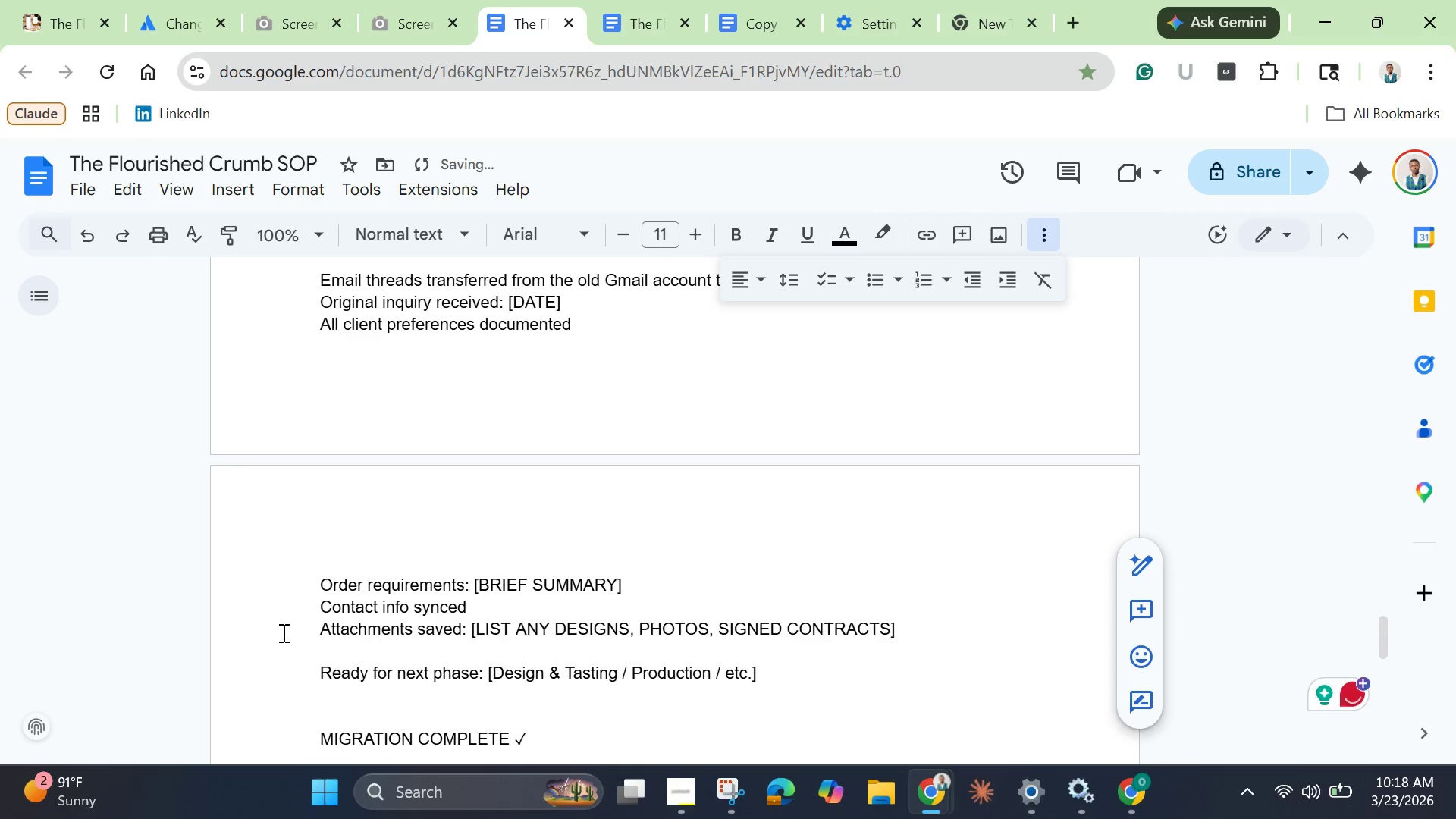 
scroll: coordinate [282, 632], scroll_direction: up, amount: 1.0
 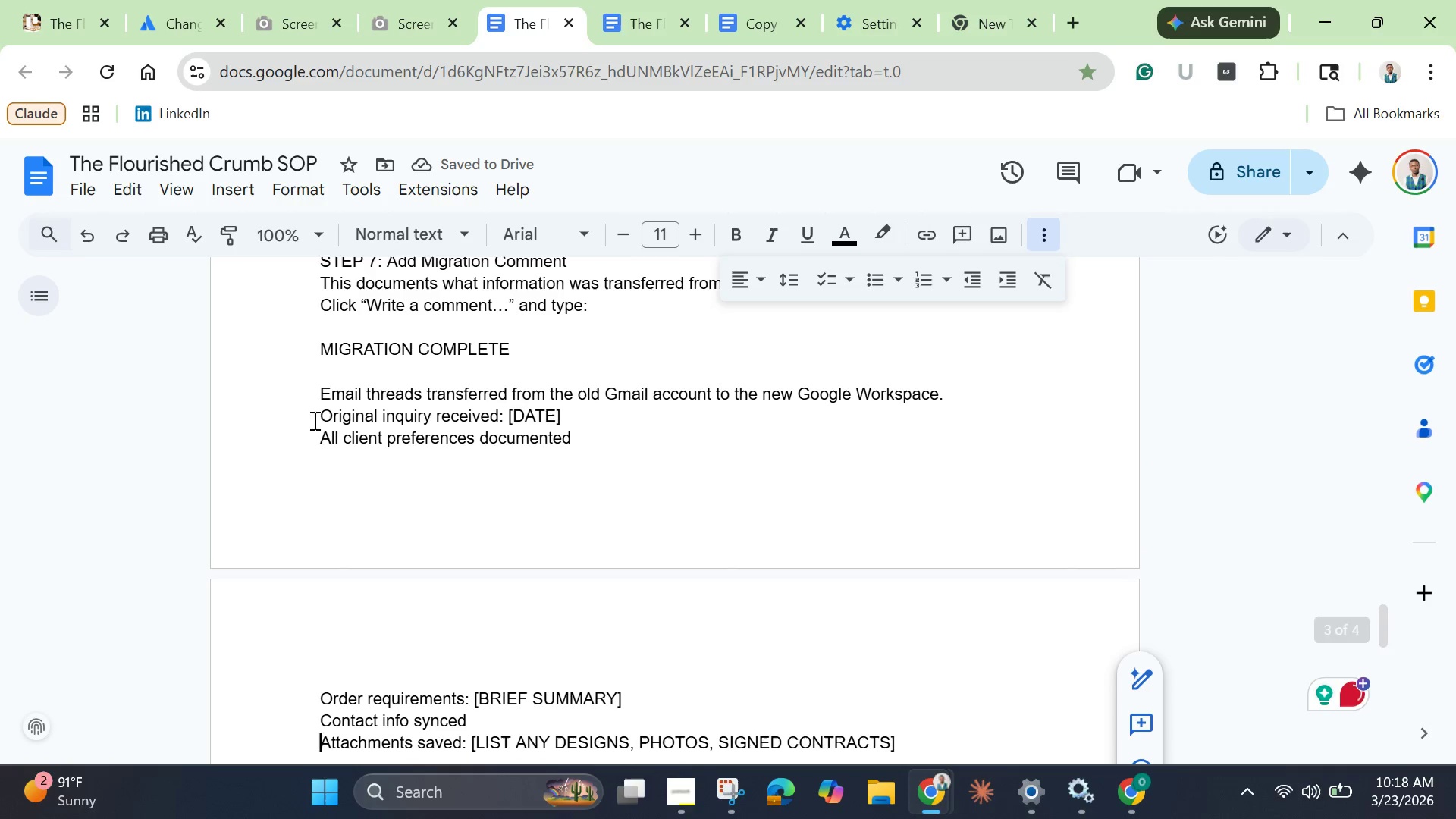 
left_click_drag(start_coordinate=[319, 413], to_coordinate=[962, 665])
 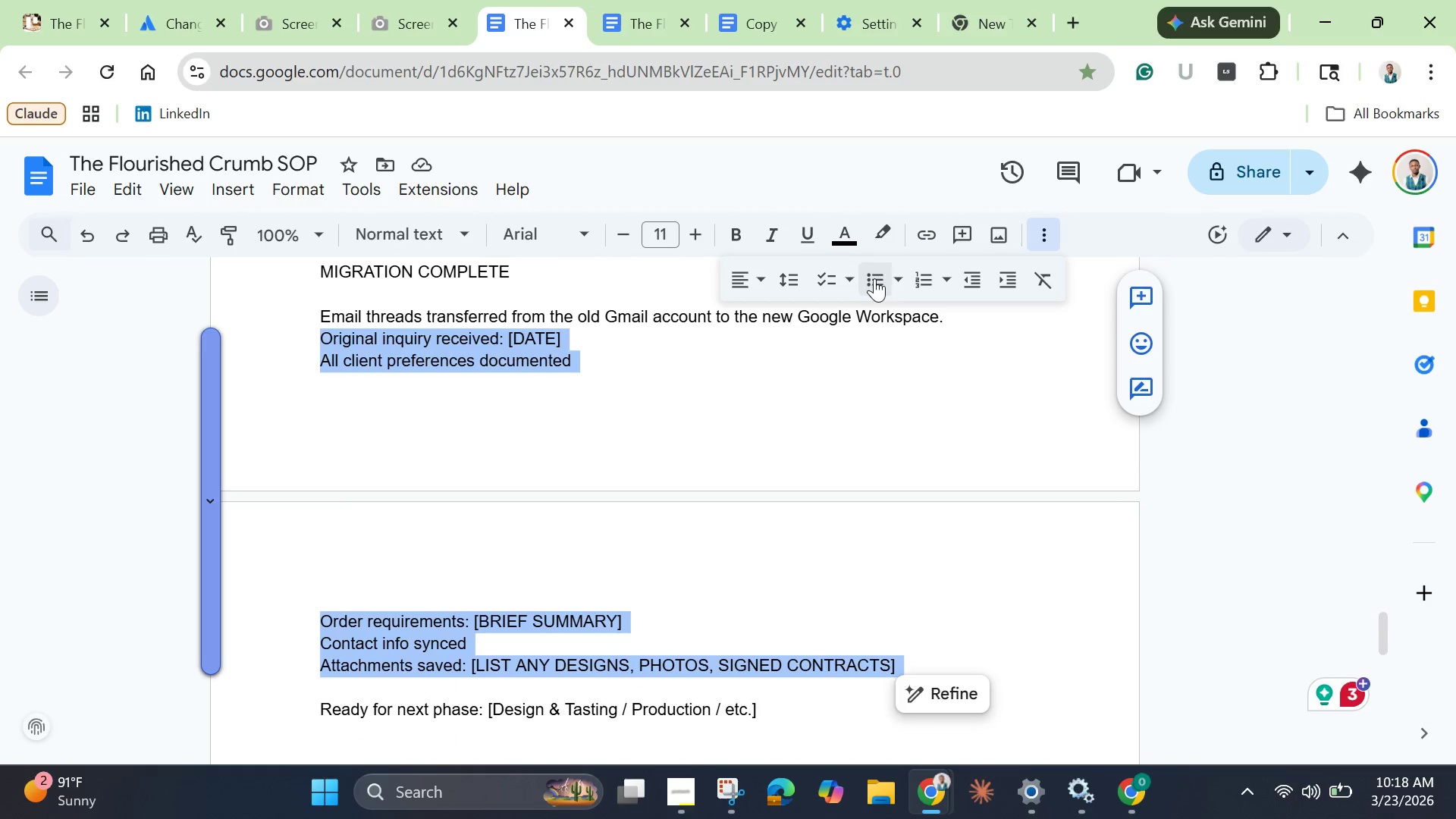 
left_click([874, 278])
 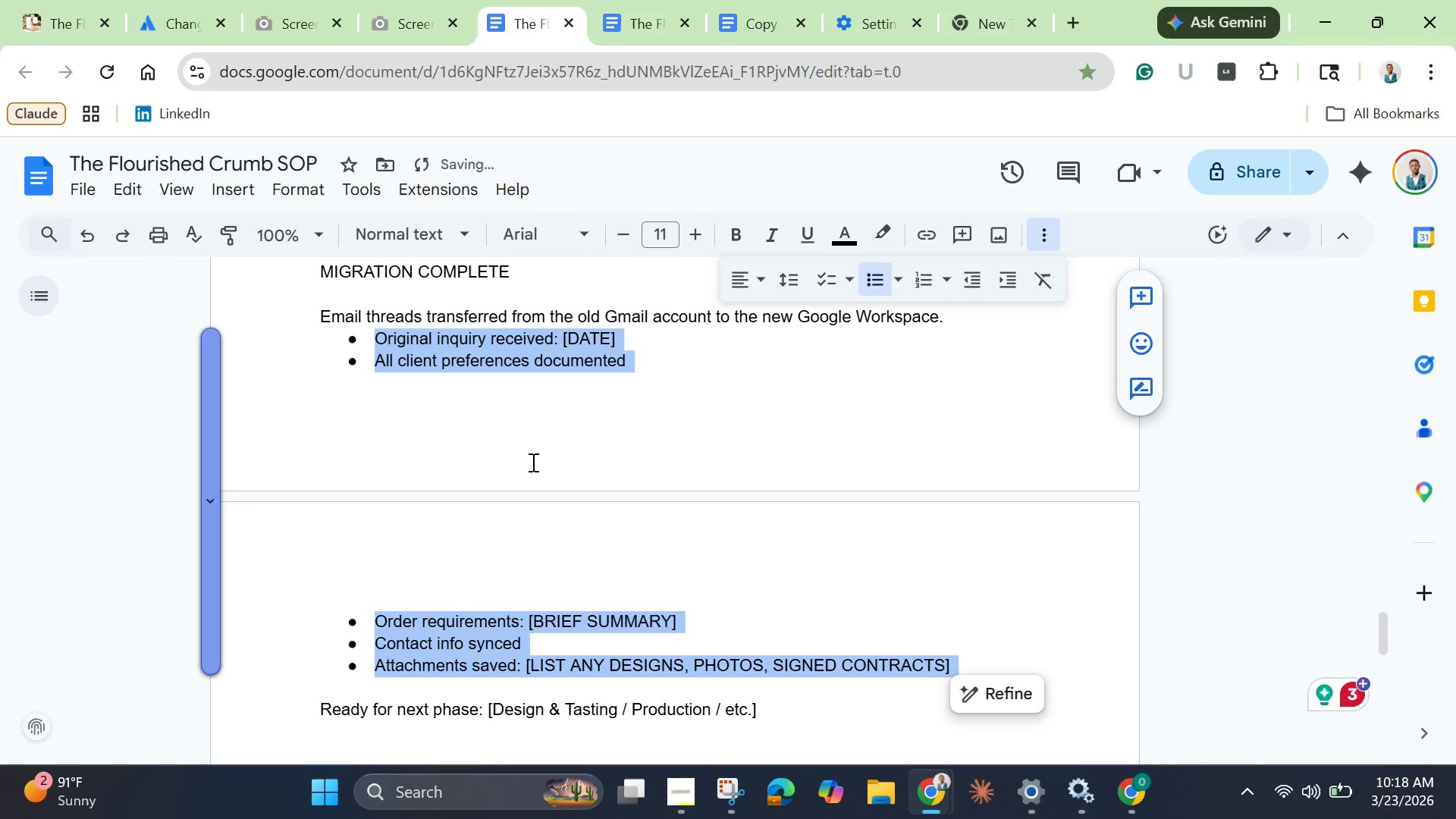 
scroll: coordinate [531, 462], scroll_direction: down, amount: 1.0
 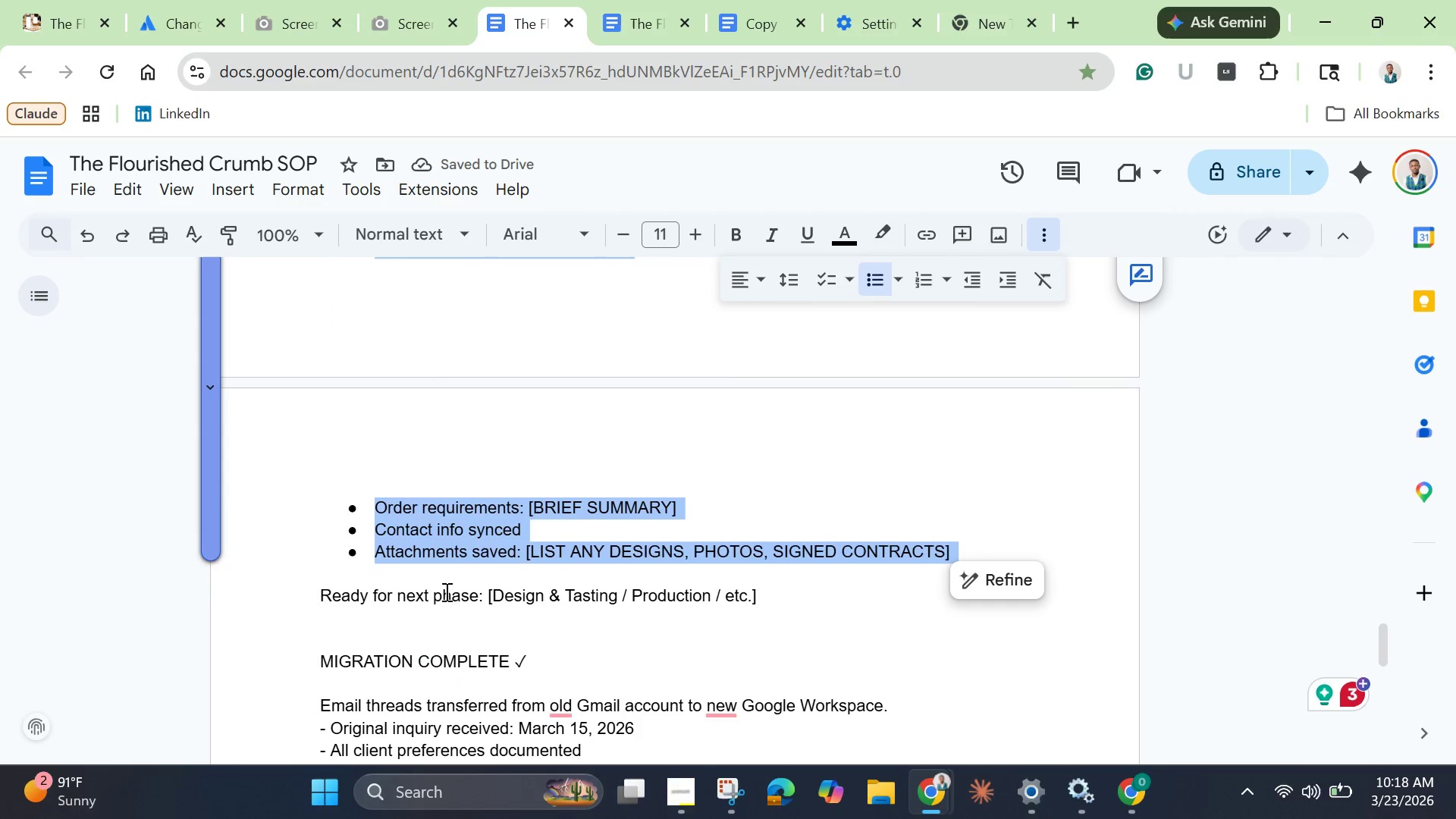 
left_click([442, 588])
 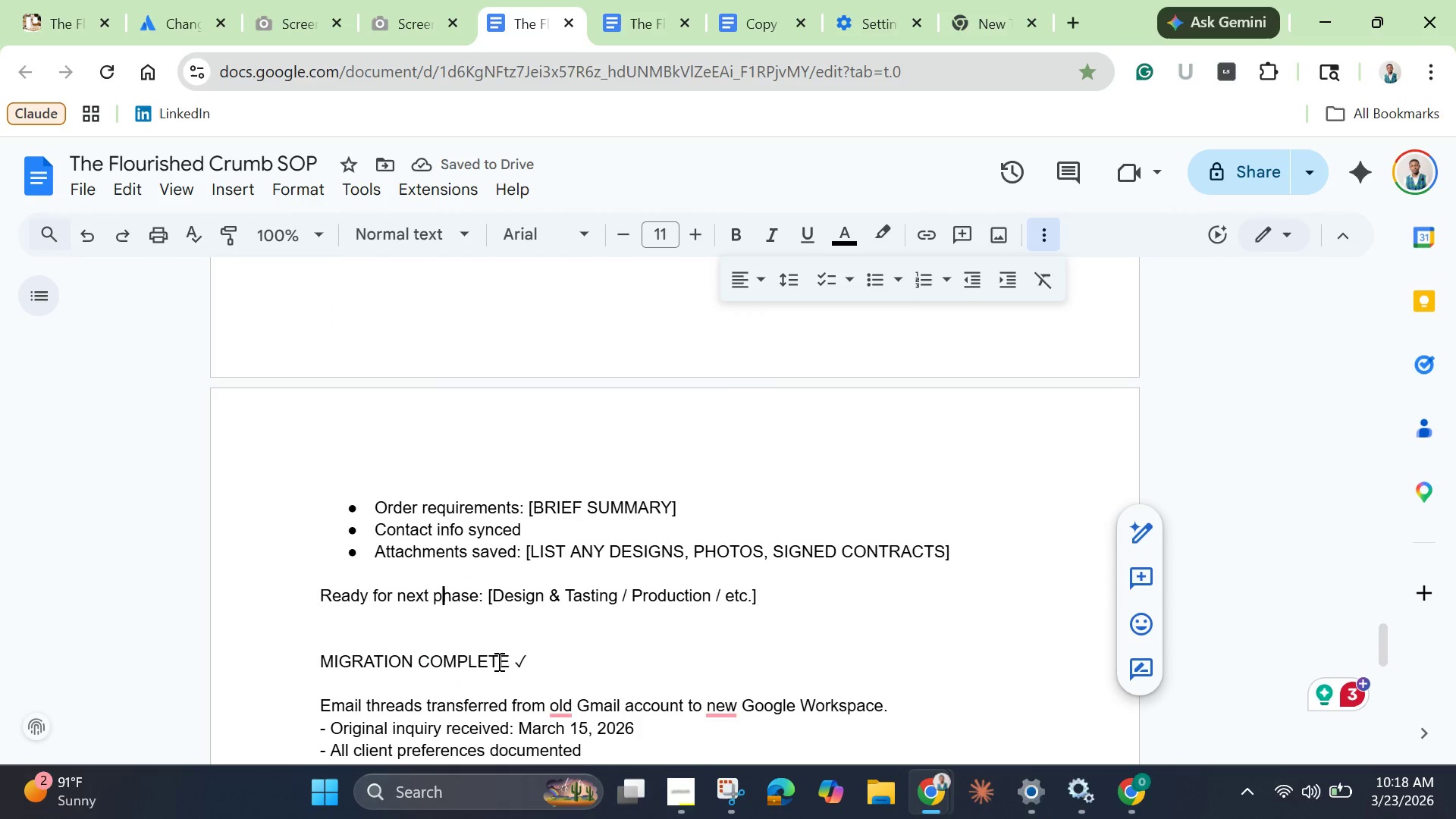 
scroll: coordinate [467, 594], scroll_direction: down, amount: 1.0
 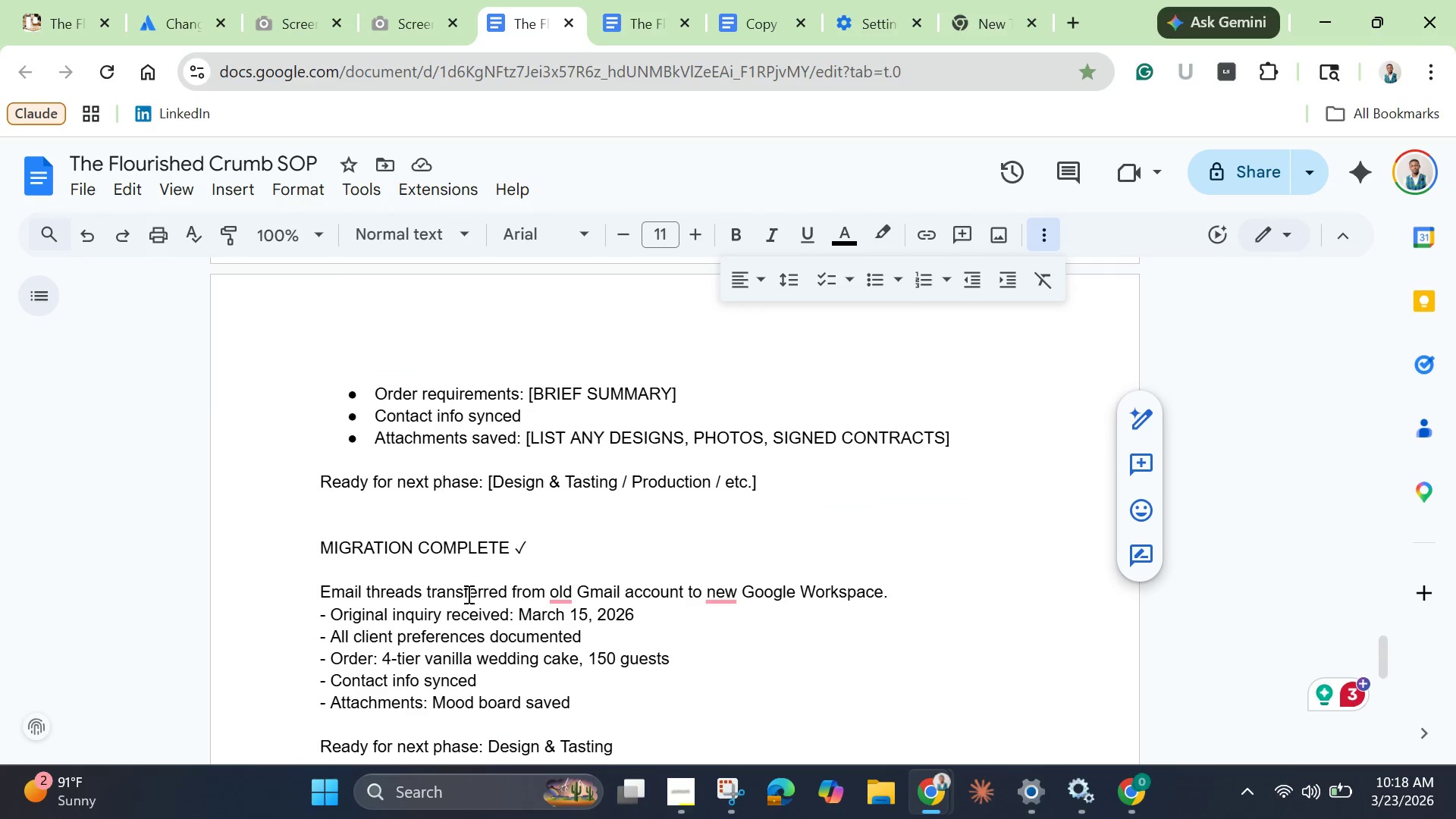 
scroll: coordinate [467, 594], scroll_direction: up, amount: 2.0
 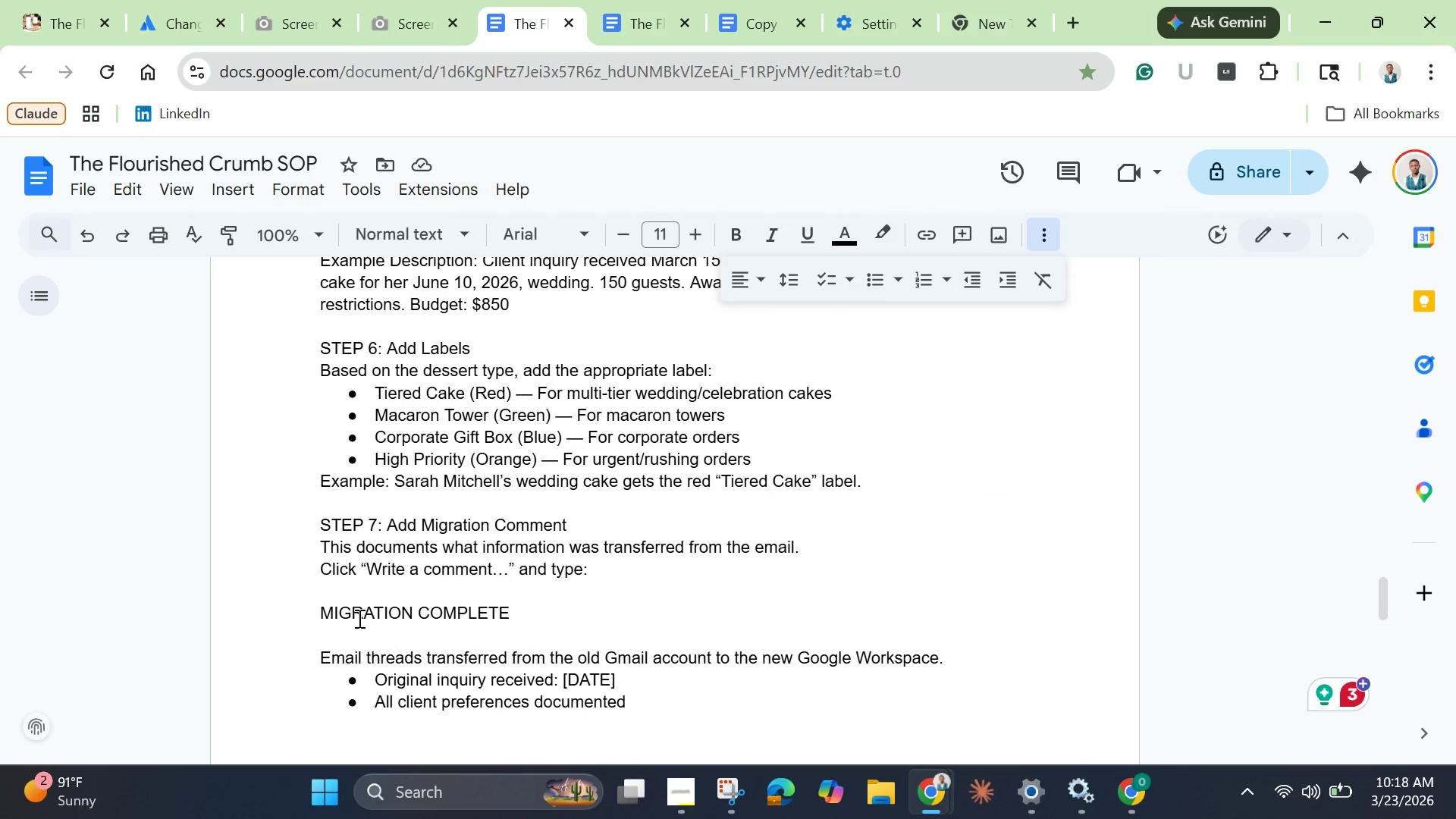 
left_click_drag(start_coordinate=[315, 608], to_coordinate=[510, 617])
 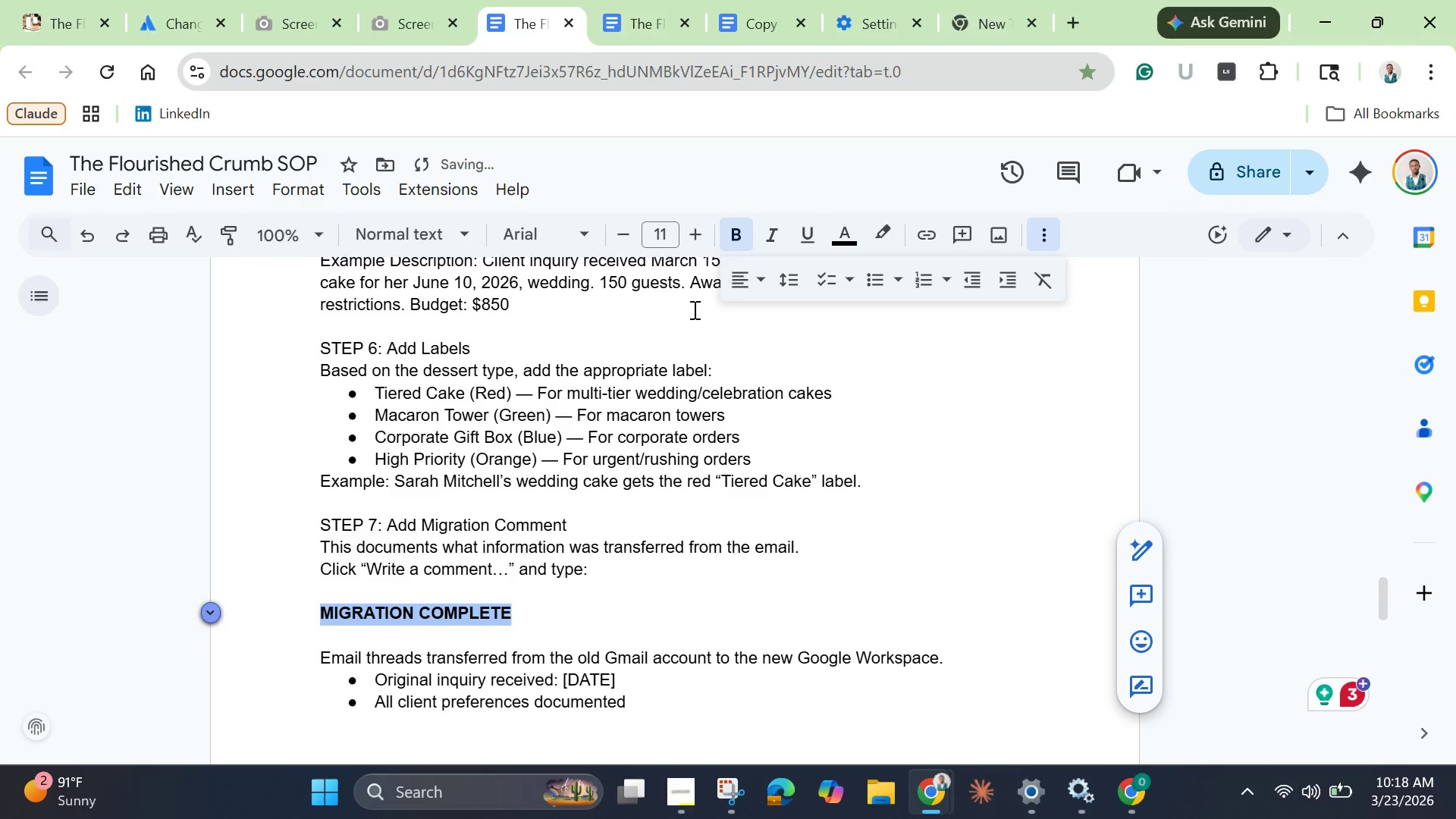 
scroll: coordinate [509, 595], scroll_direction: down, amount: 4.0
 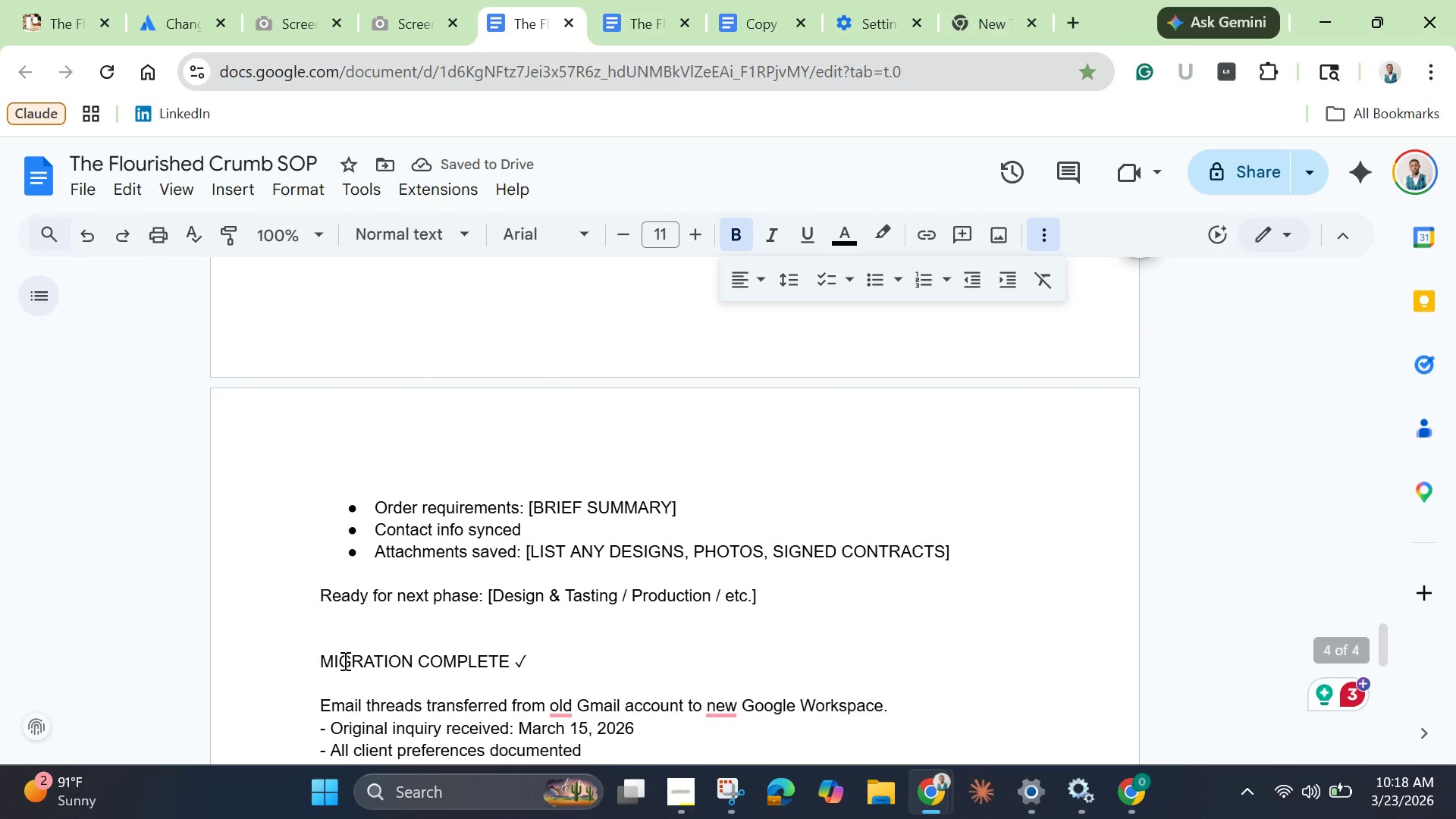 
left_click([336, 638])
 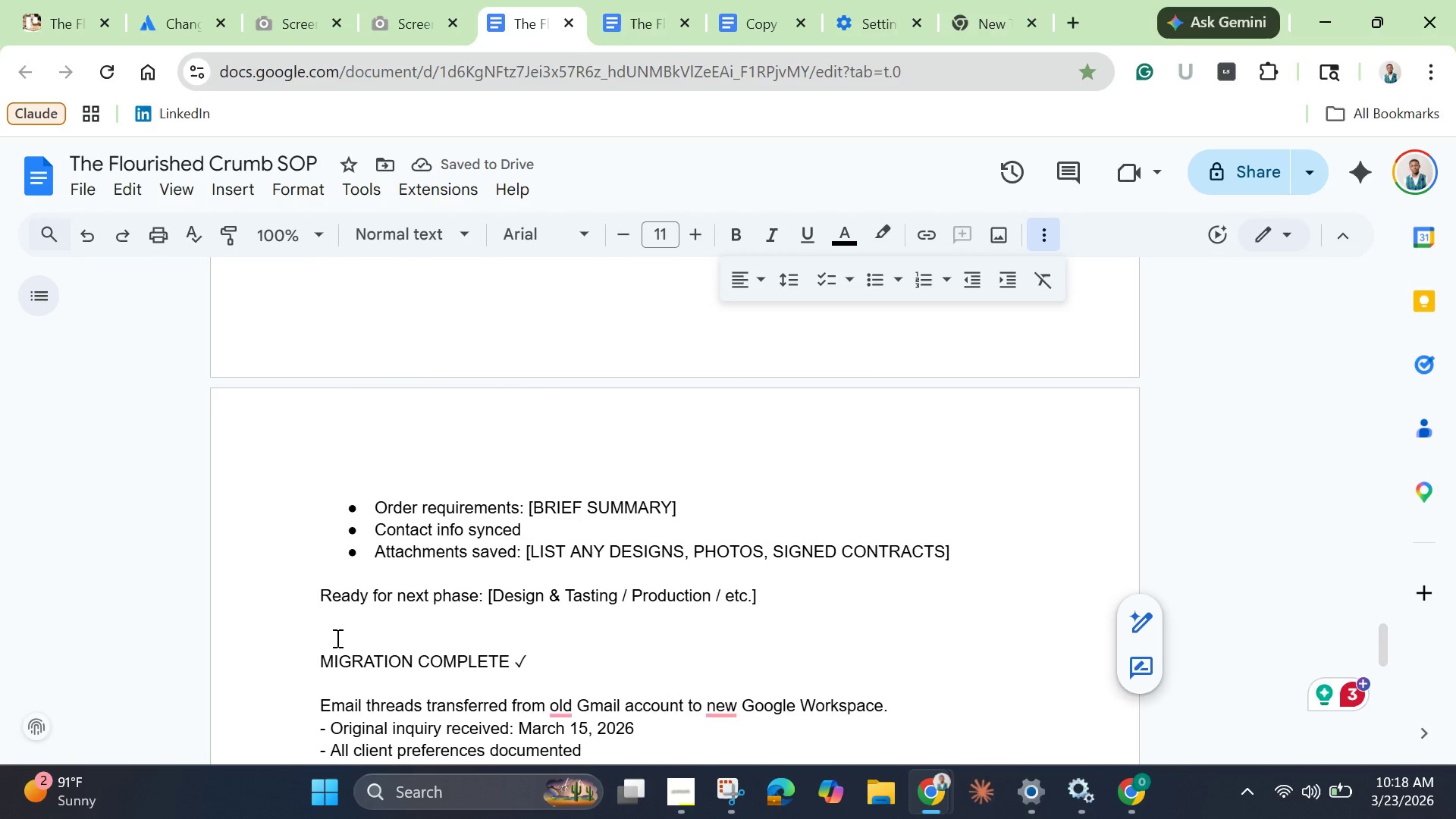 
key(Backspace)
 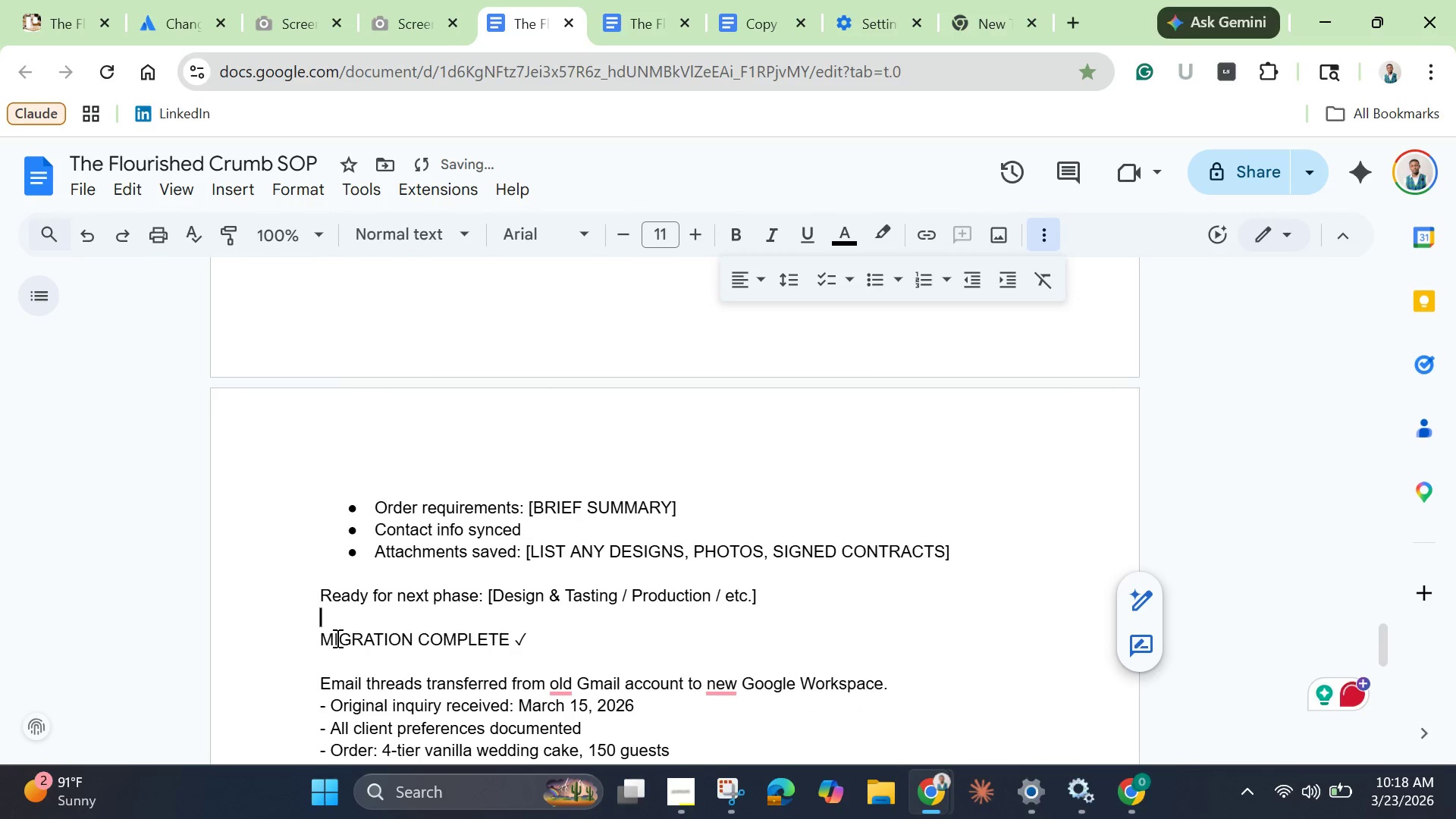 
key(Enter)
 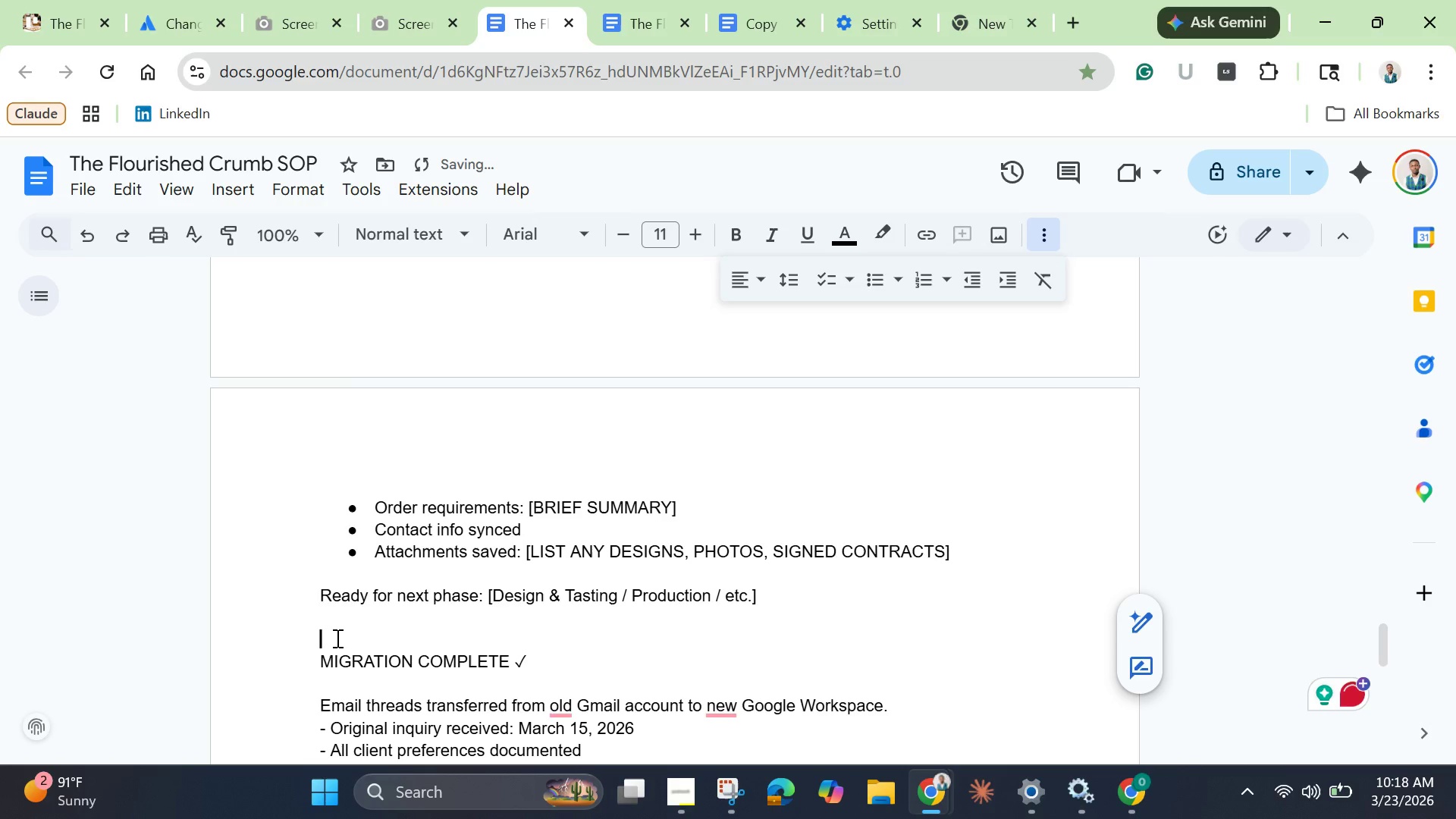 
type(Example)
 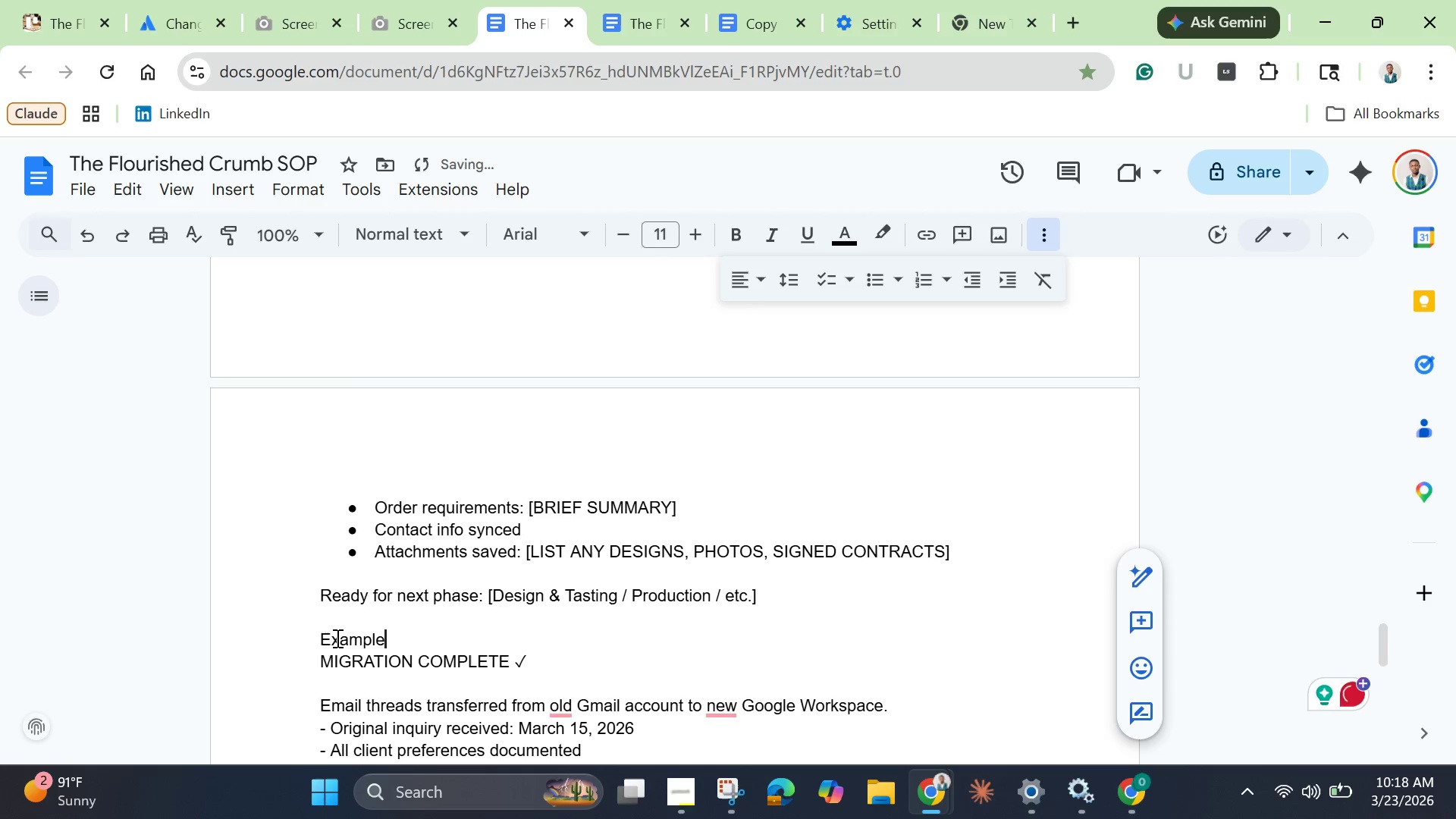 
hold_key(key=ShiftLeft, duration=1.52)
 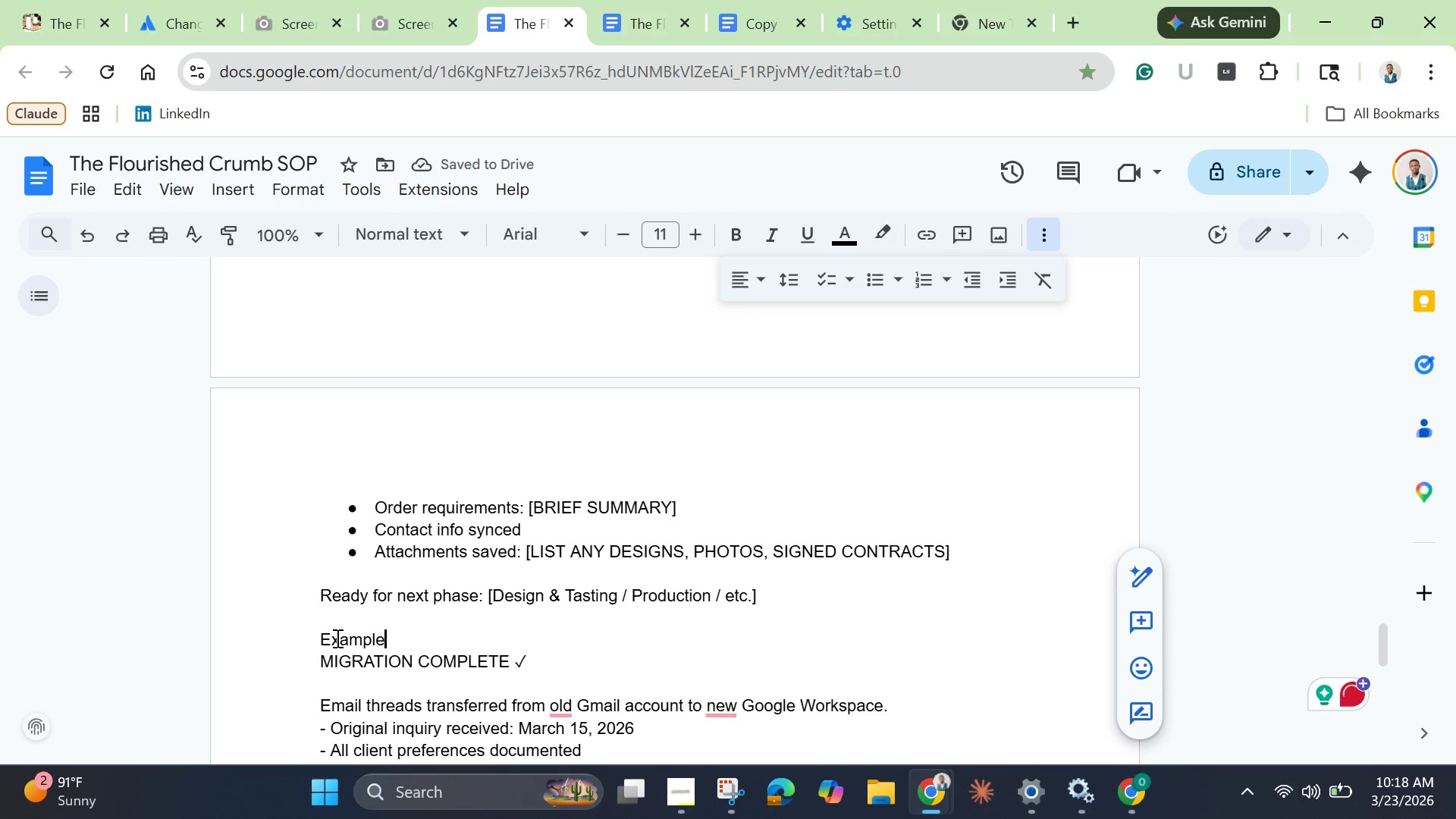 
key(Shift+Semicolon)
 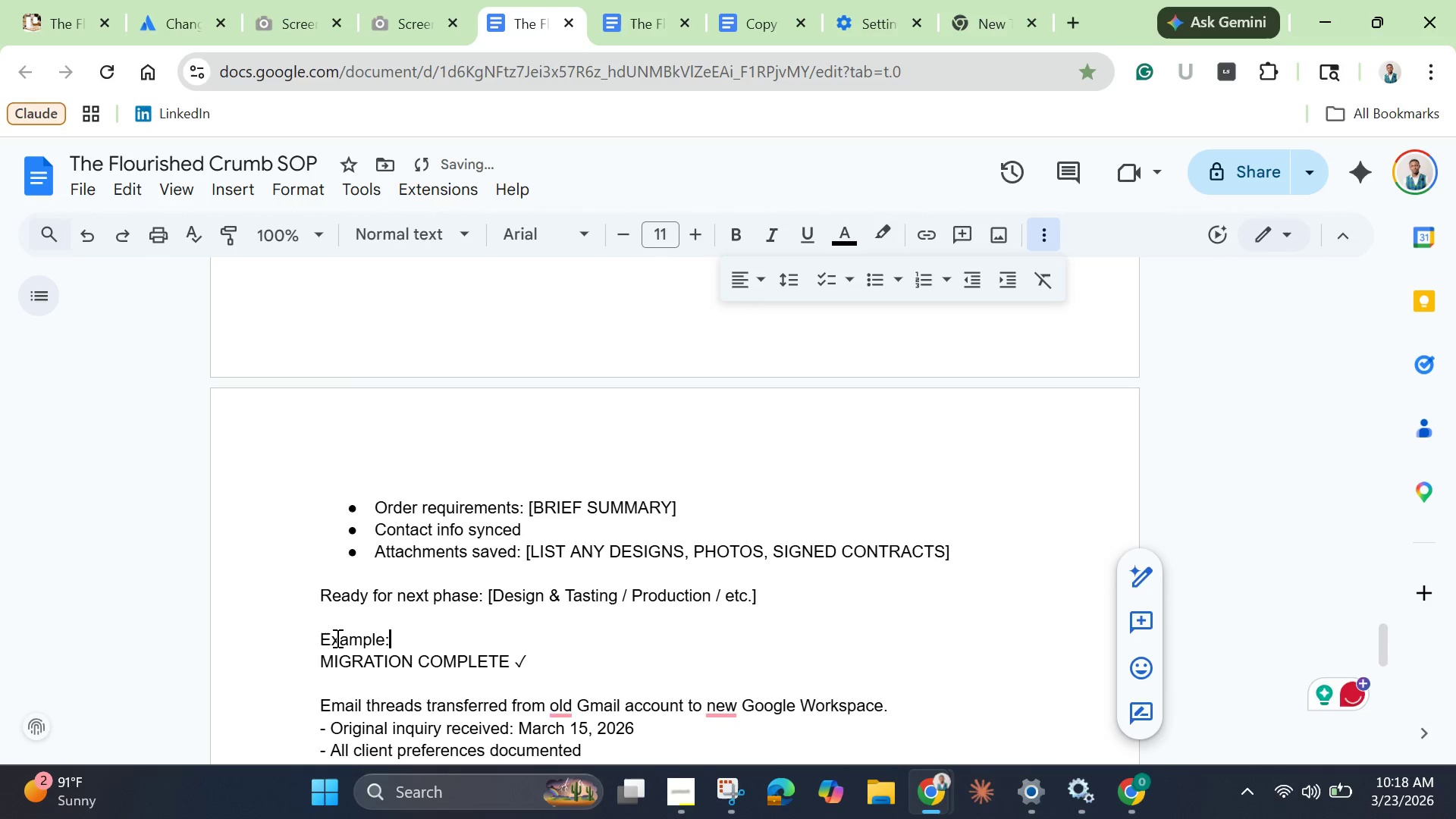 
key(Space)
 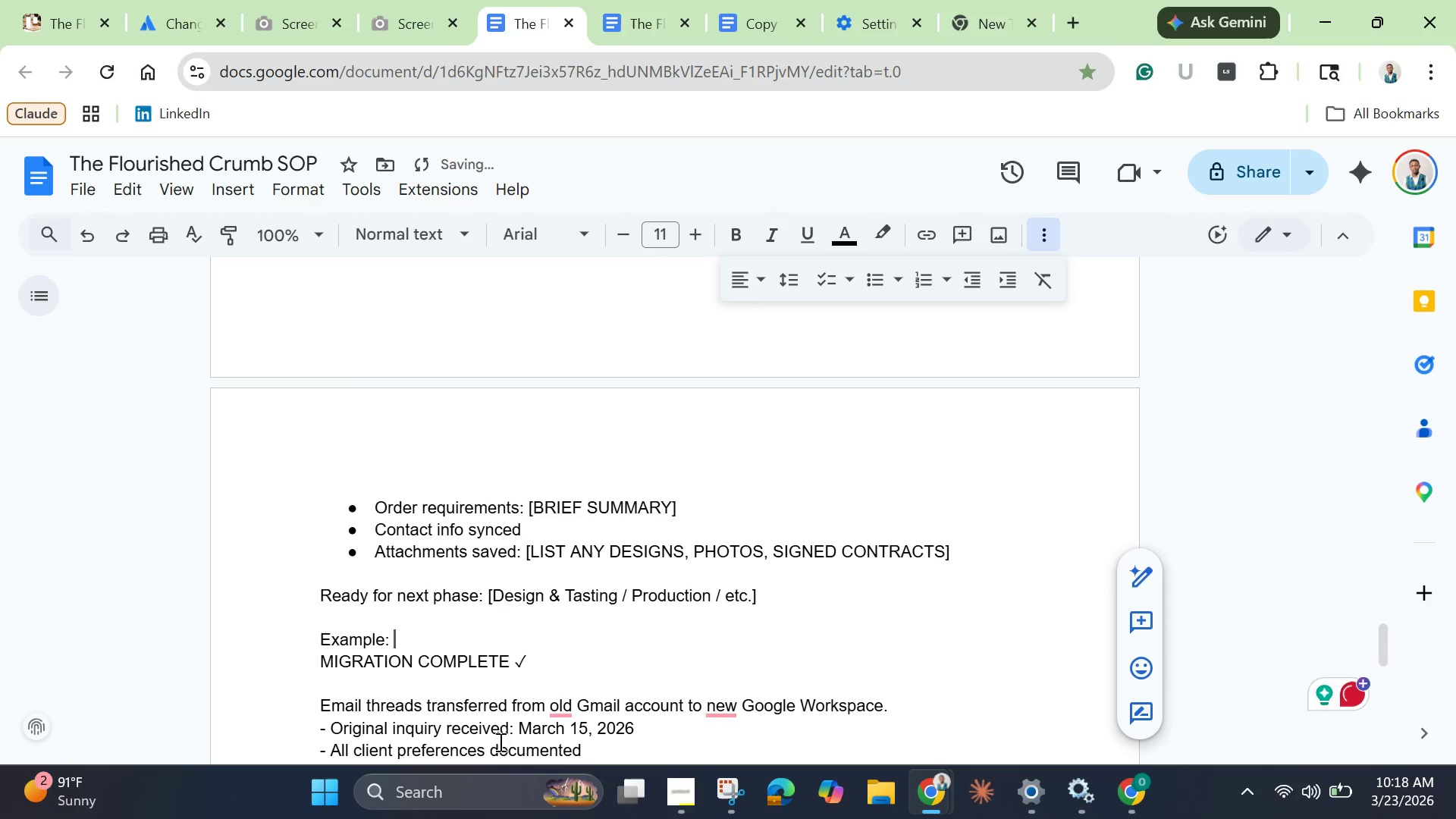 
left_click([536, 676])
 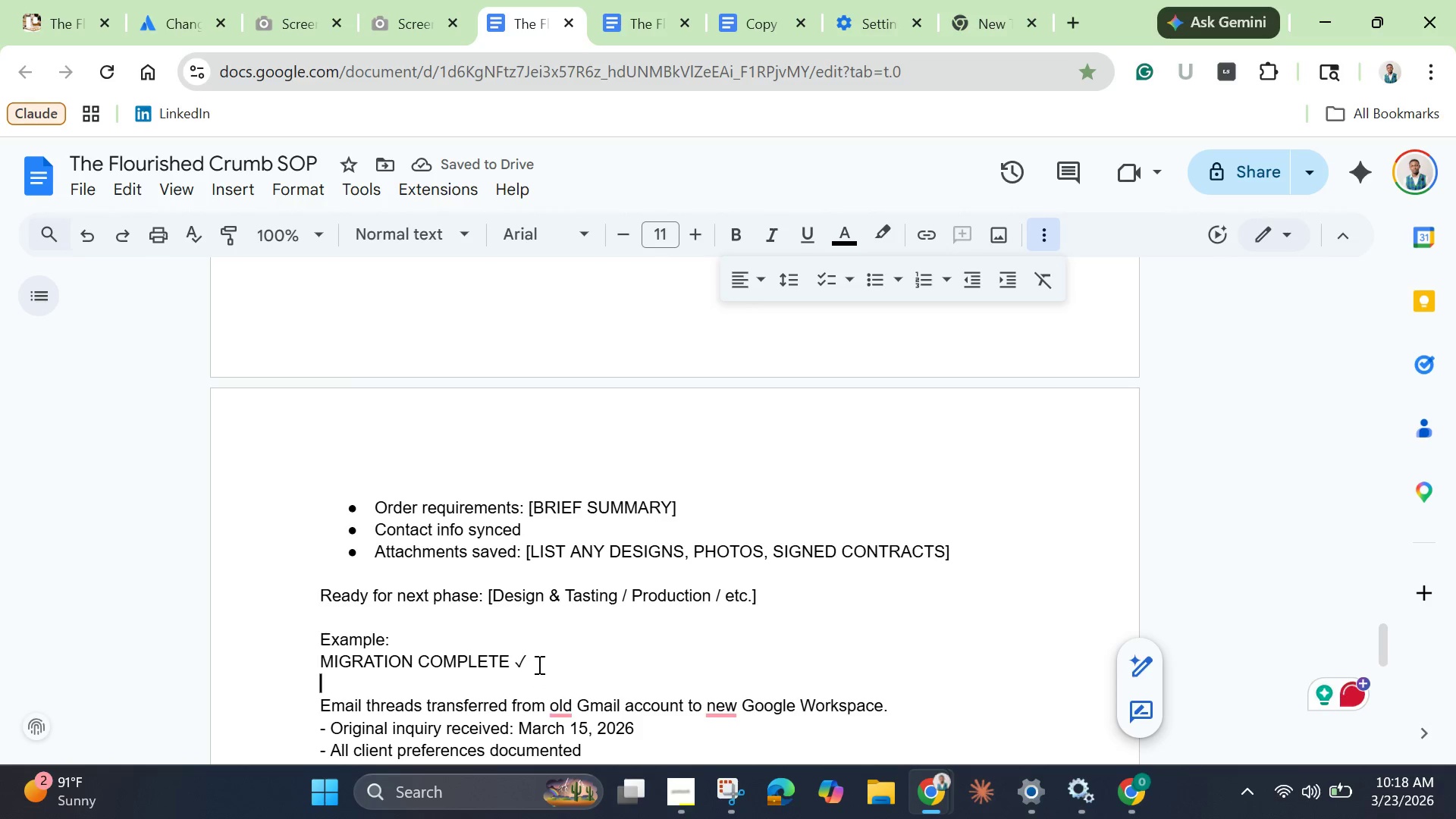 
left_click([538, 664])
 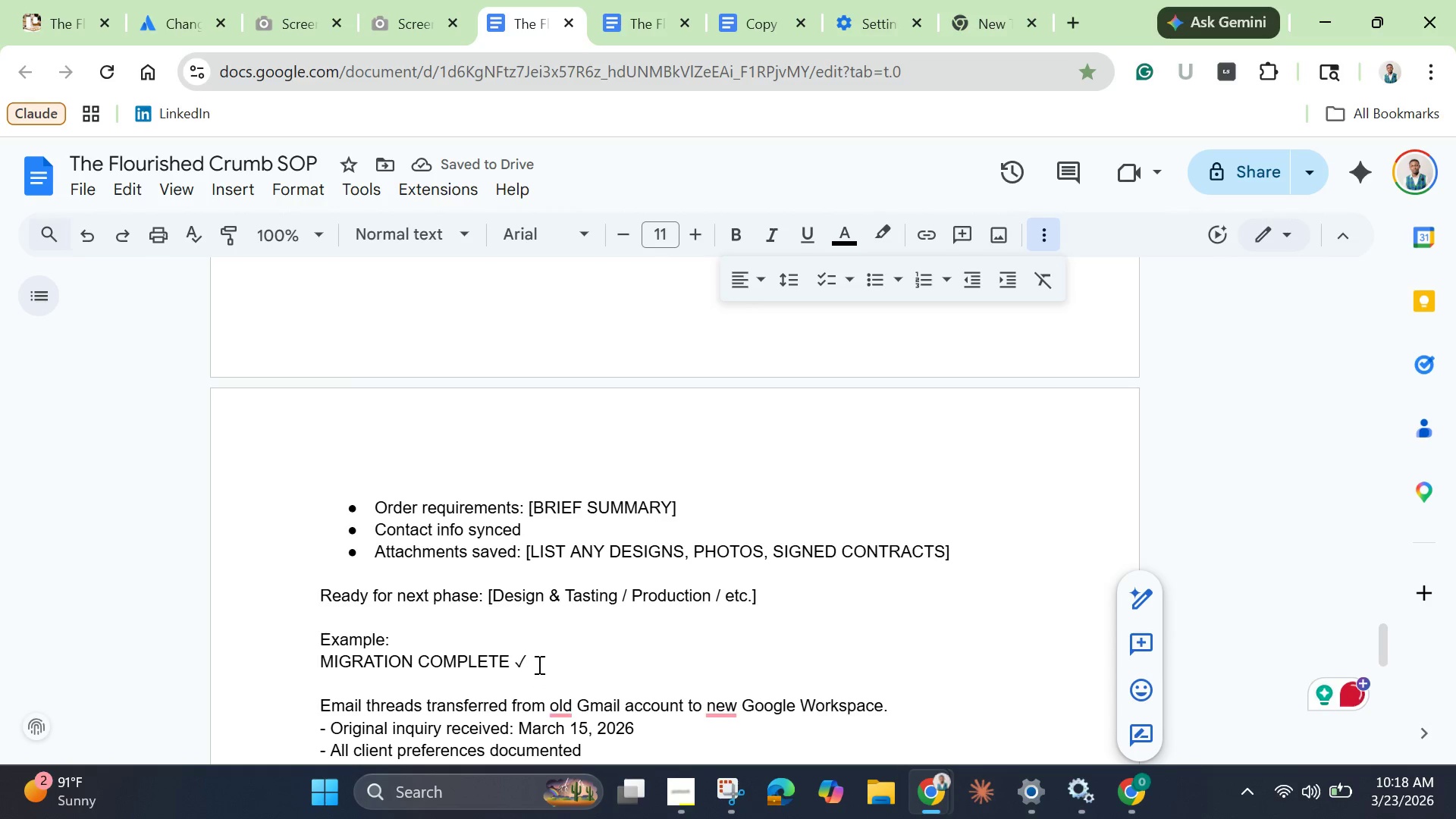 
key(Backspace)
 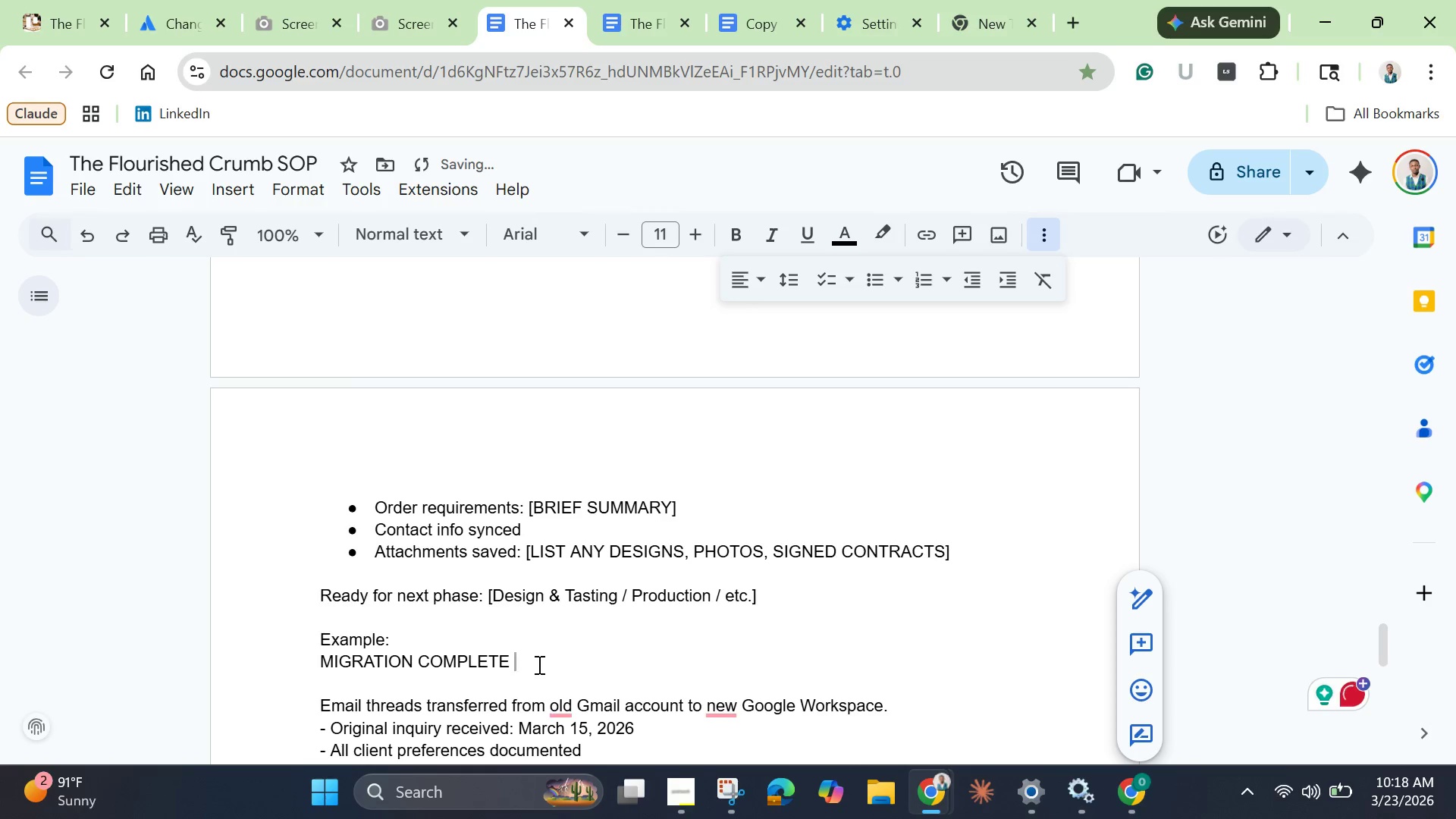 
scroll: coordinate [495, 549], scroll_direction: down, amount: 2.0
 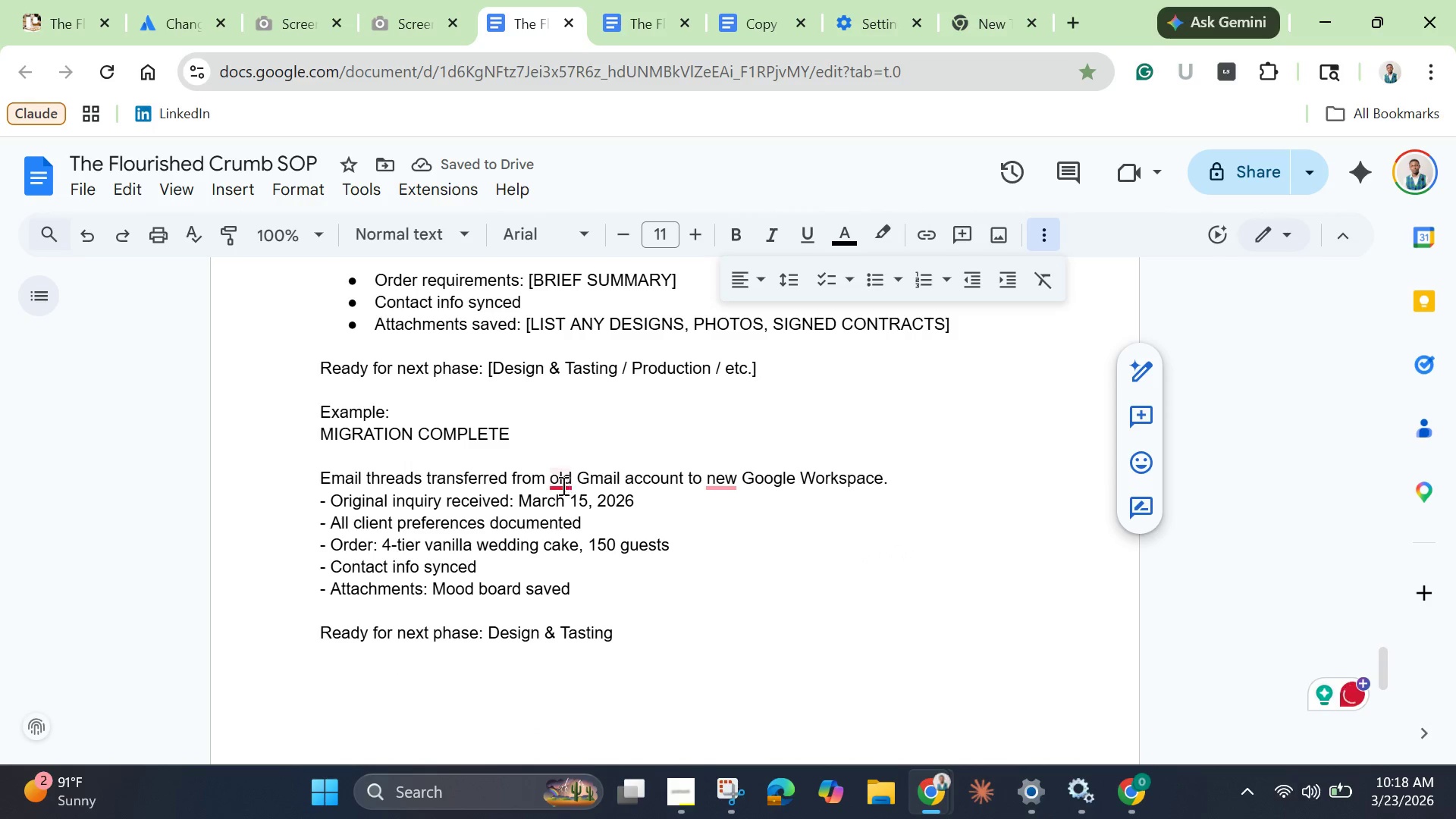 
left_click([554, 482])
 